 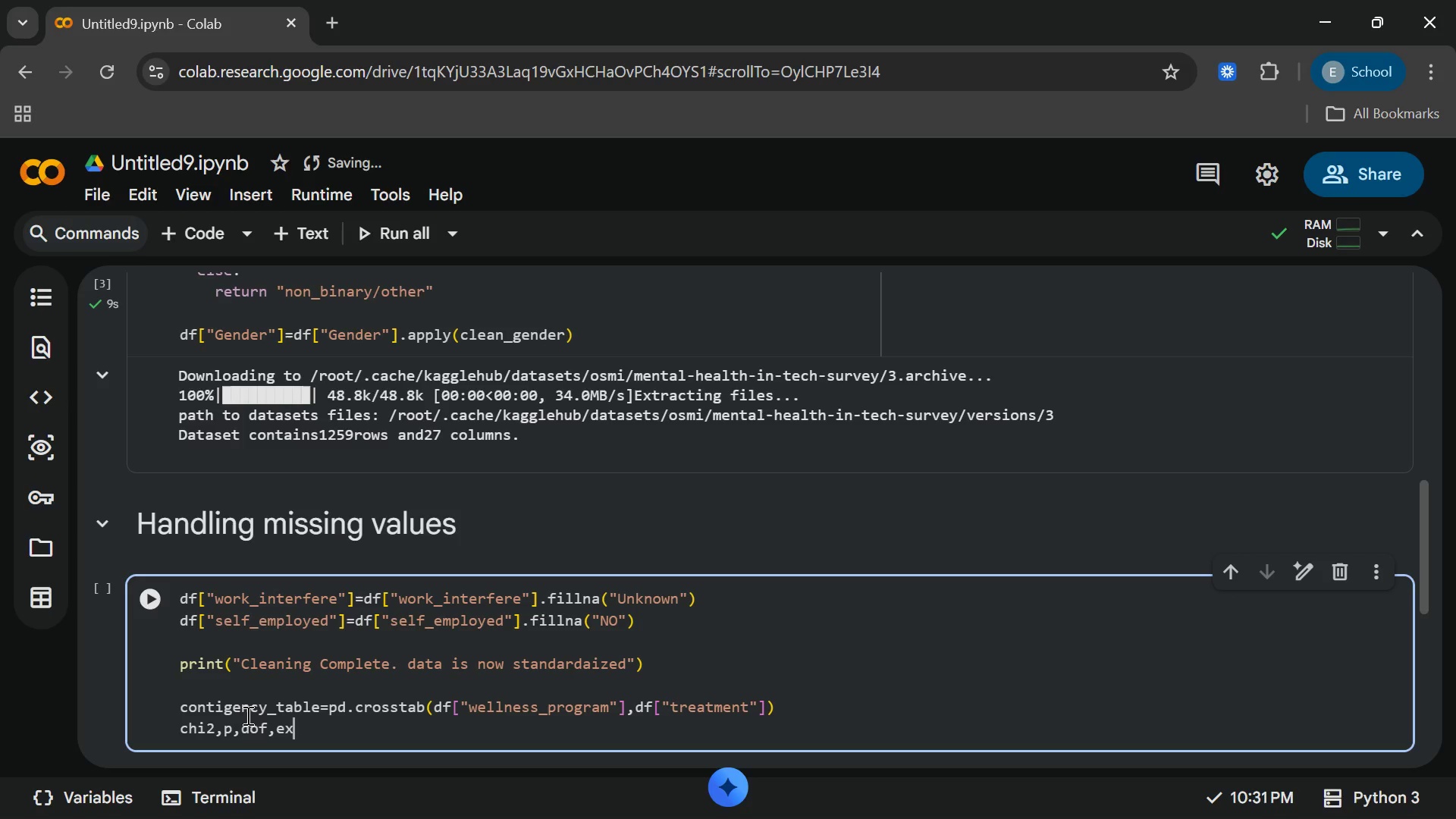 
hold_key(key=I, duration=0.31)
 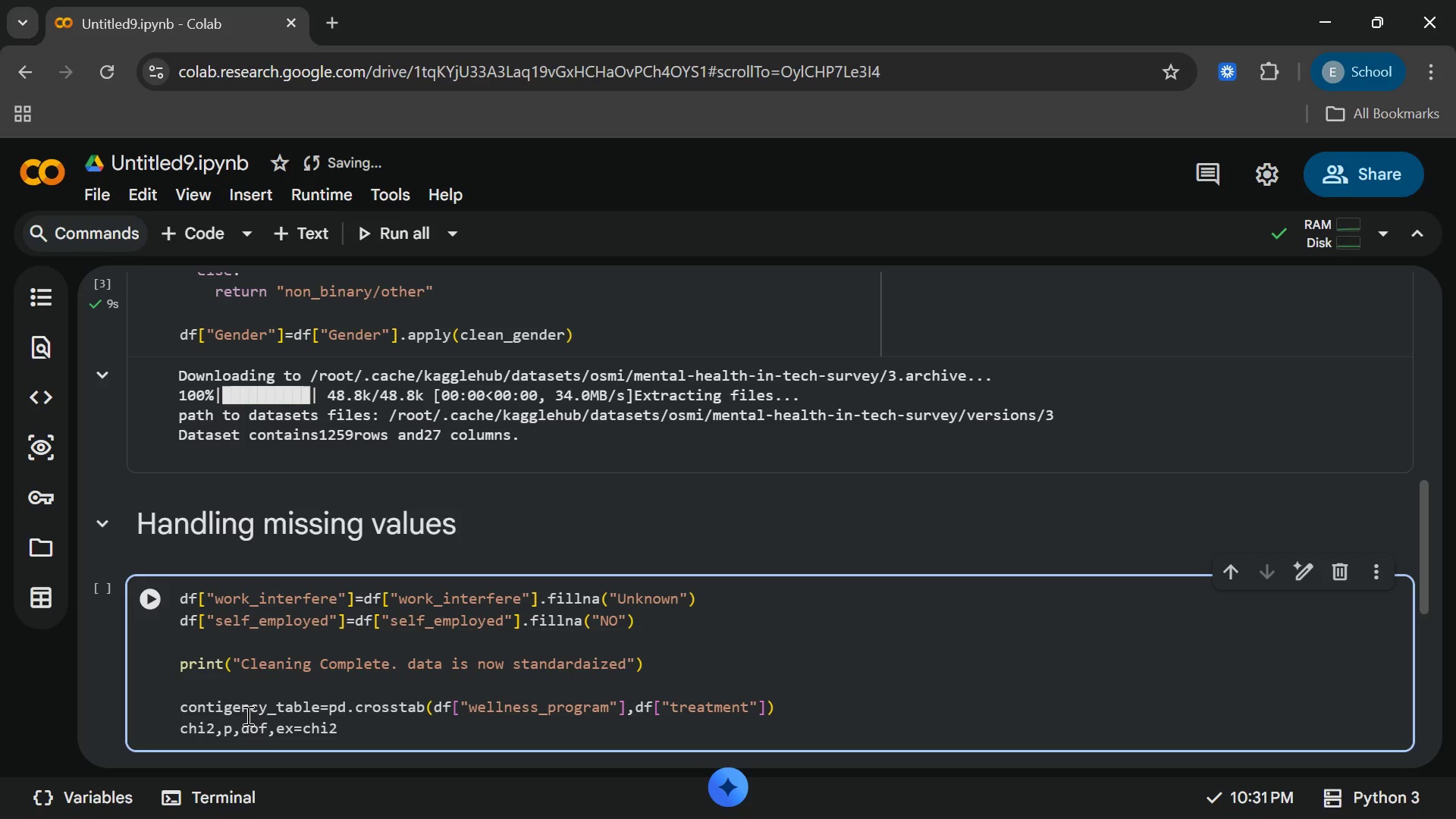 
hold_key(key=ShiftRight, duration=0.34)
 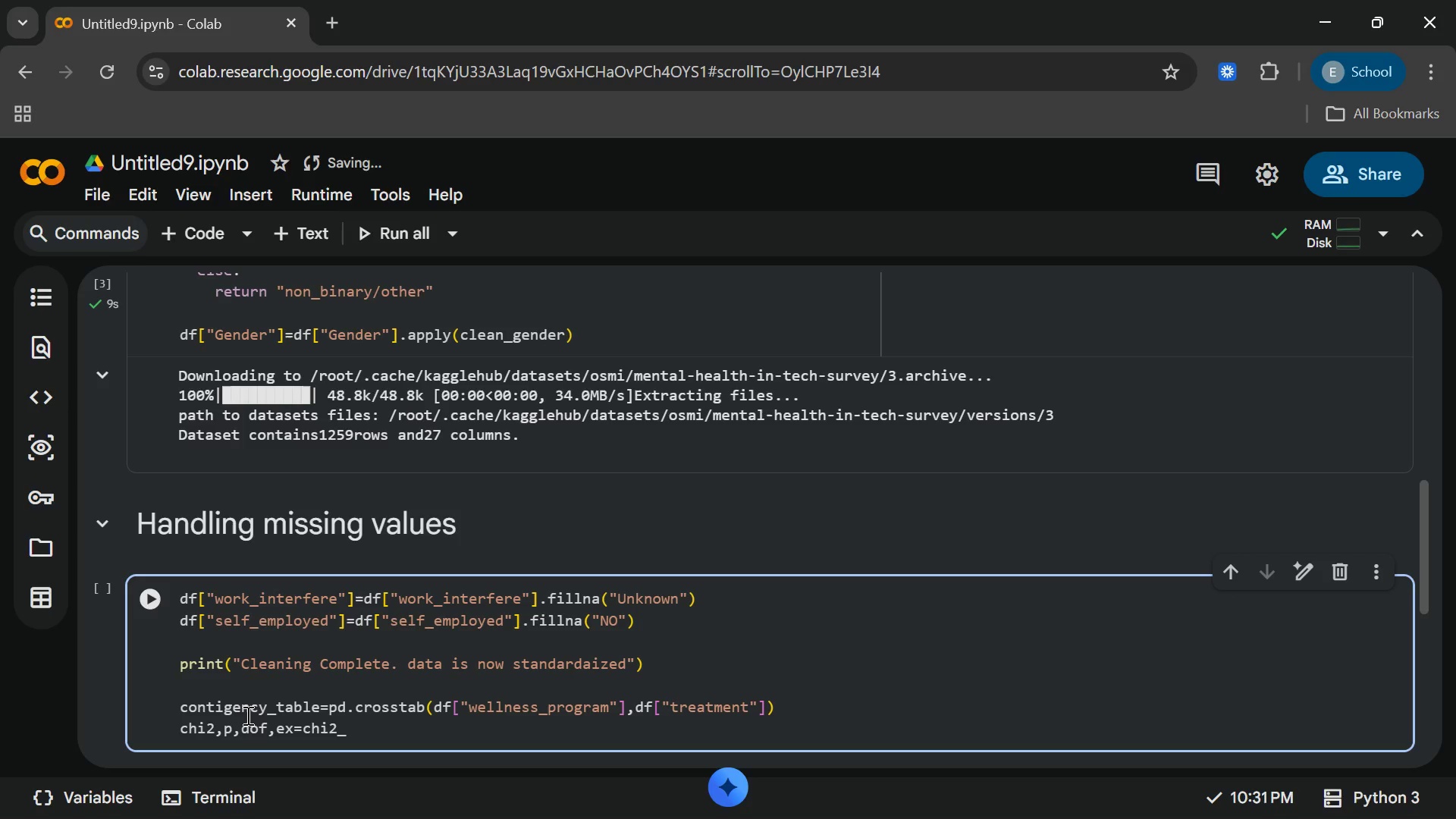 
hold_key(key=Minus, duration=0.67)
 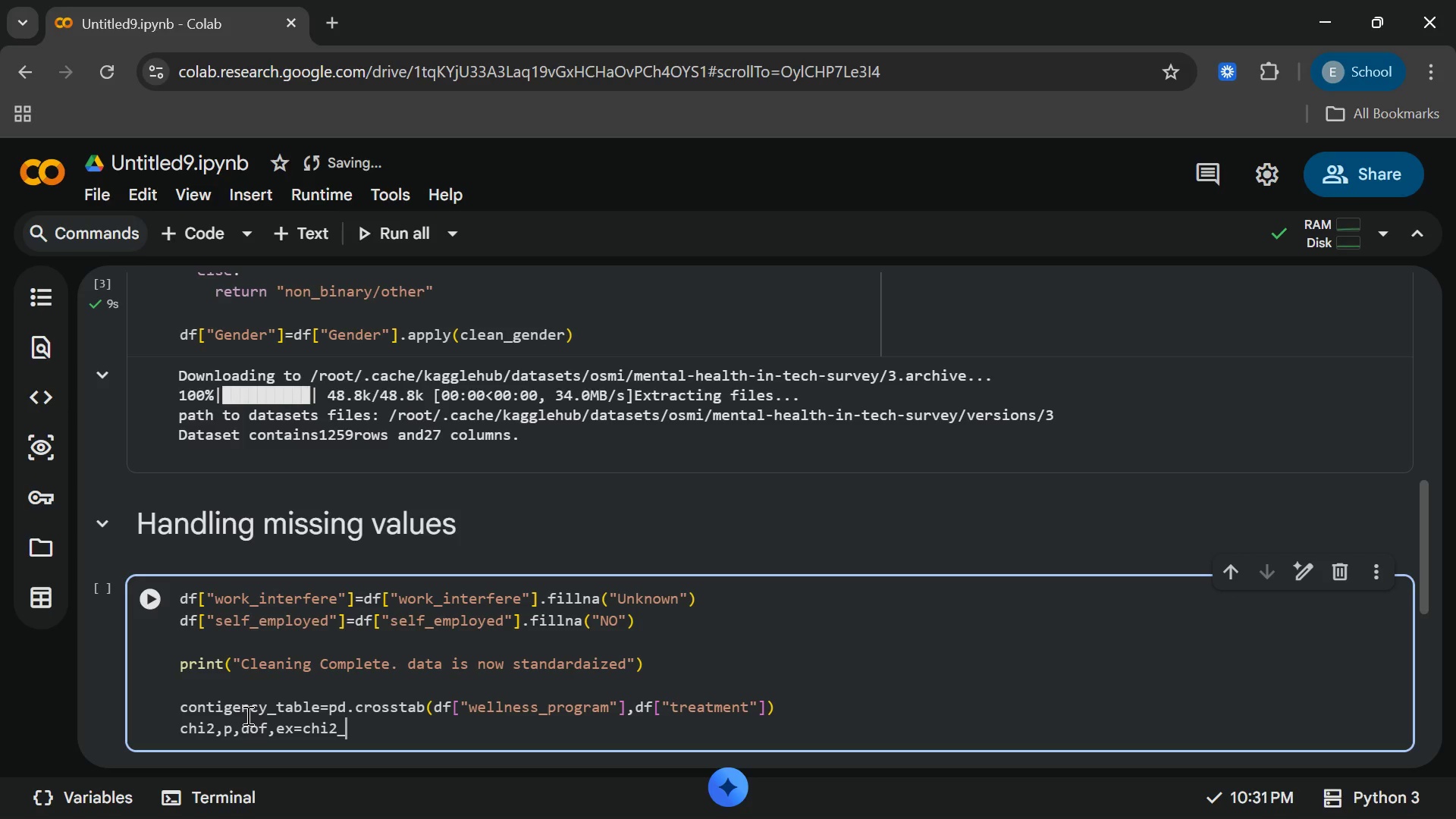 
hold_key(key=ShiftRight, duration=0.67)
 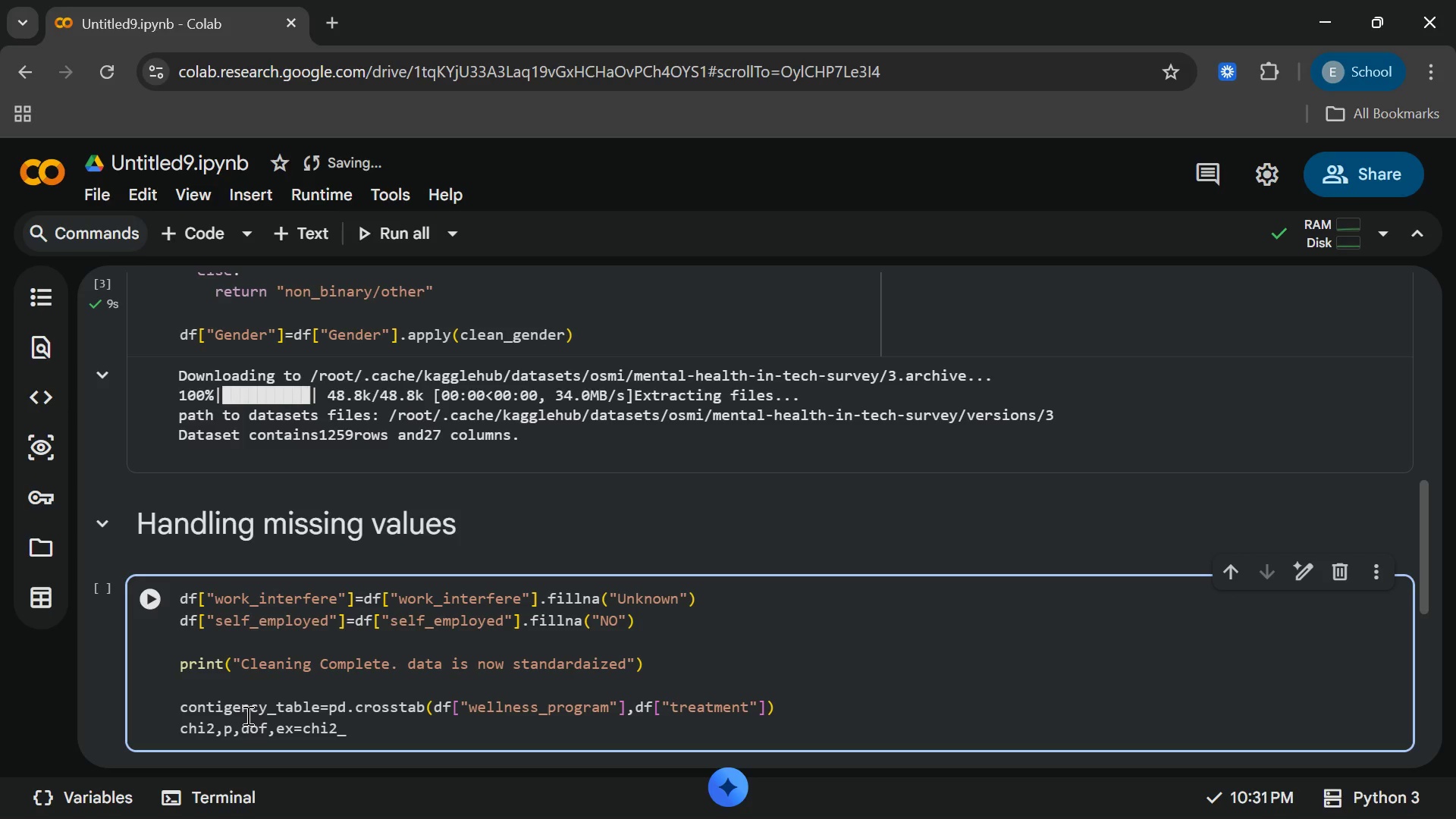 
type(conti)
 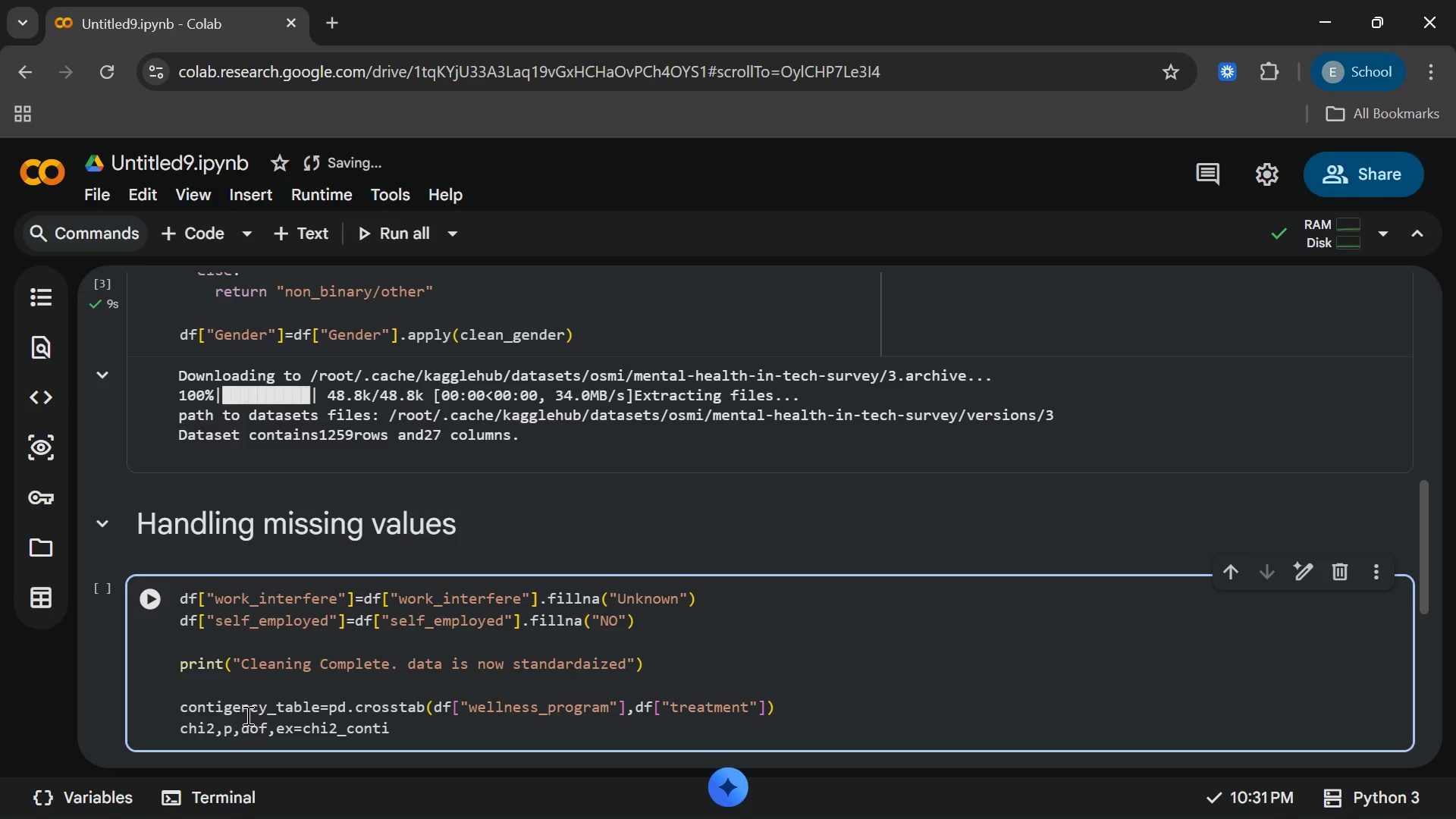 
type(ngency)
 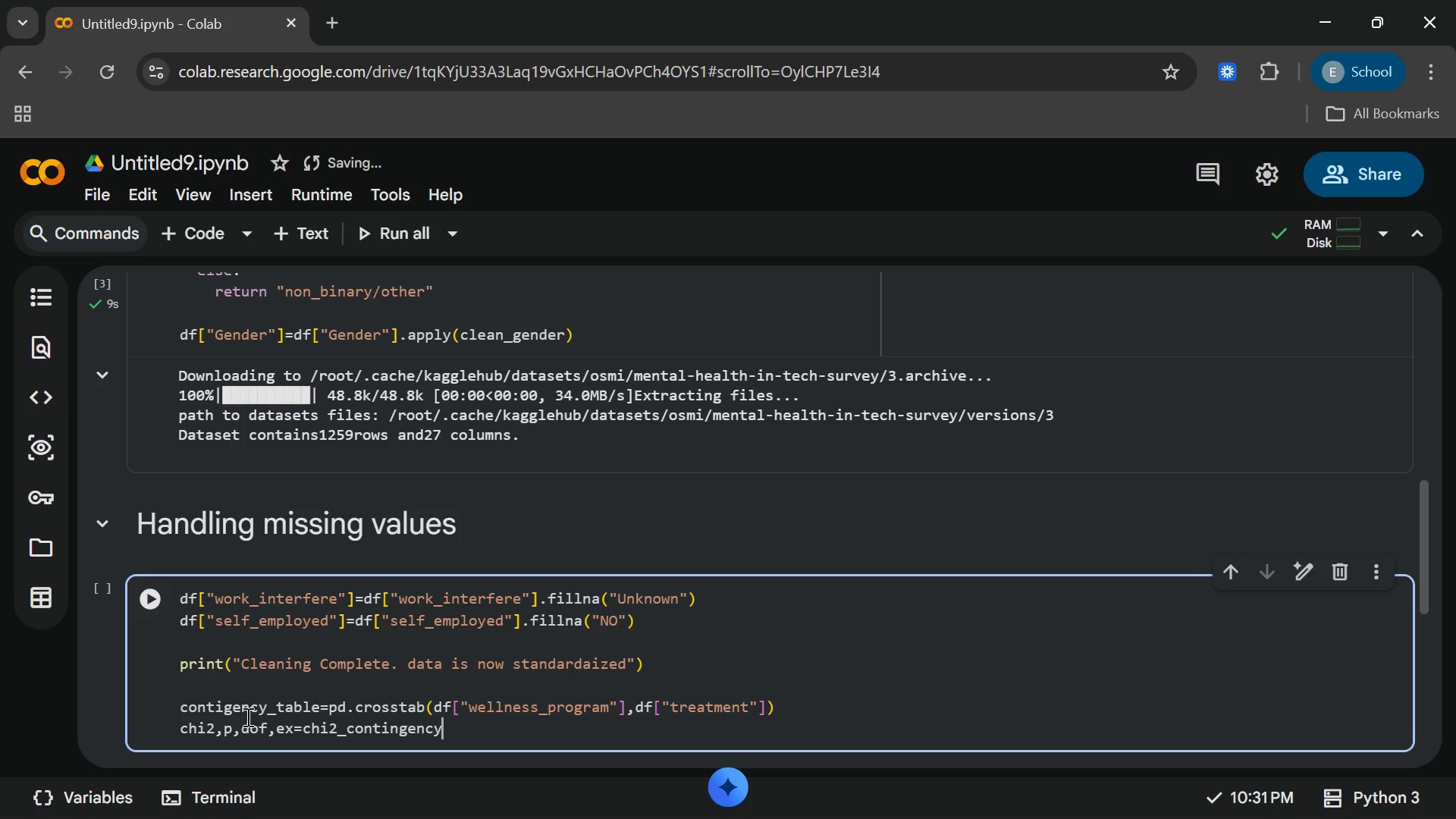 
wait(7.03)
 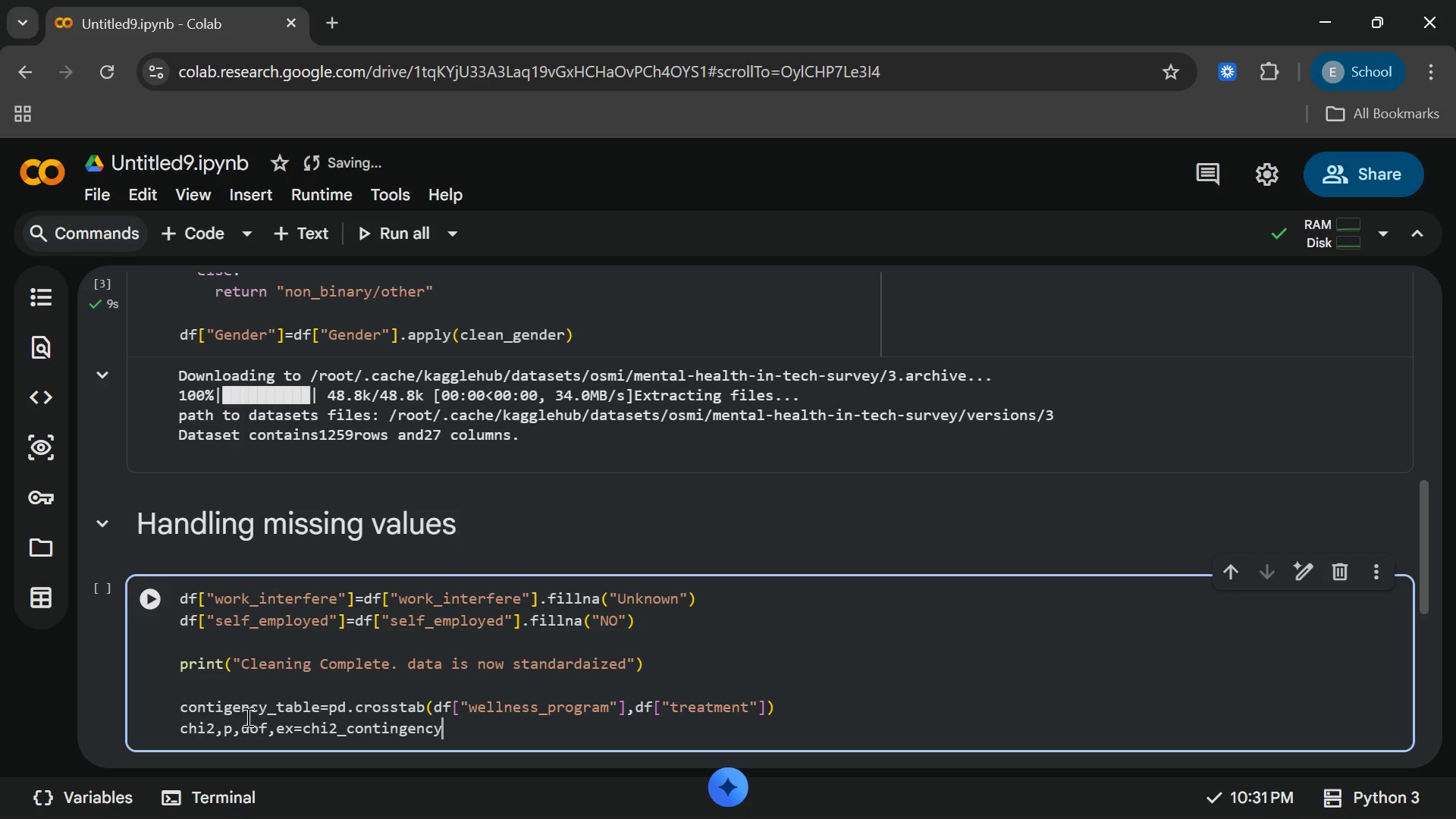 
type((contingency table)
 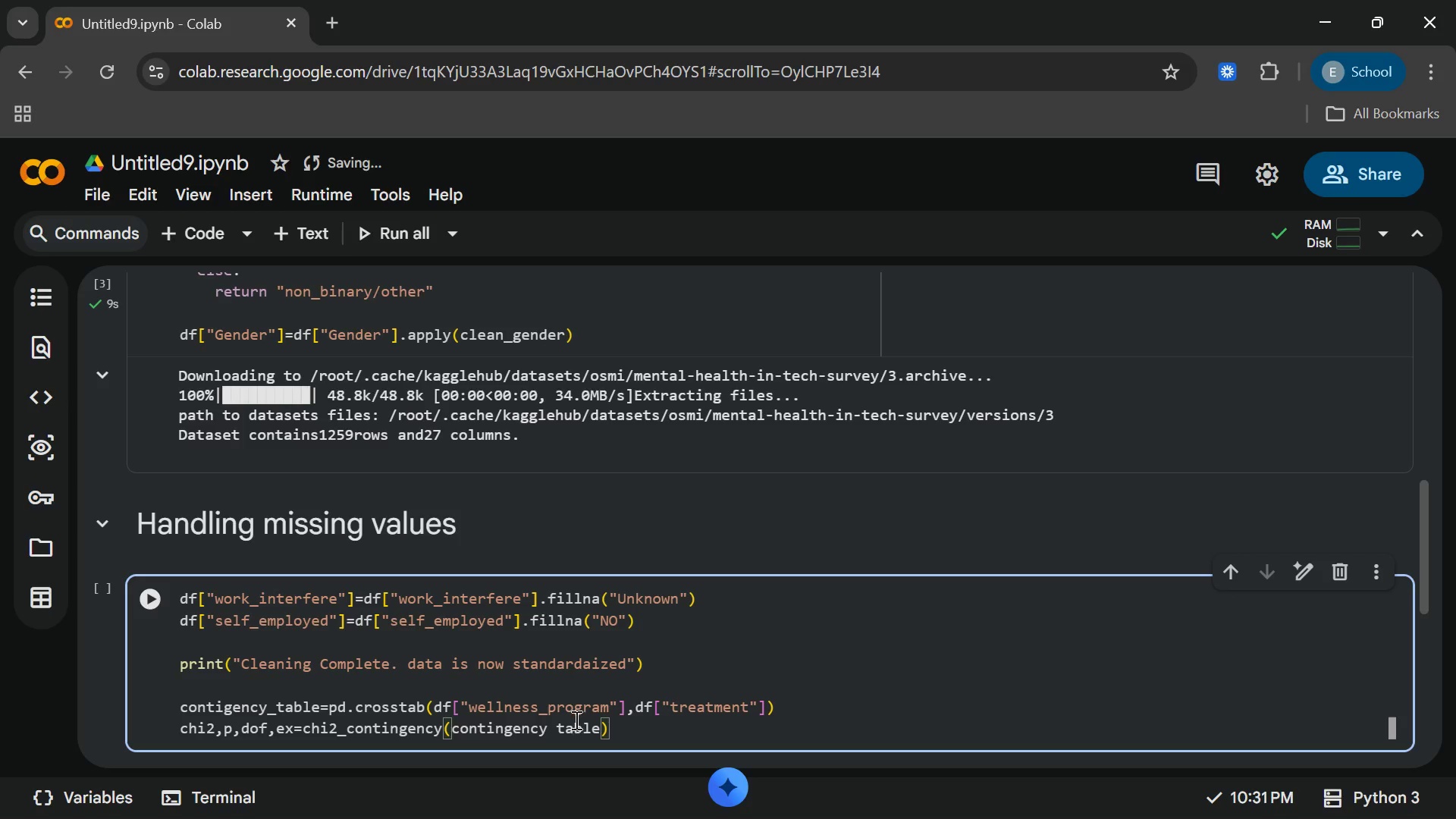 
wait(7.86)
 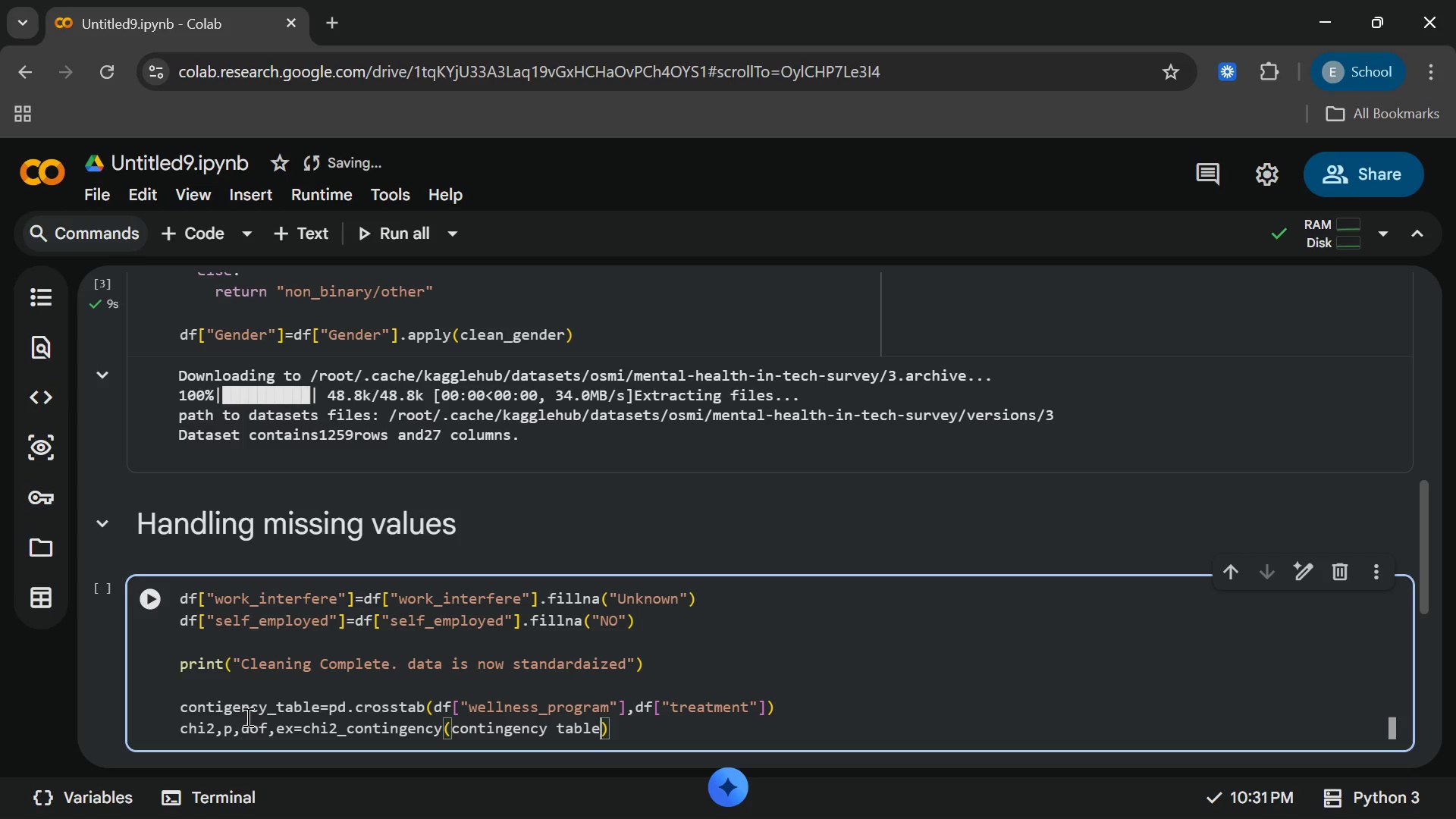 
left_click([558, 726])
 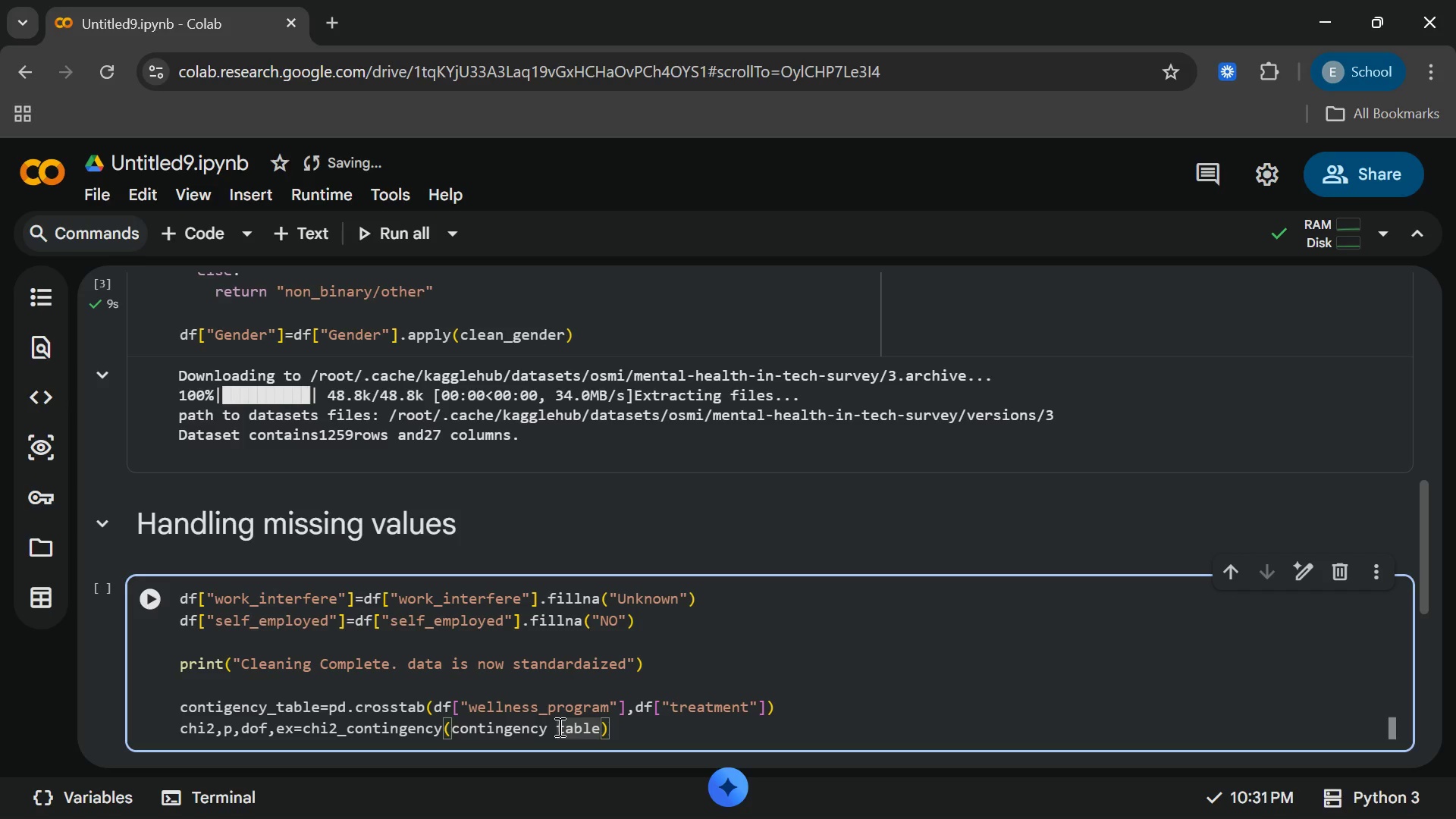 
key(Backspace)
 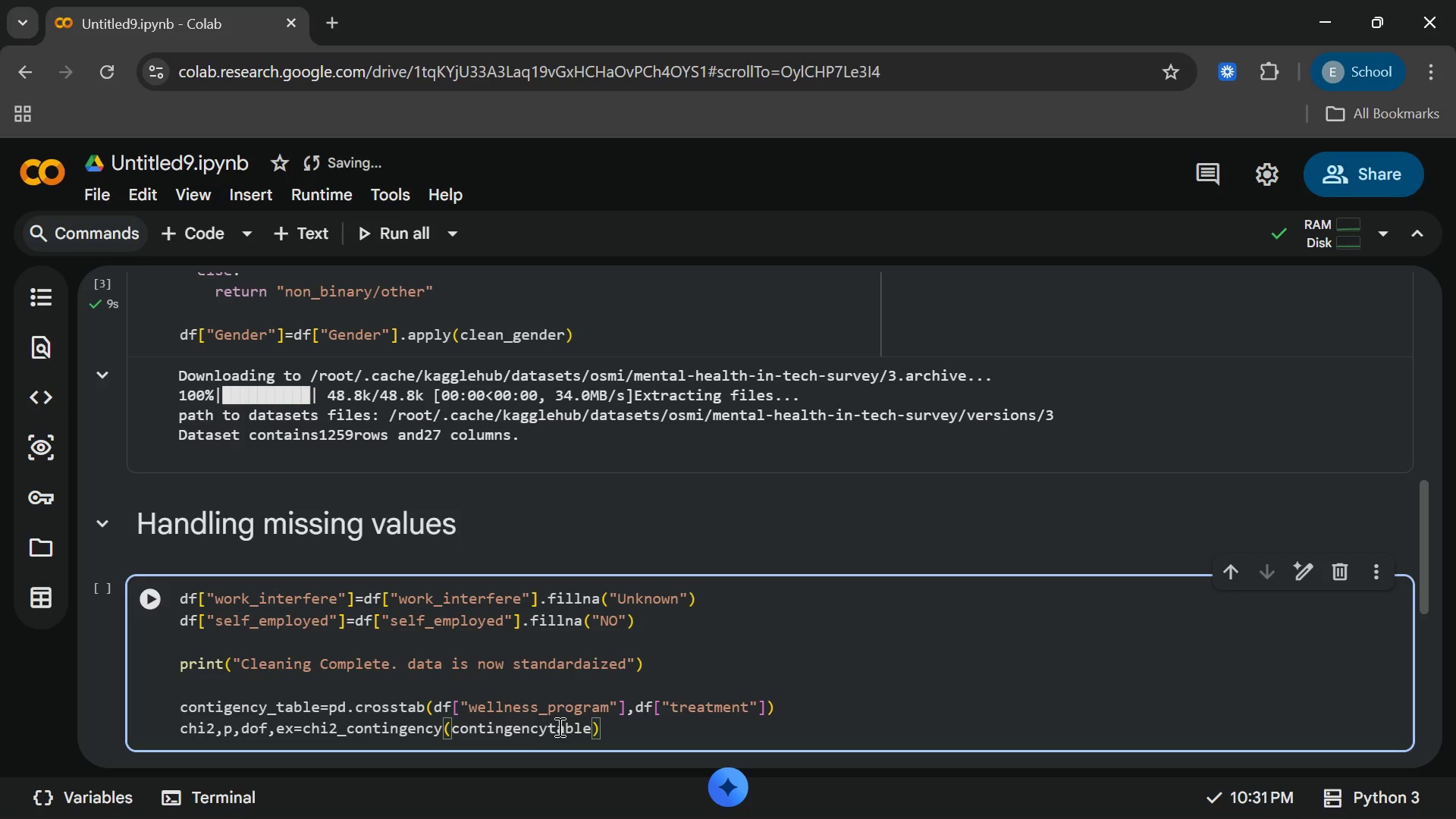 
key(Shift+Minus)
 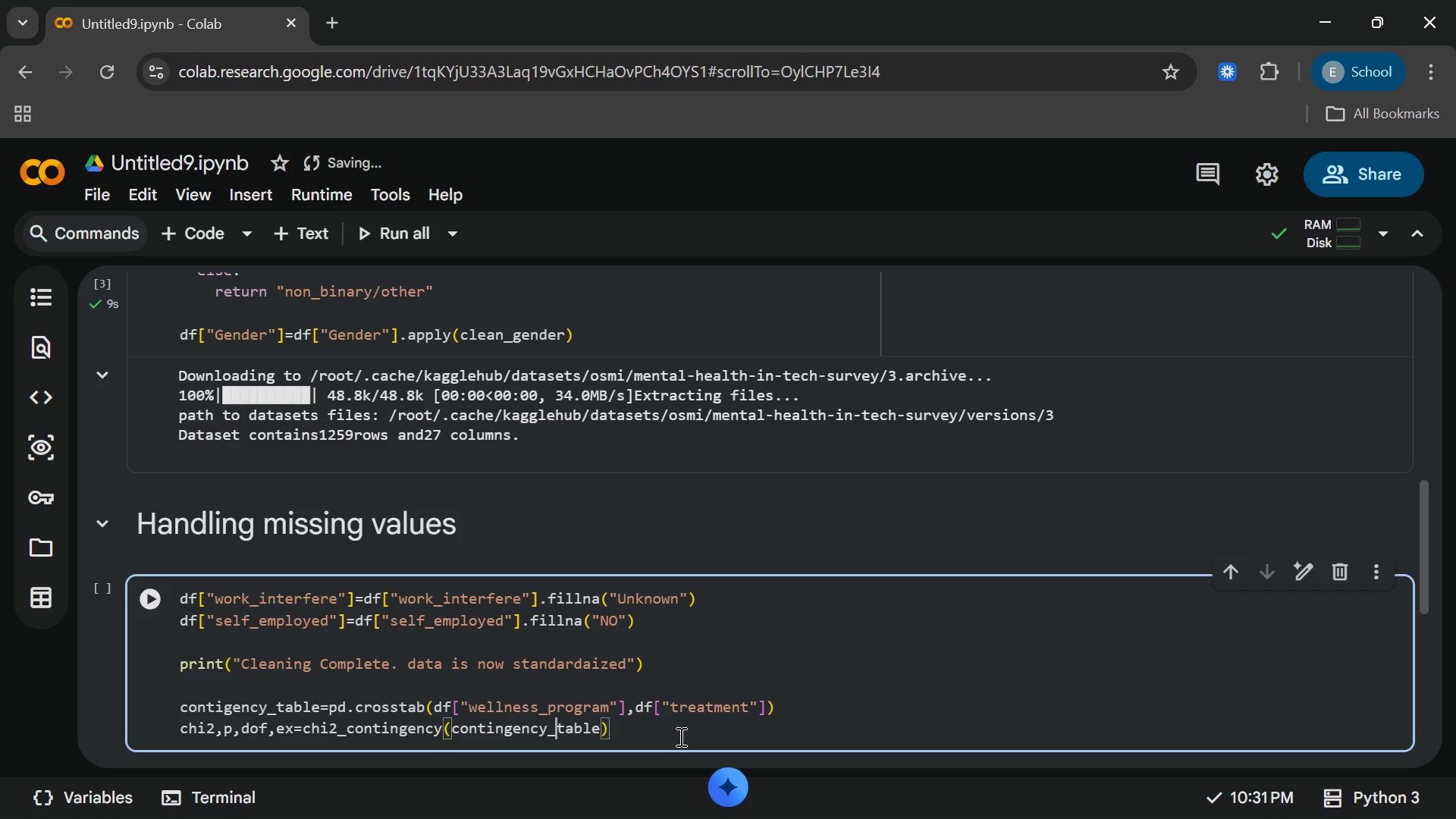 
left_click([679, 736])
 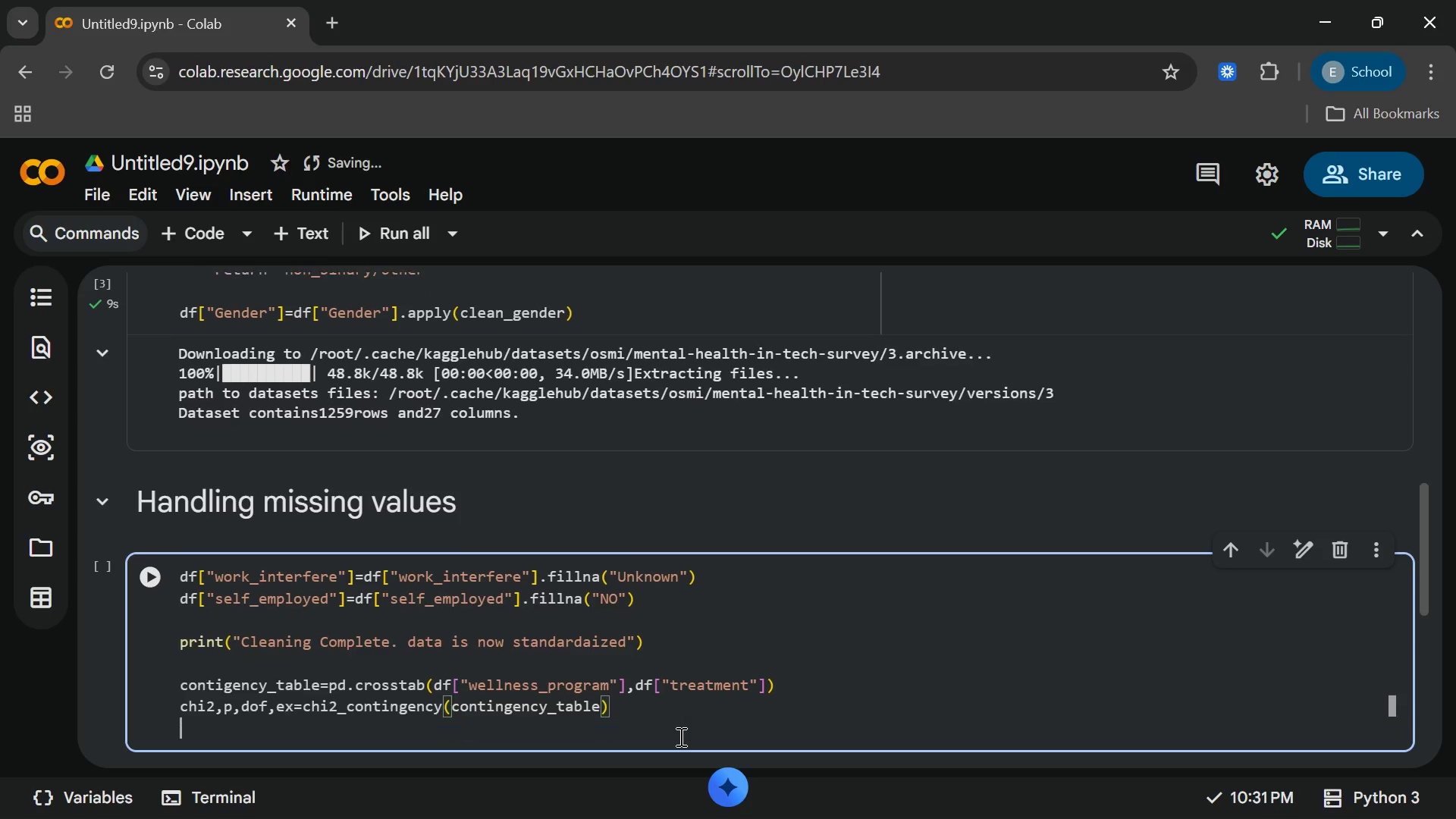 
key(Enter)
 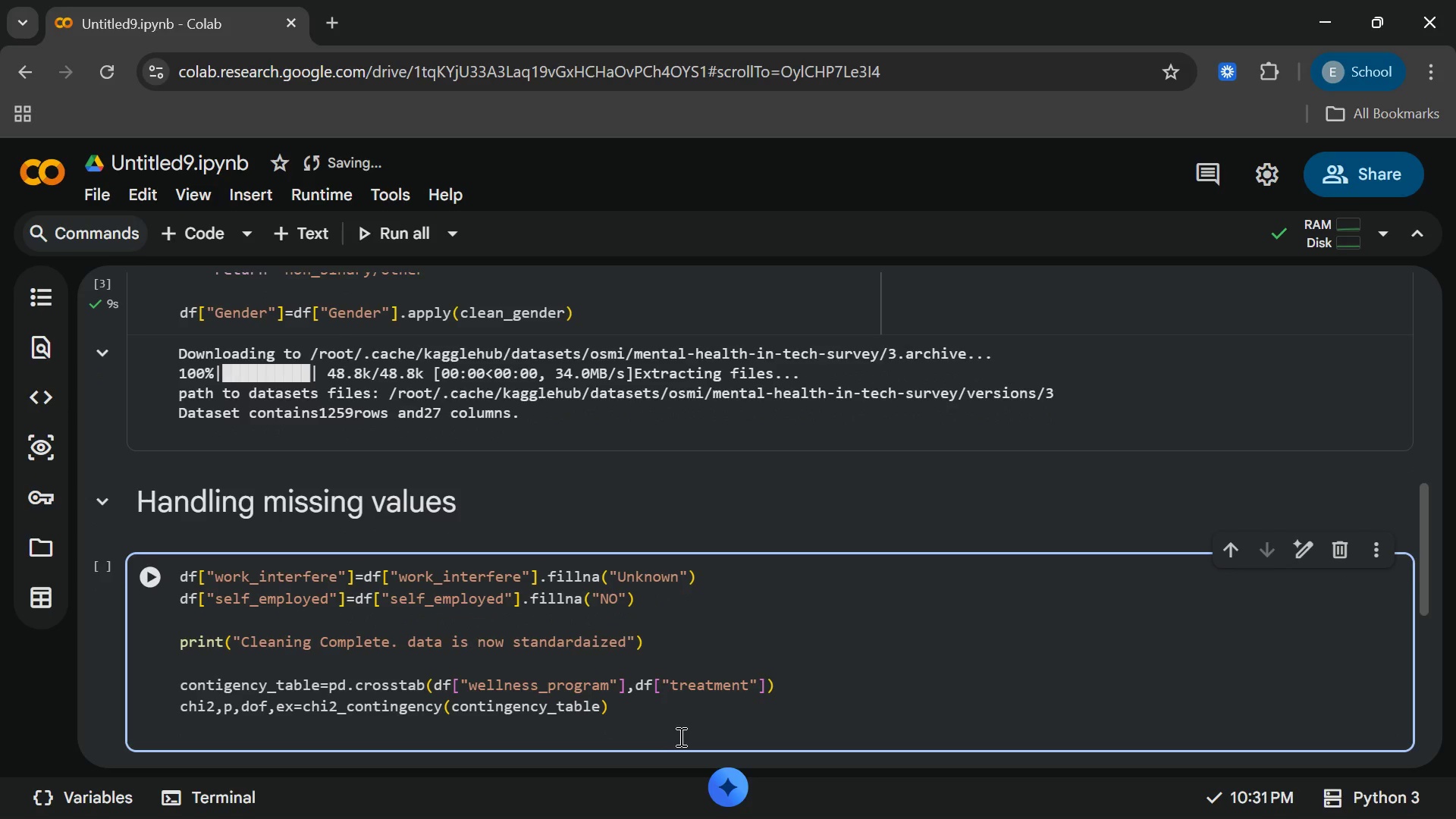 
wait(6.38)
 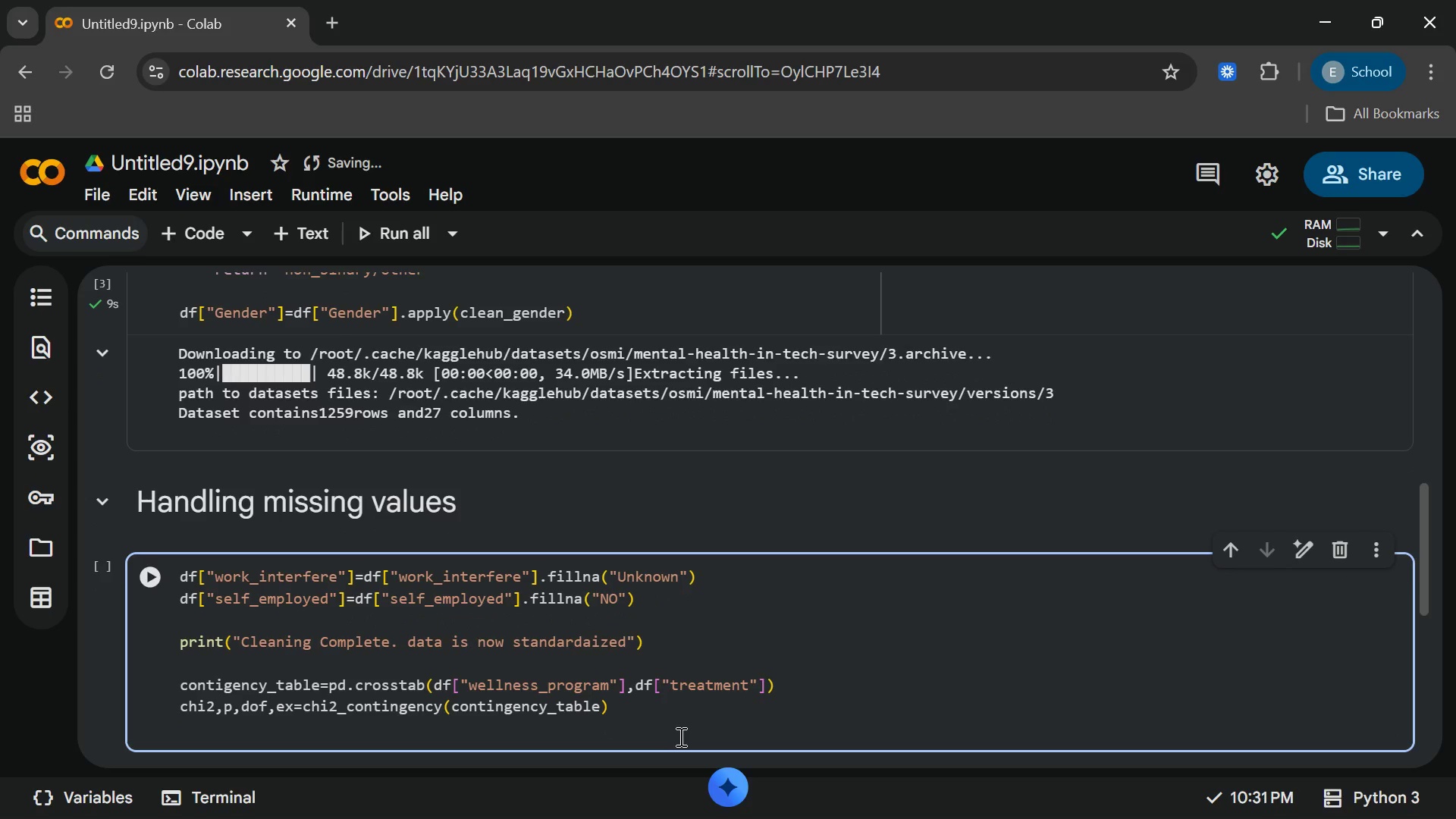 
key(Enter)
 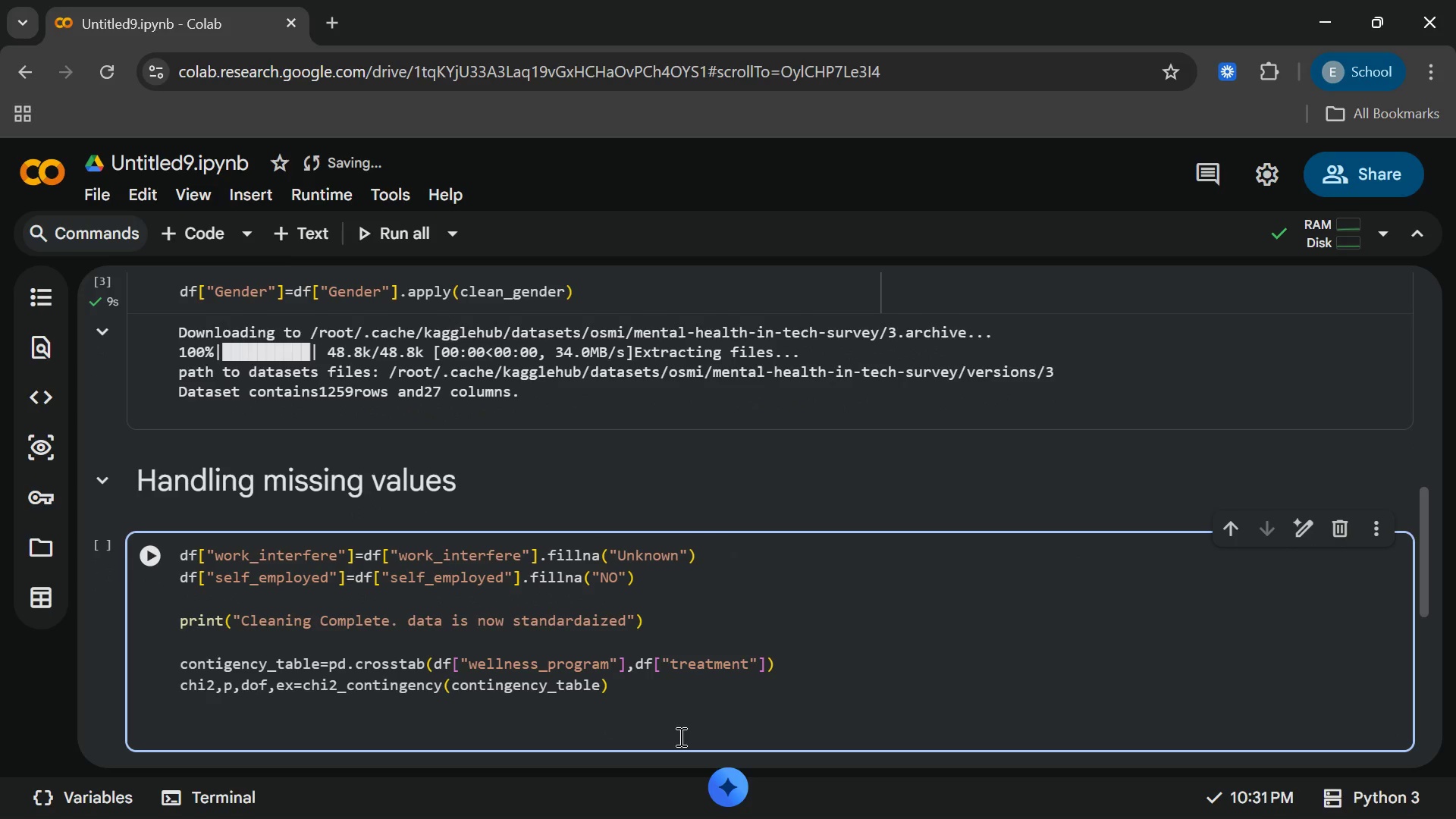 
type(print(f"c)
key(Backspace)
type(Chi-Square)
 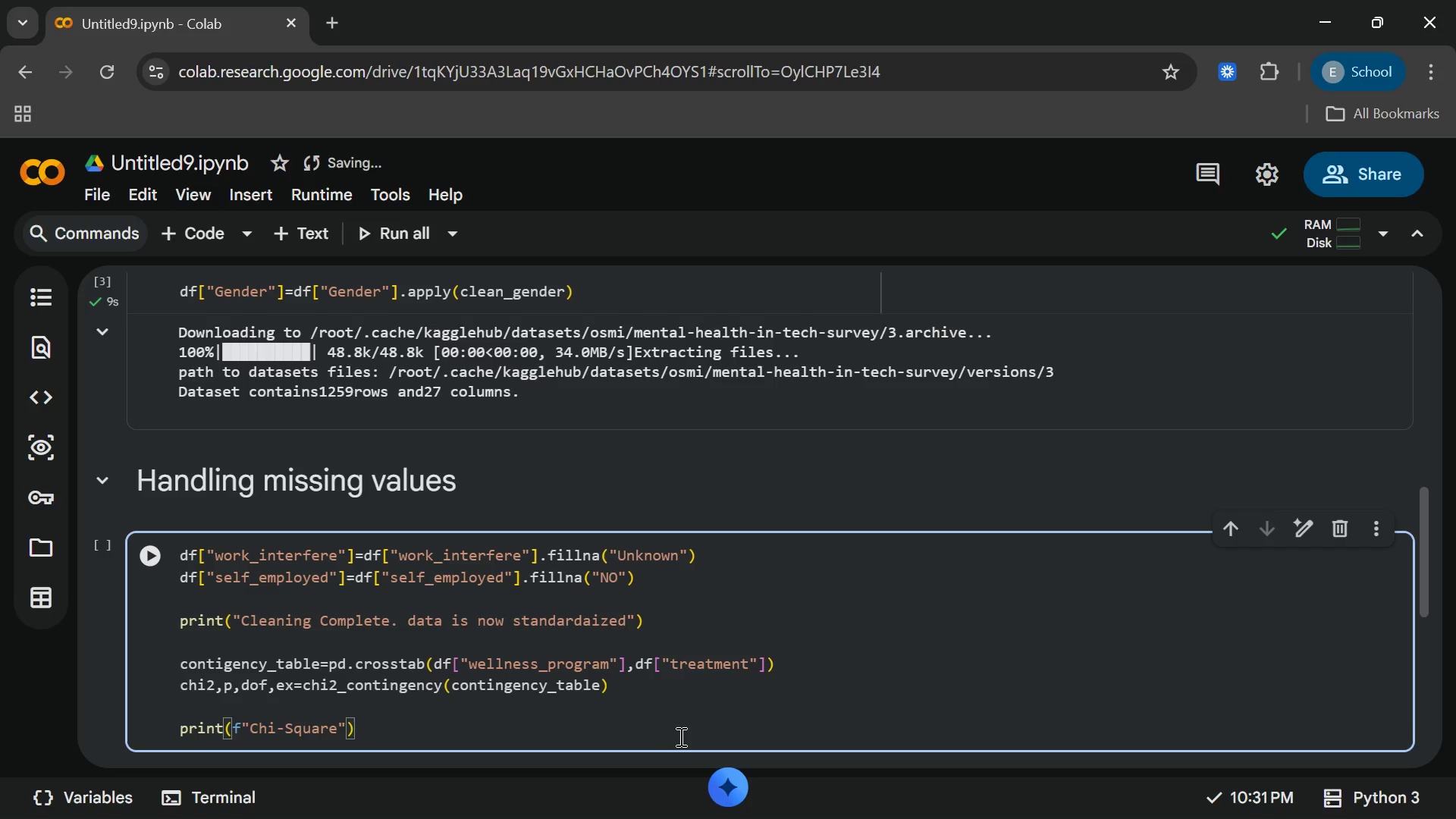 
wait(5.8)
 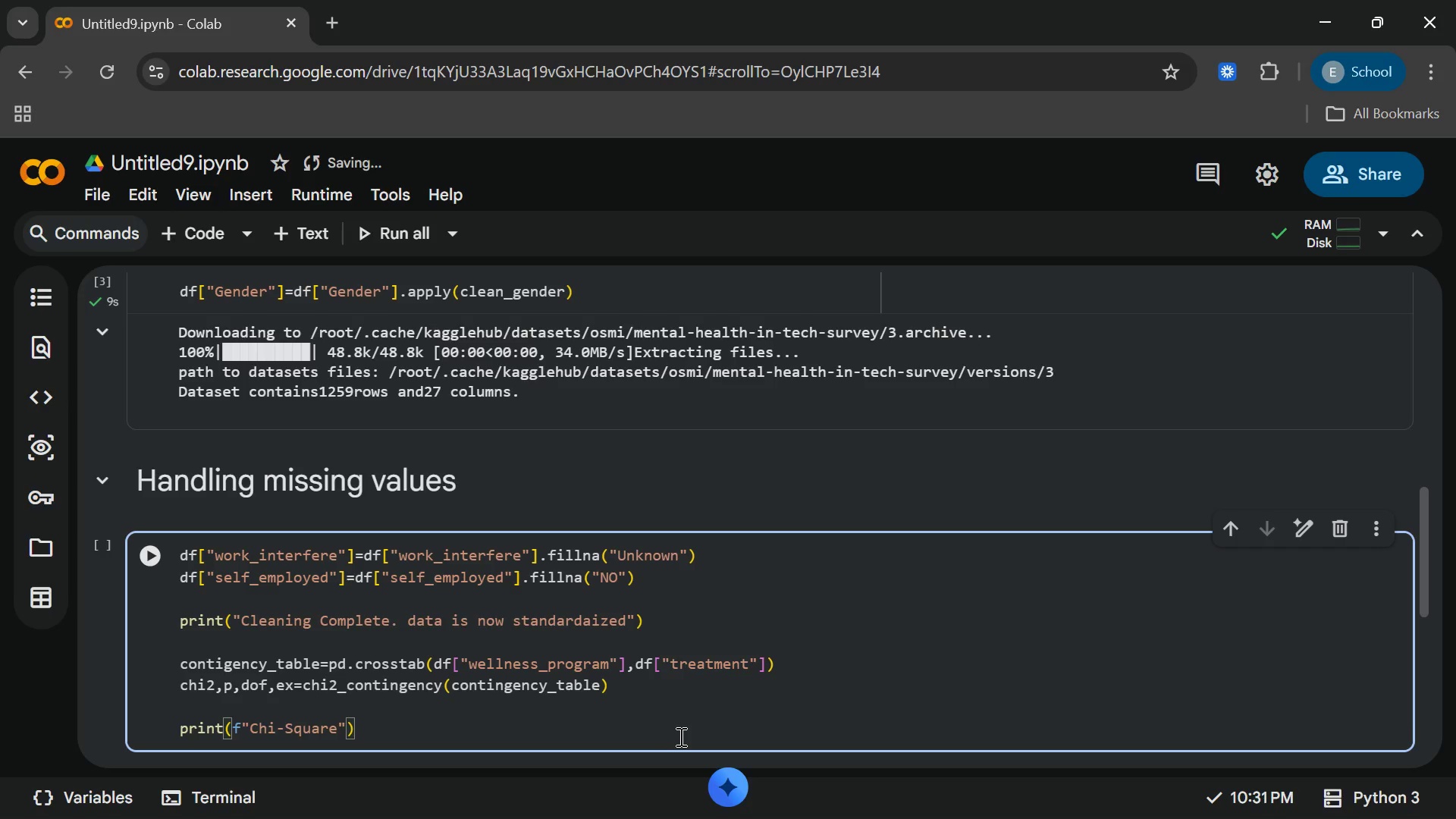 
type( s)
key(Backspace)
type(Stati)
 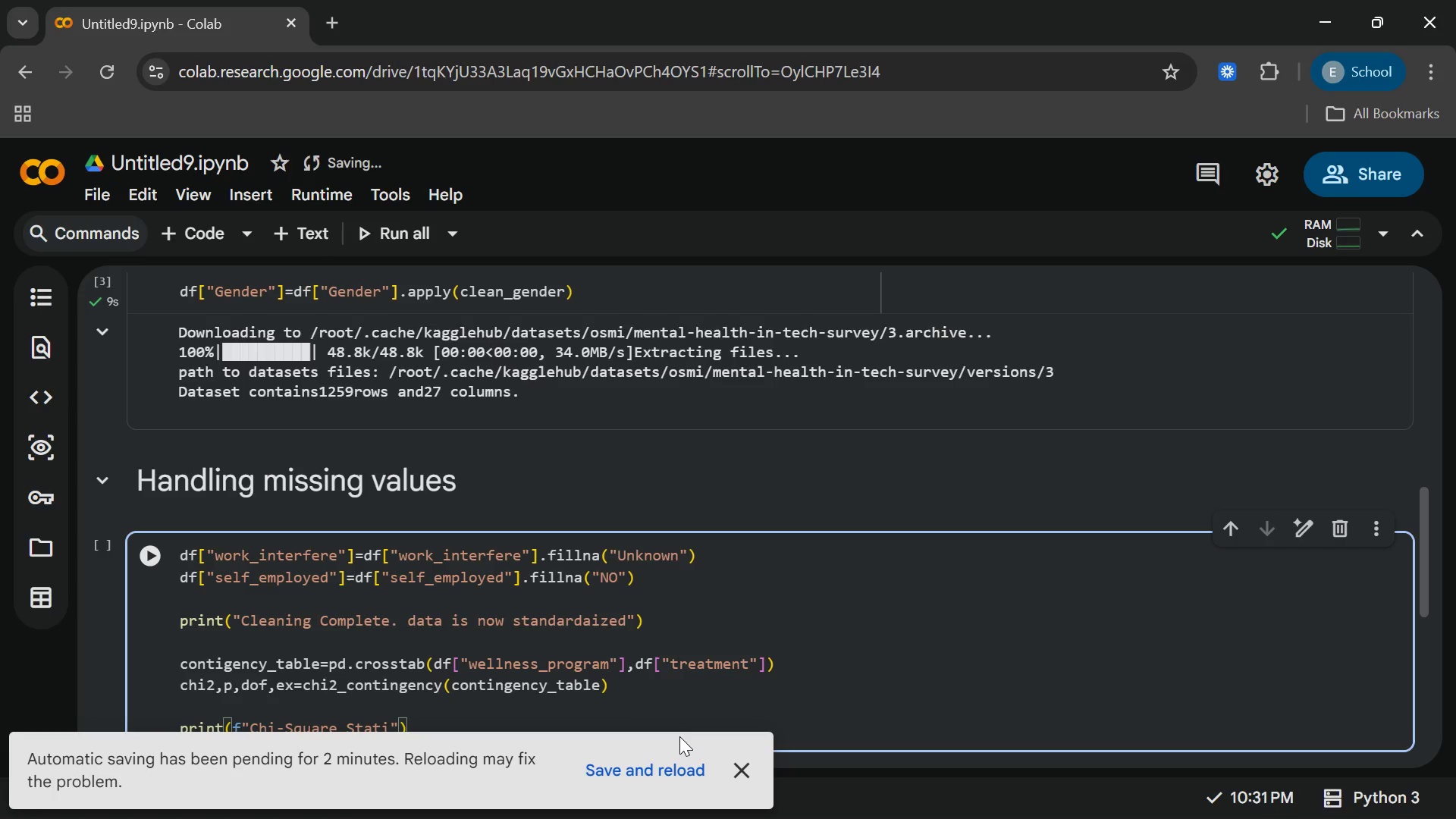 
wait(5.44)
 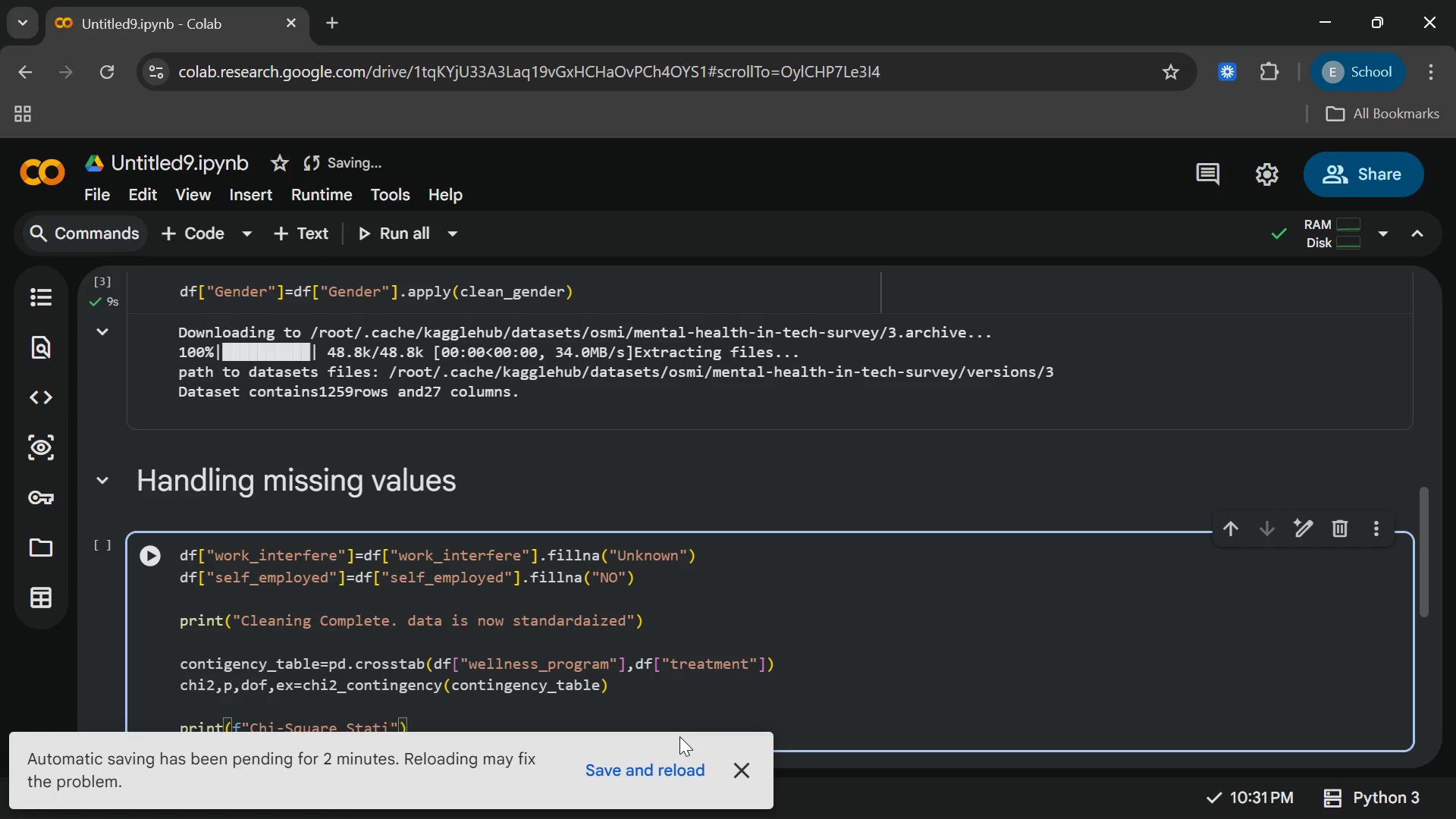 
type(stic:)
 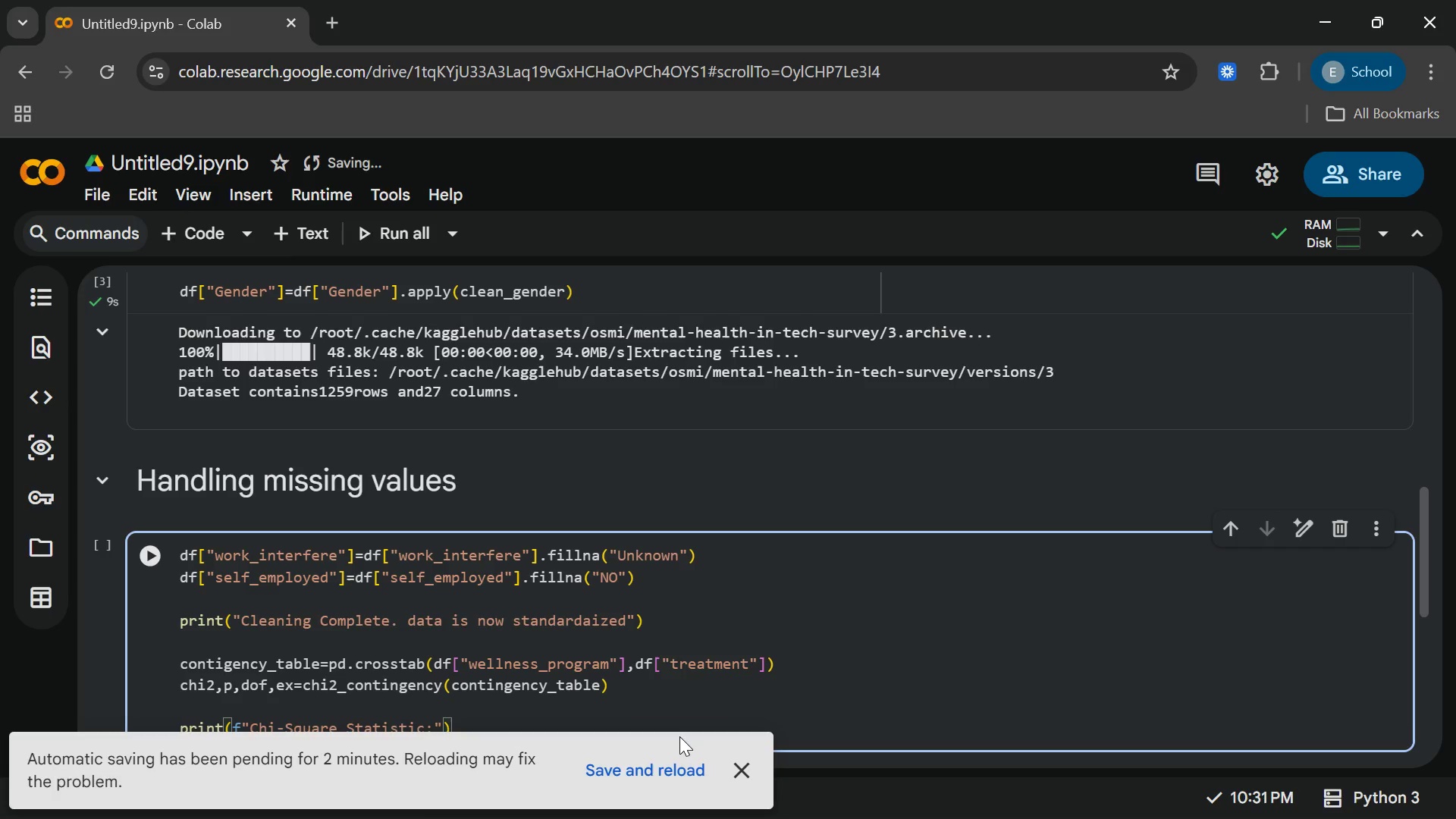 
type({chi2:4f)
 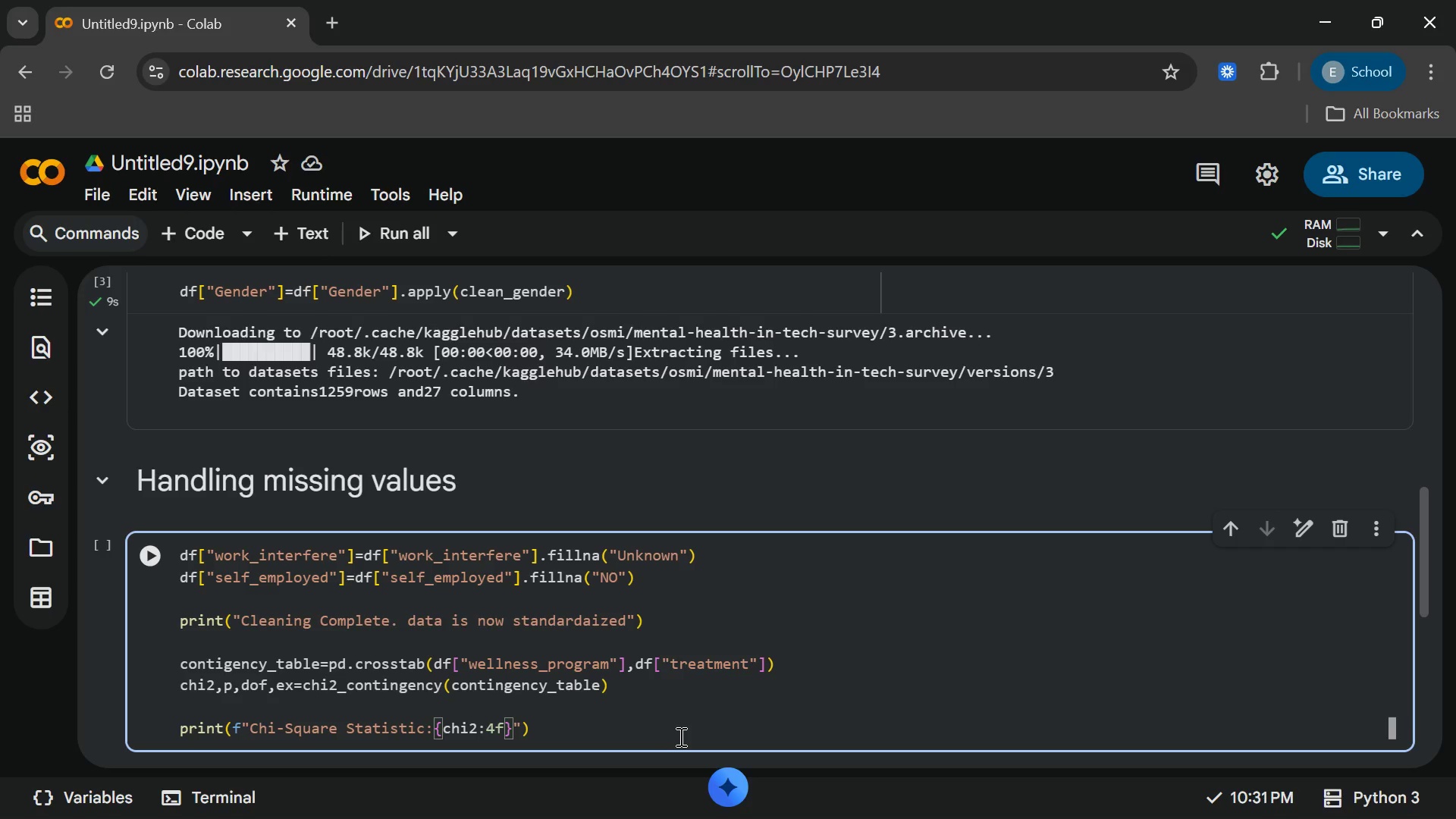 
left_click([567, 716])
 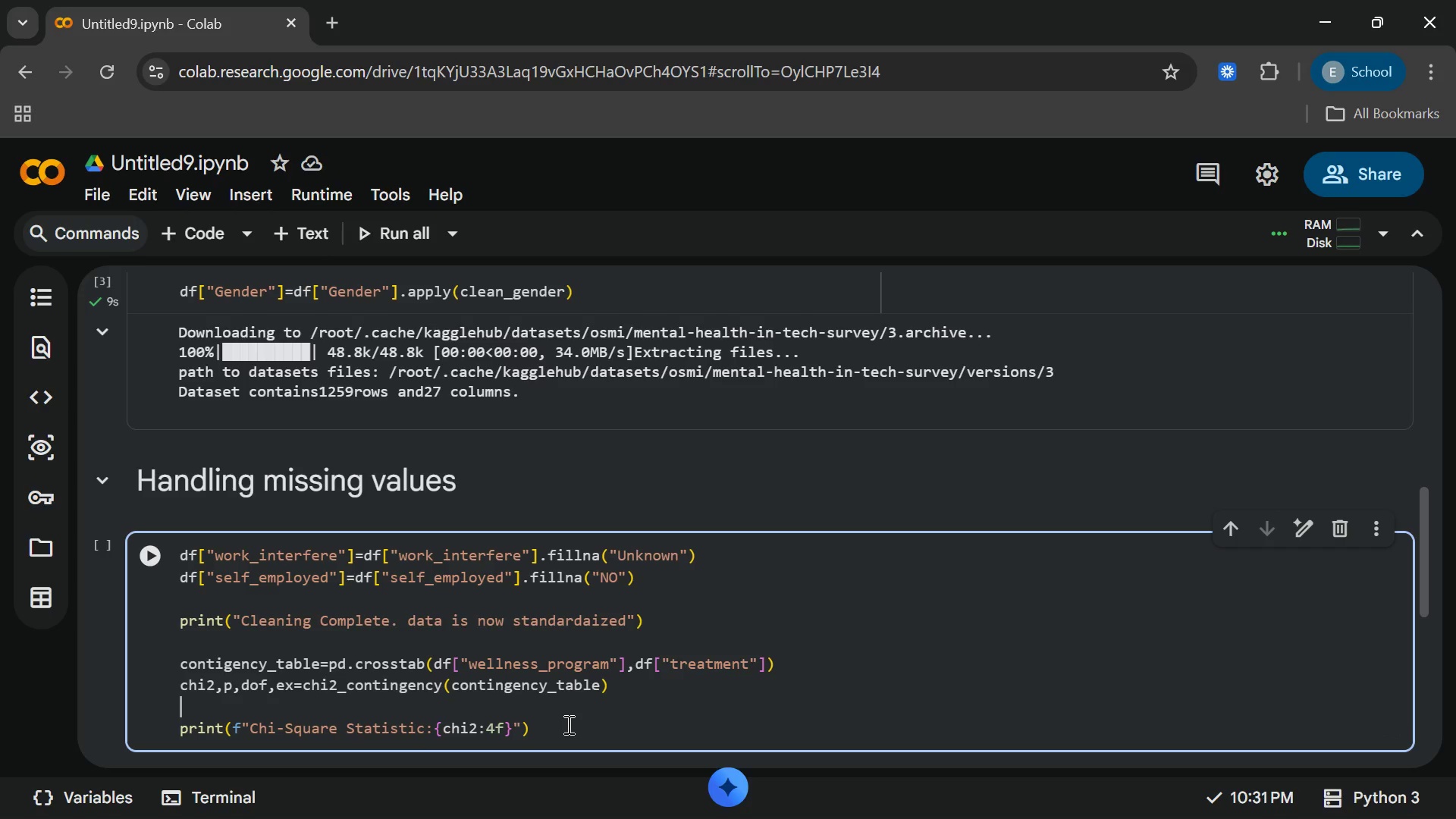 
left_click([567, 724])
 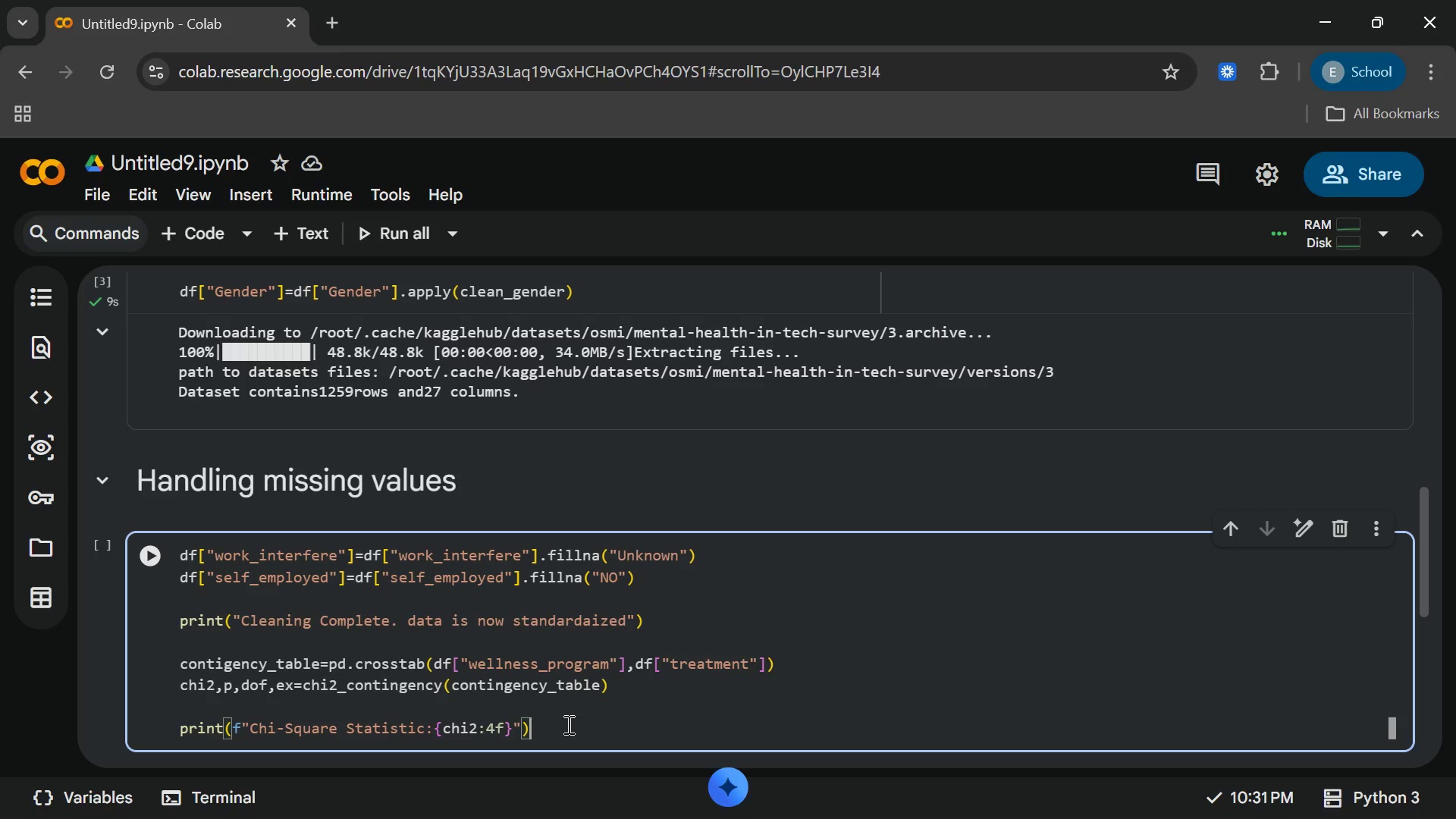 
key(Enter)
 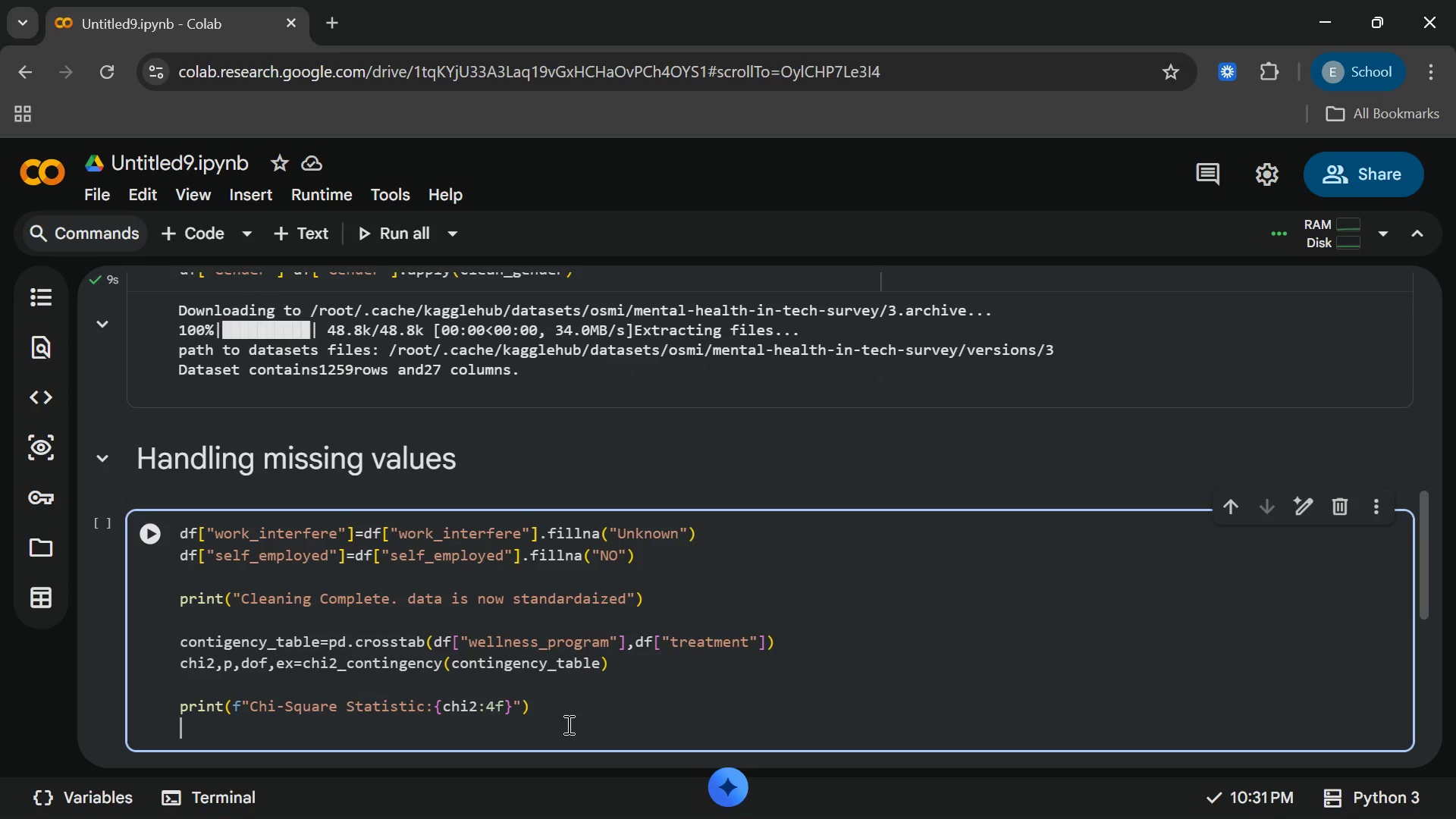 
type(print)
 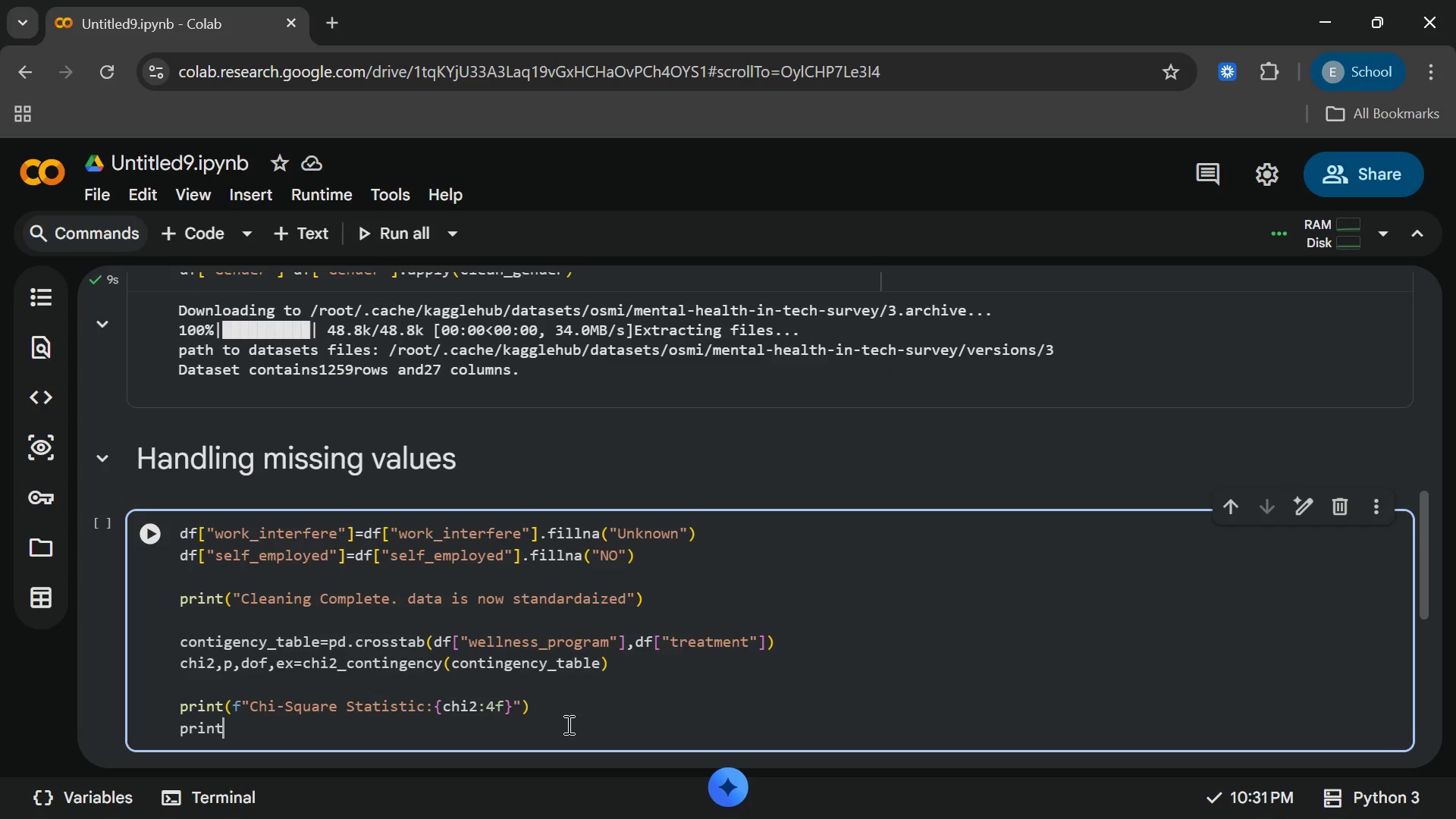 
hold_key(key=ShiftRight, duration=1.53)
 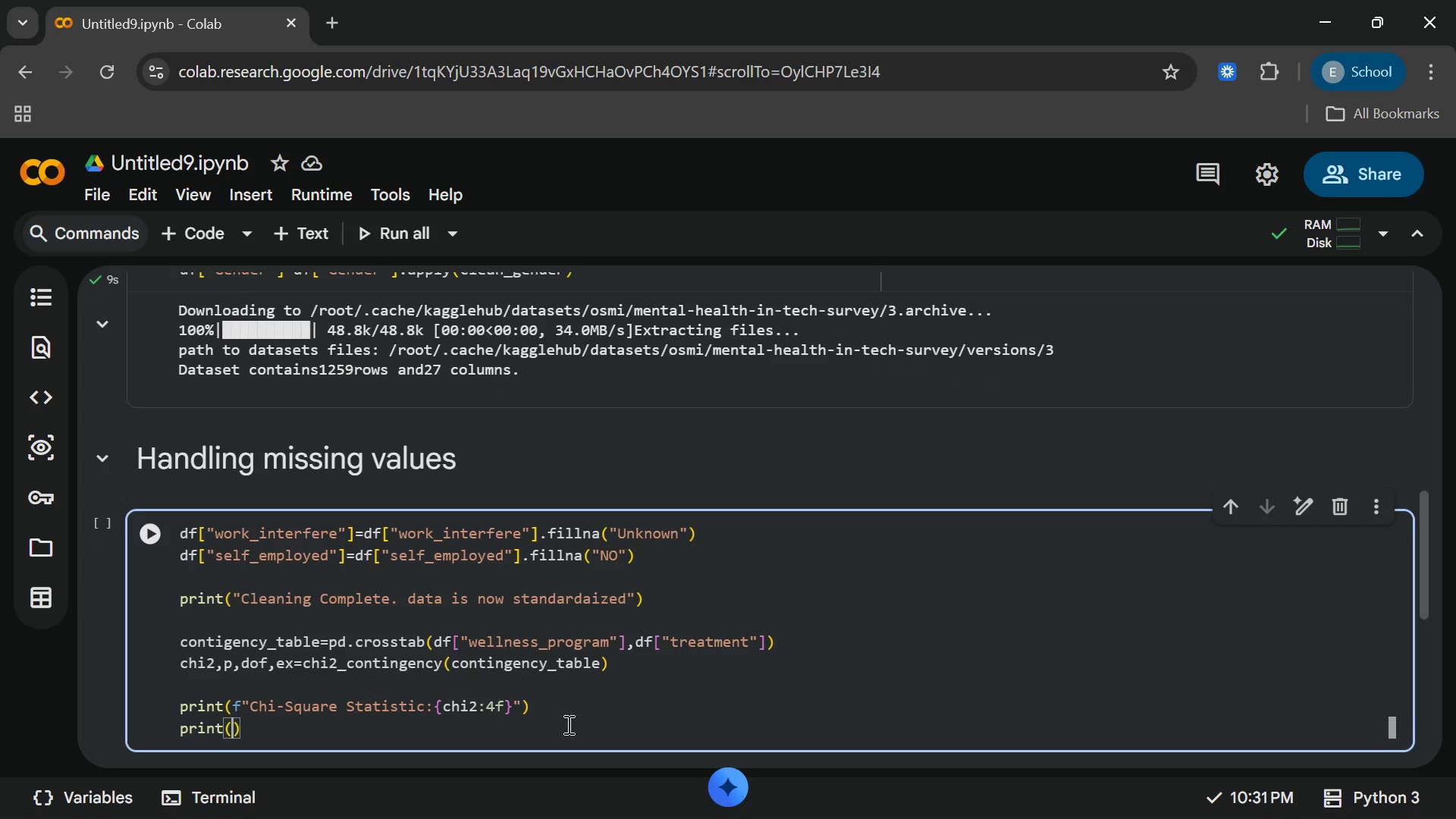 
type((f"p-value)
 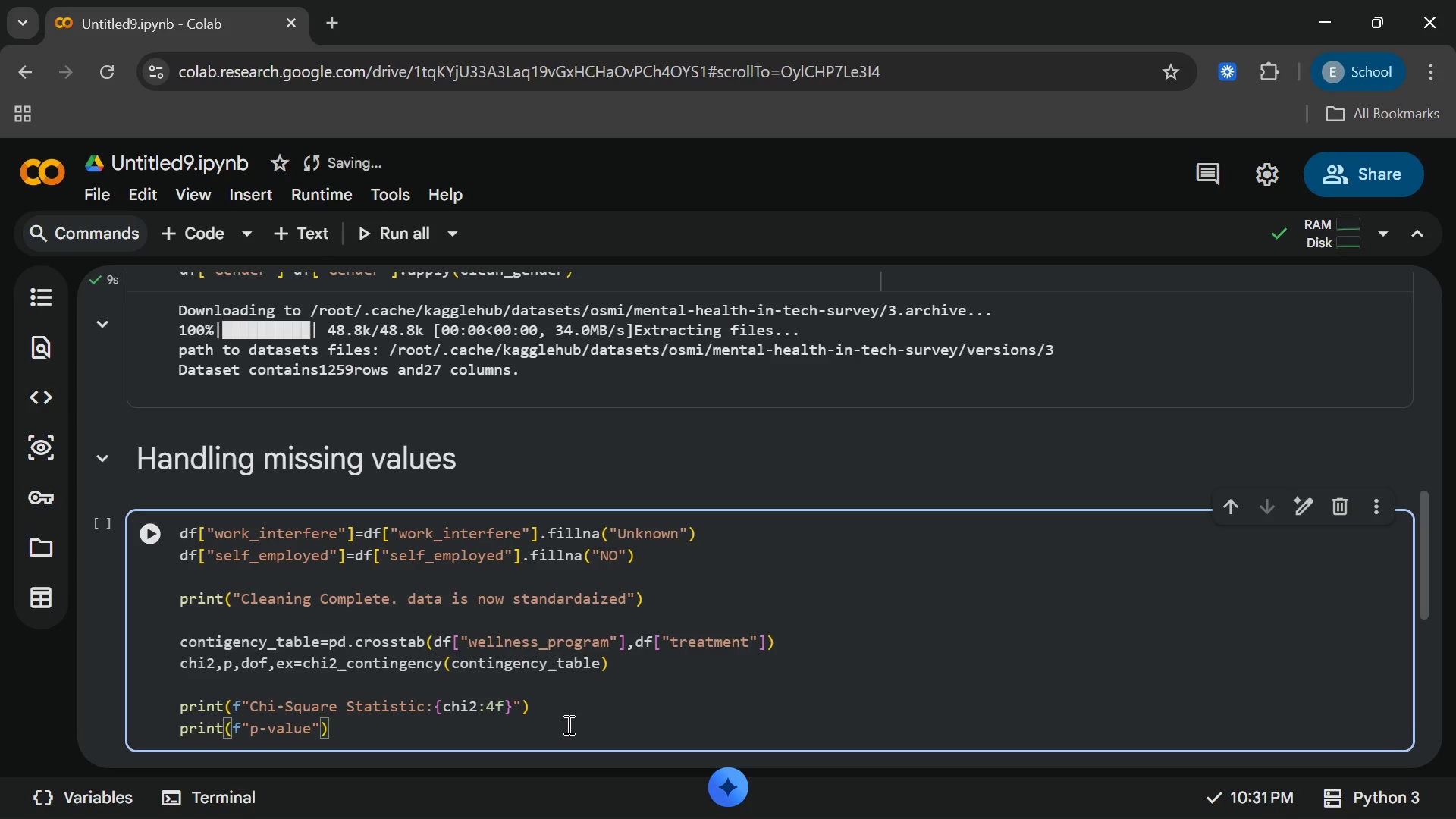 
type(:{p:4f)
 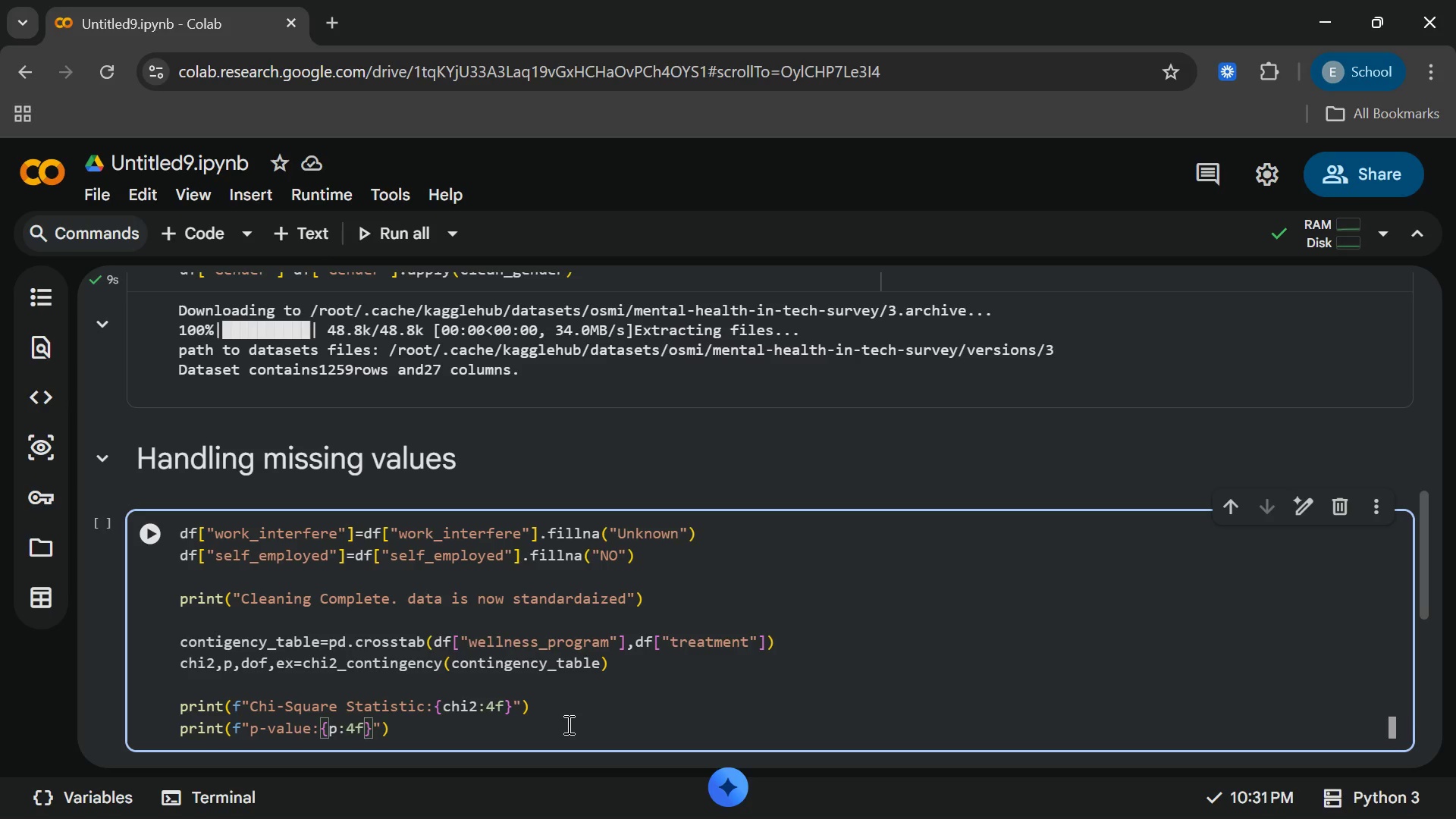 
left_click([458, 723])
 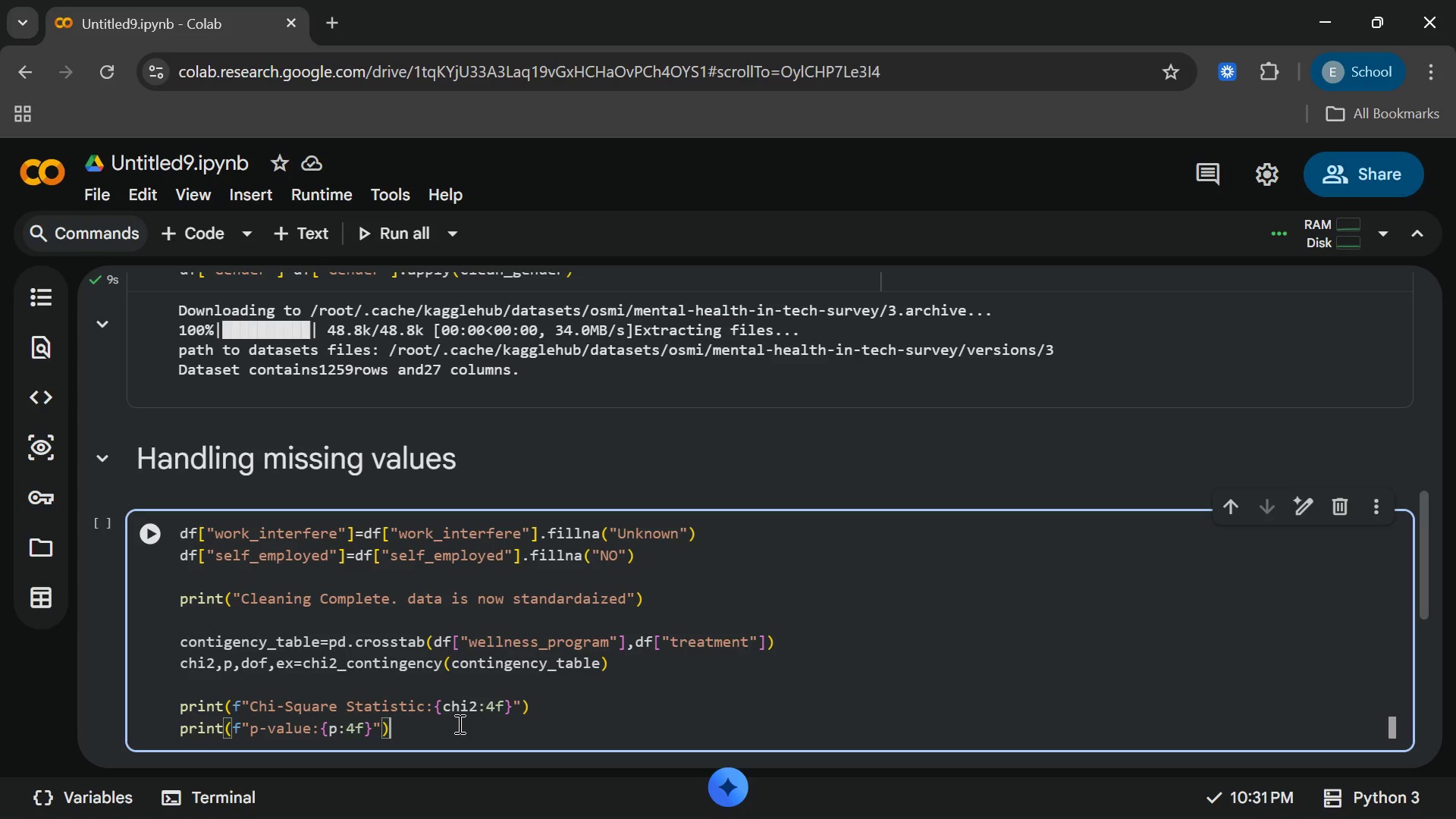 
key(Enter)
 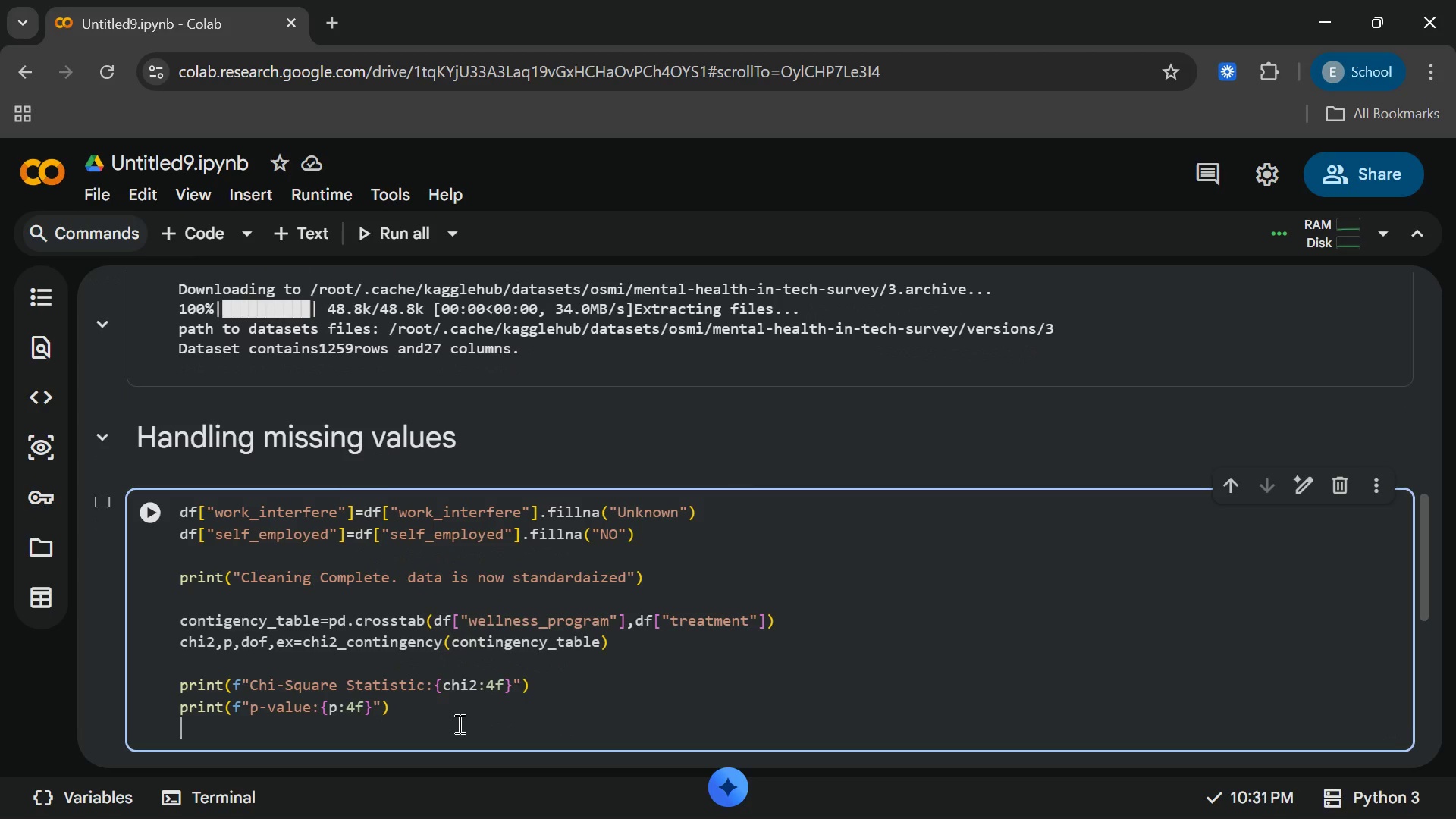 
type(id=)
key(Backspace)
key(Backspace)
type(f p <0.05)
 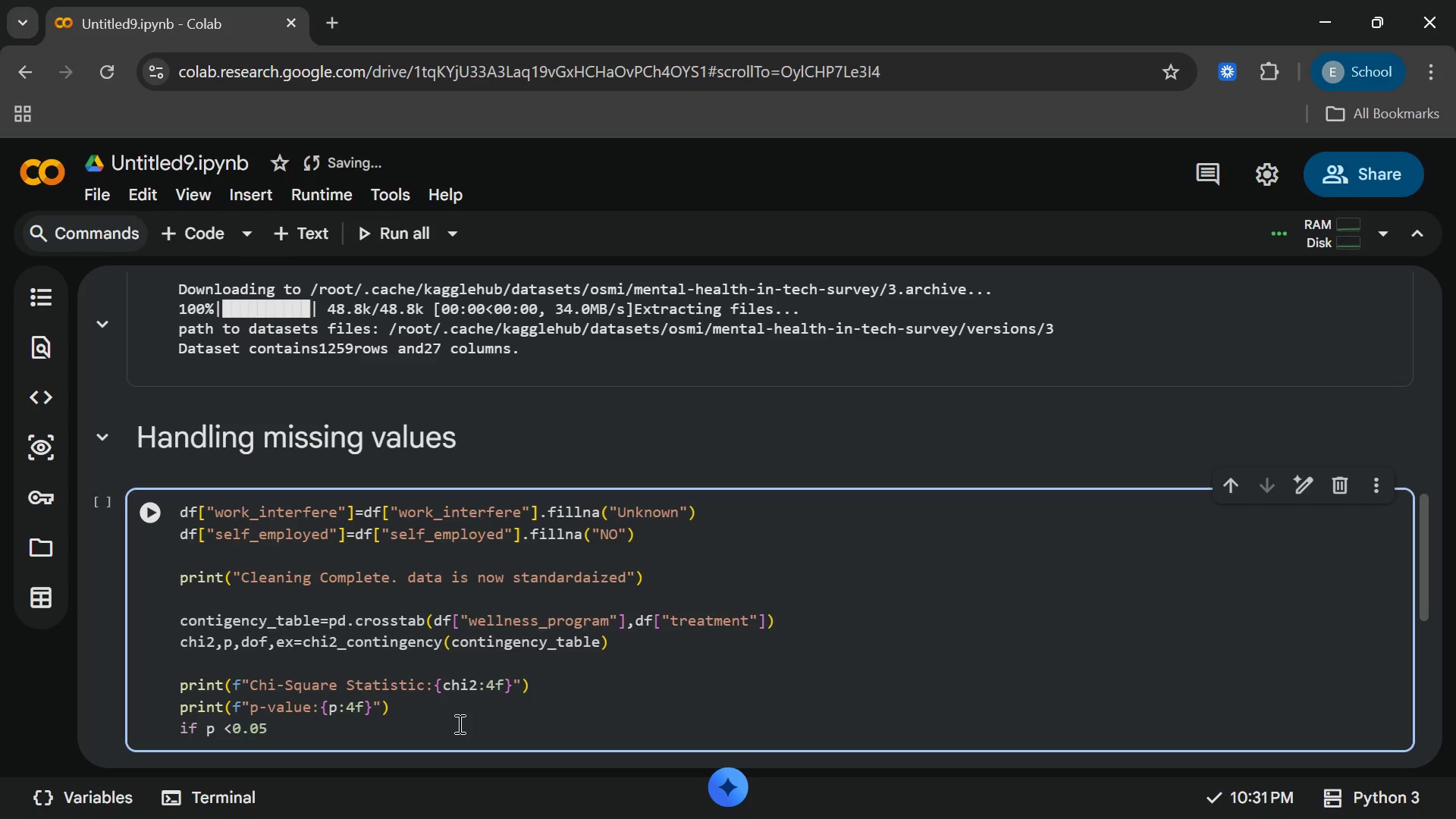 
key(Shift+ShiftRight)
 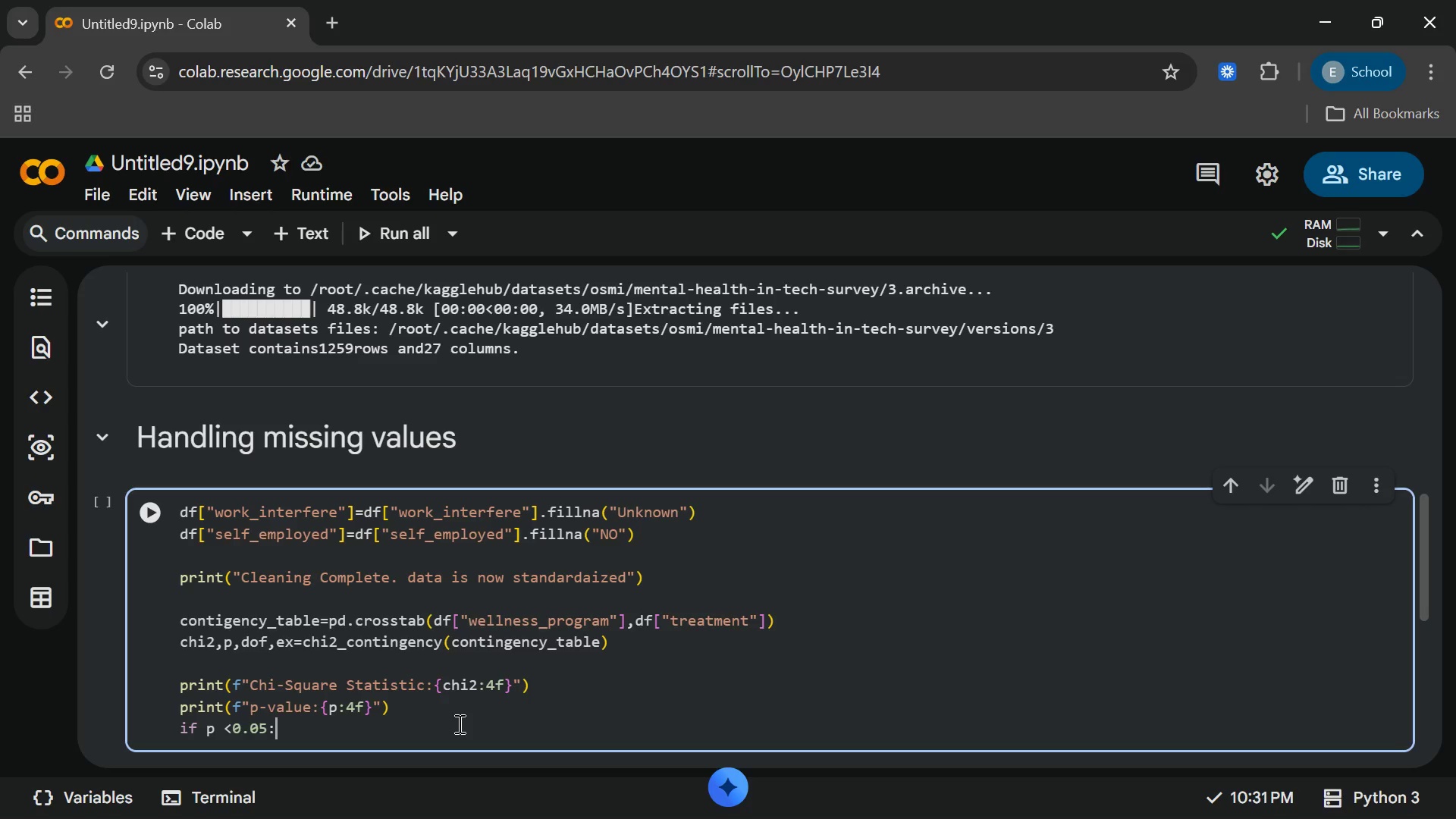 
key(Shift+Semicolon)
 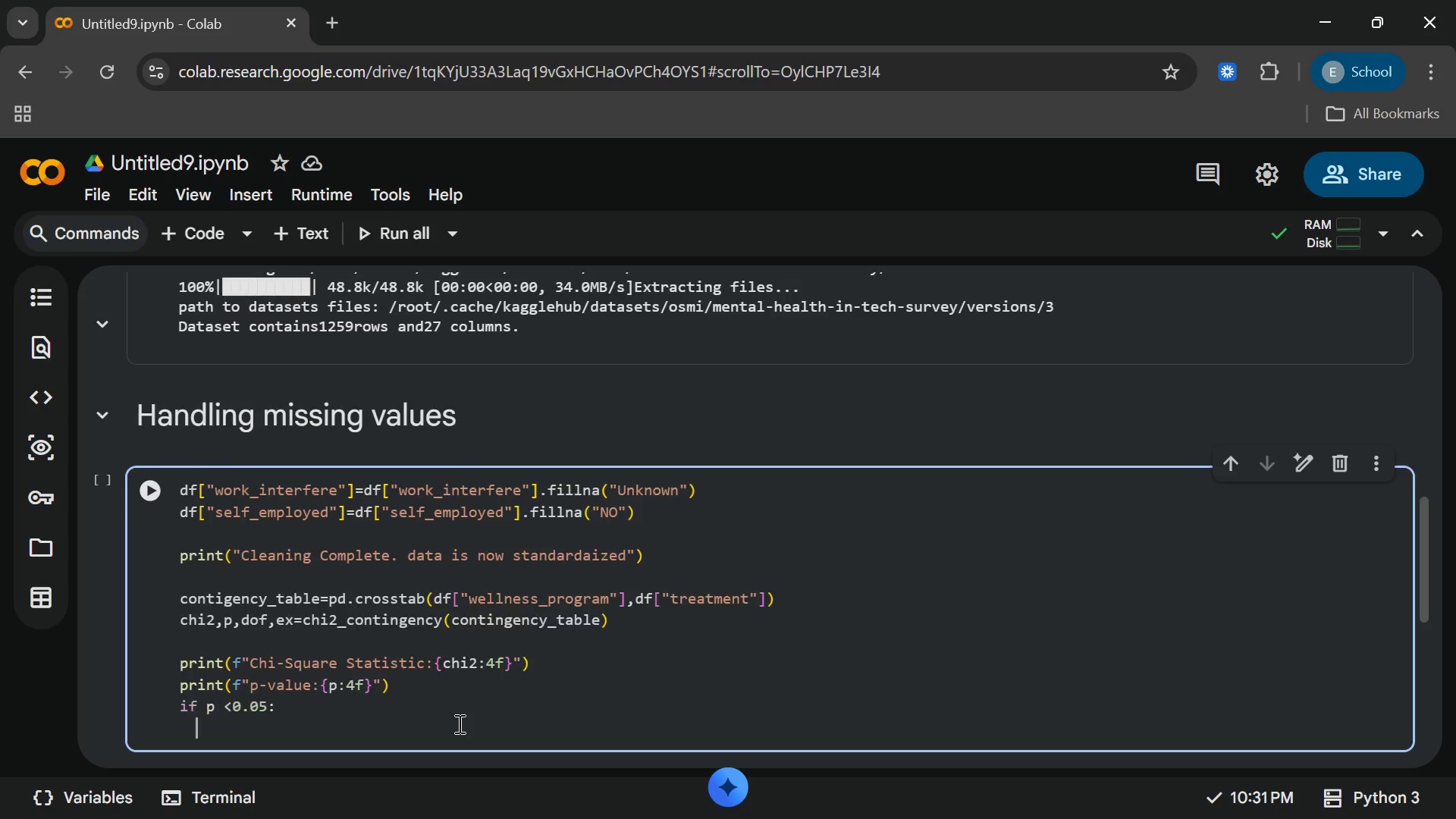 
key(Enter)
 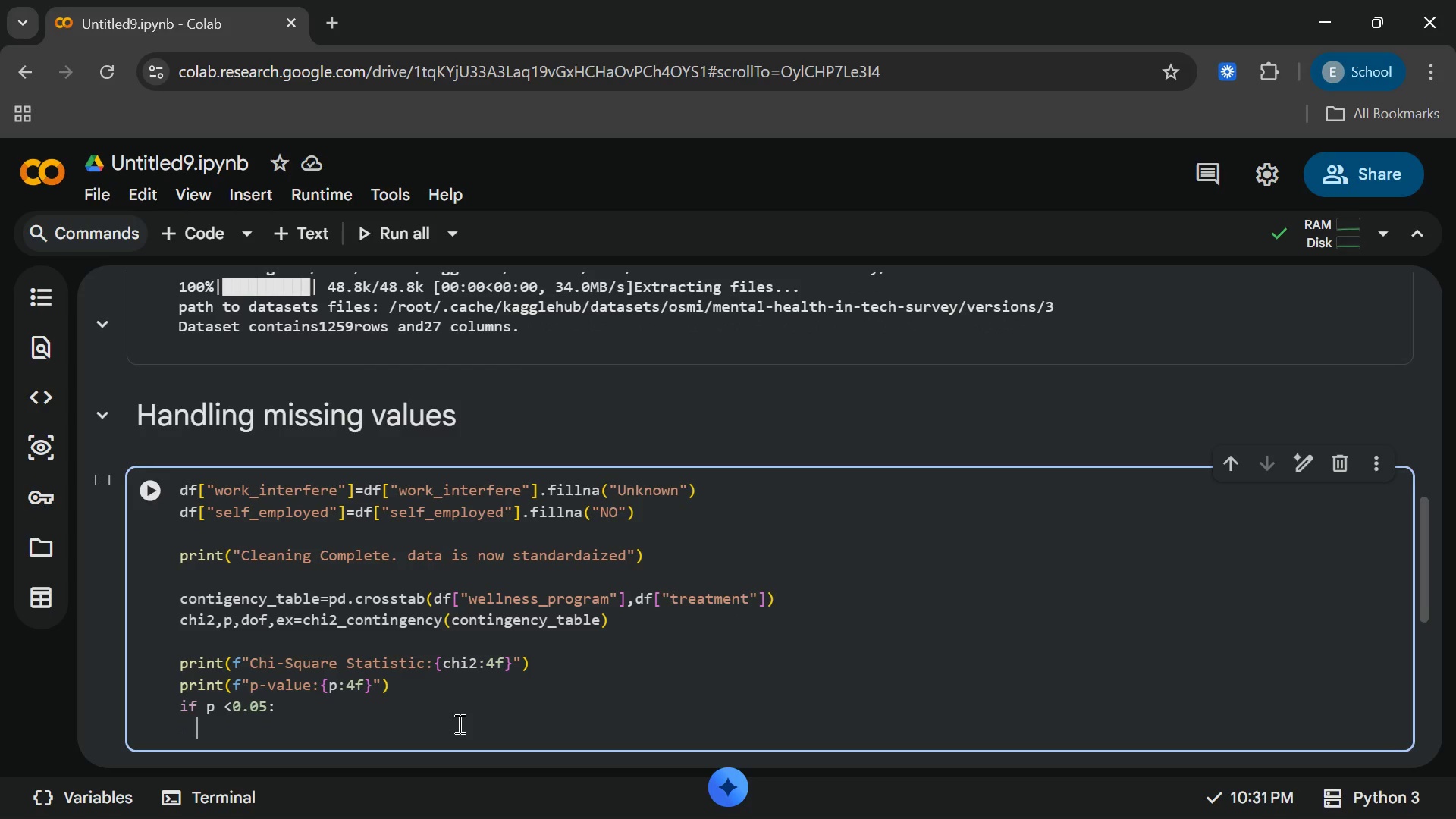 
key(P)
 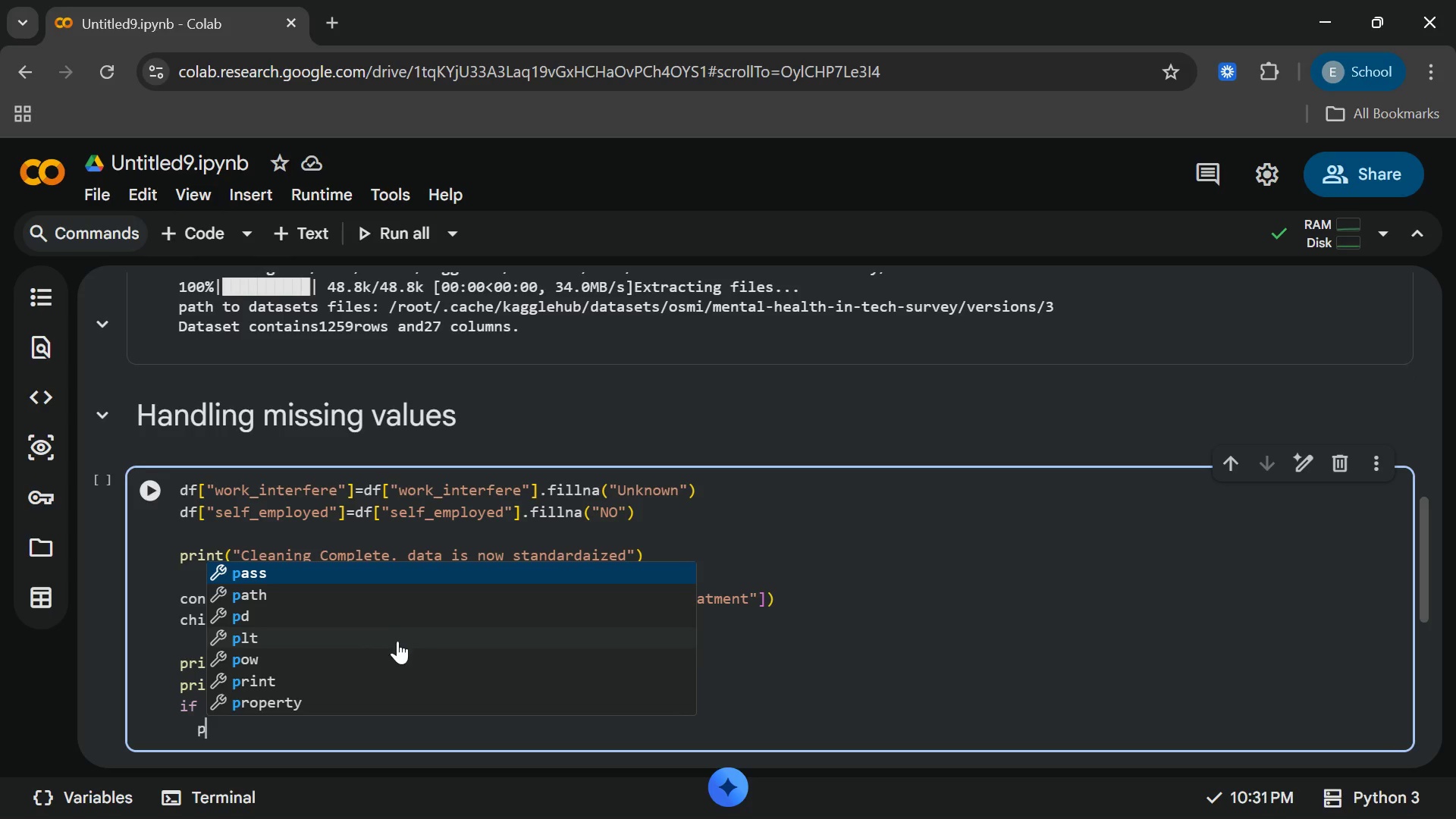 
wait(5.22)
 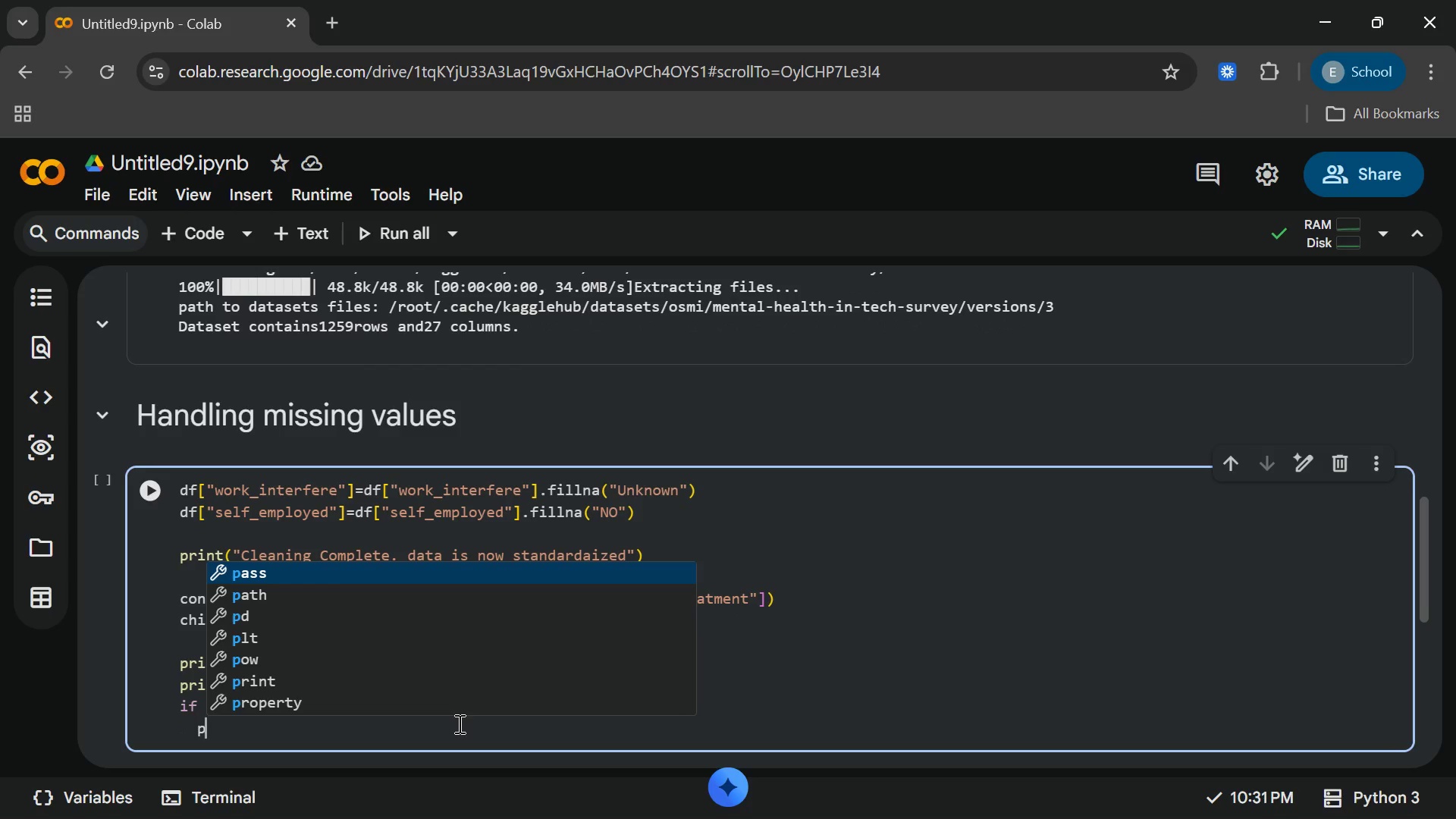 
left_click([402, 673])
 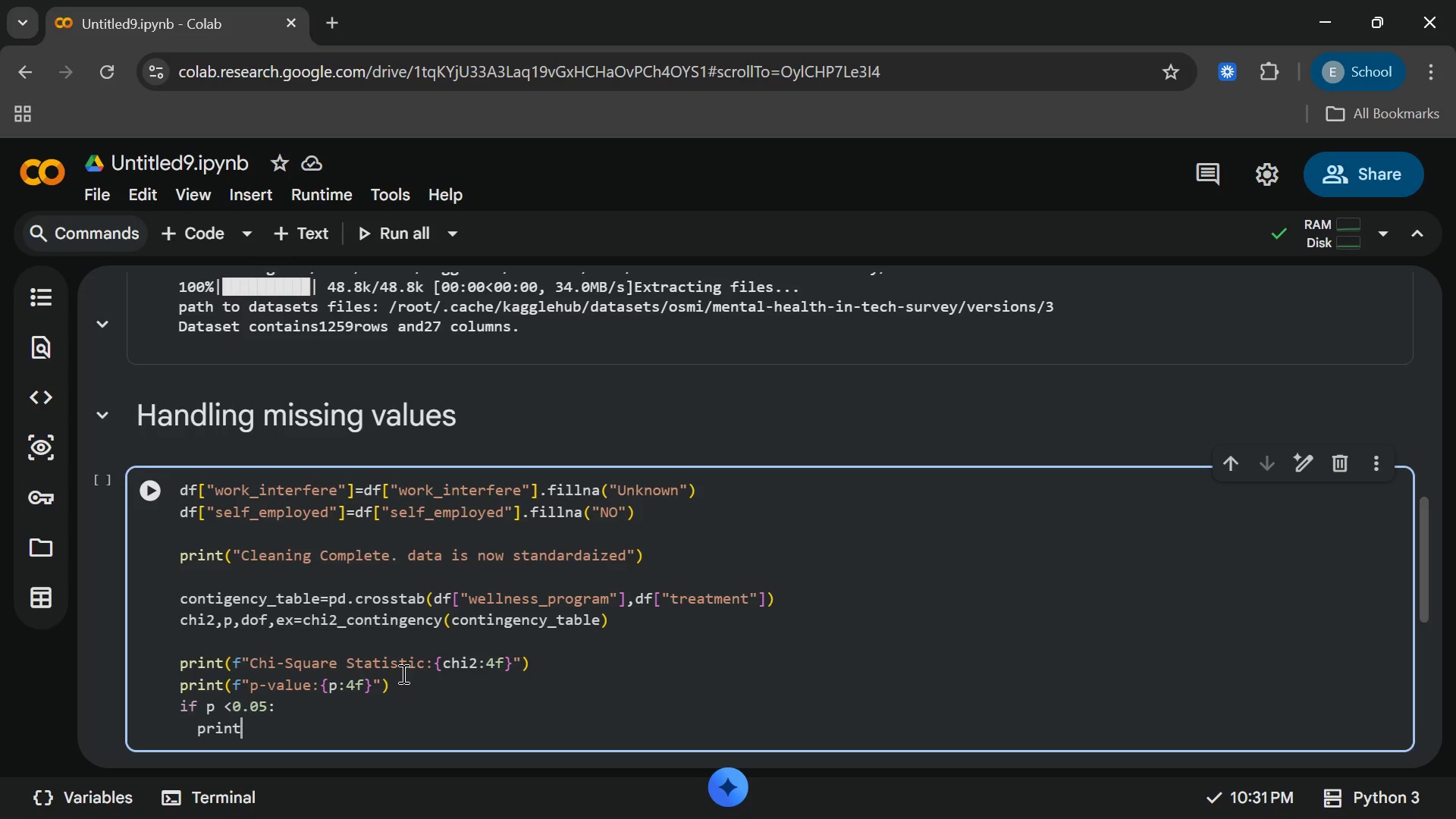 
key(Shift+9)
 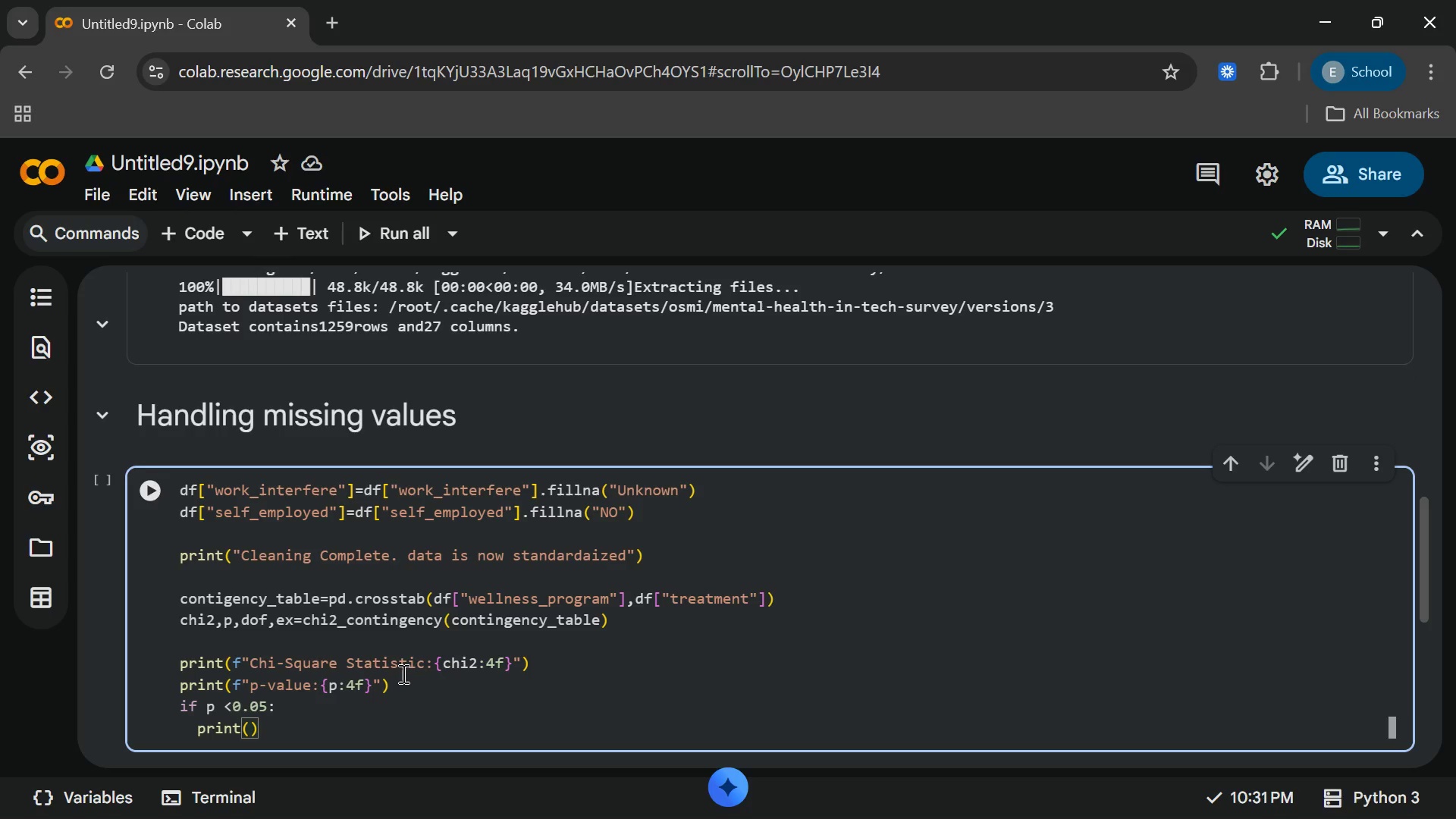 
key(Shift+Quote)
 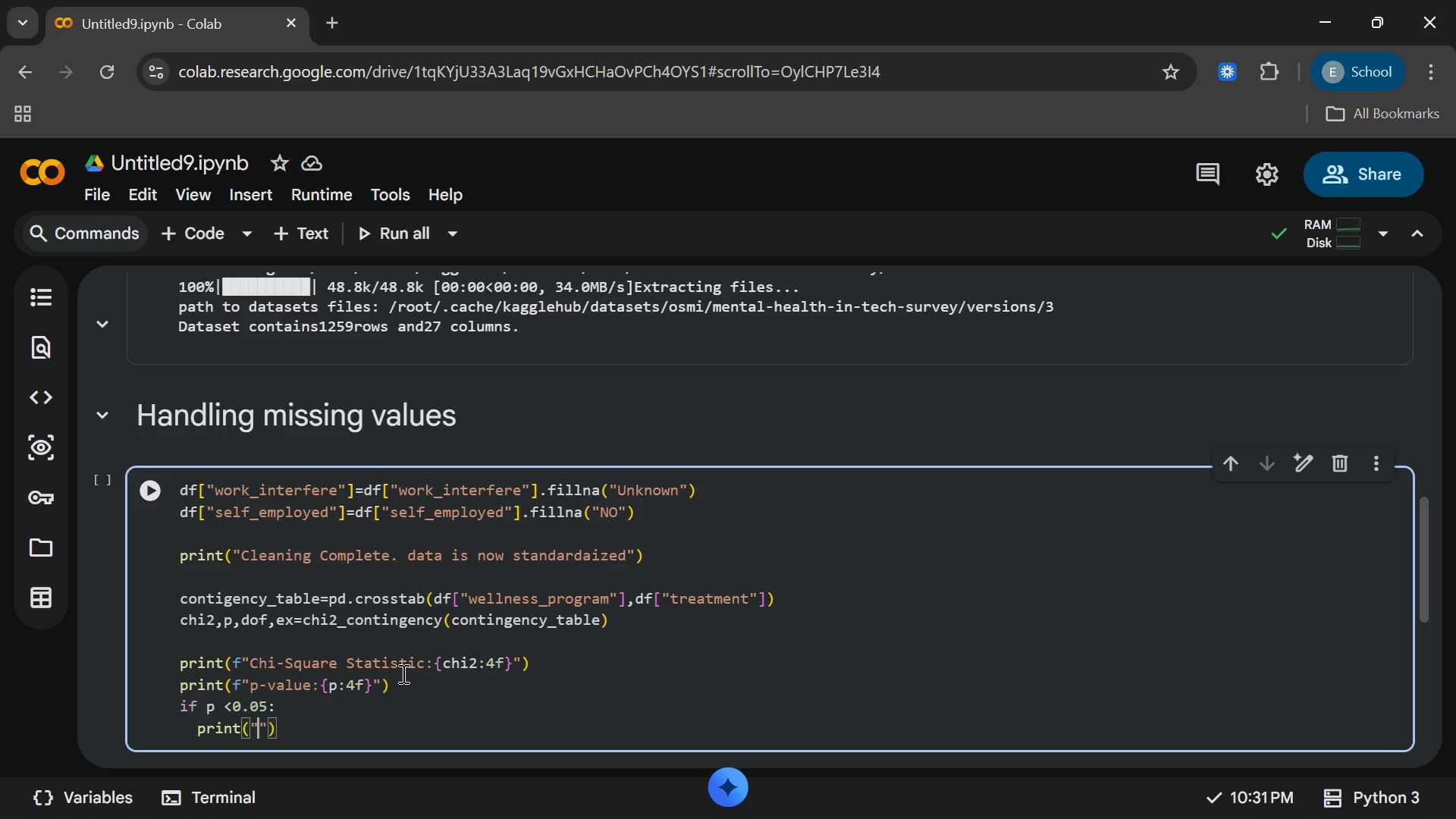 
wait(21.91)
 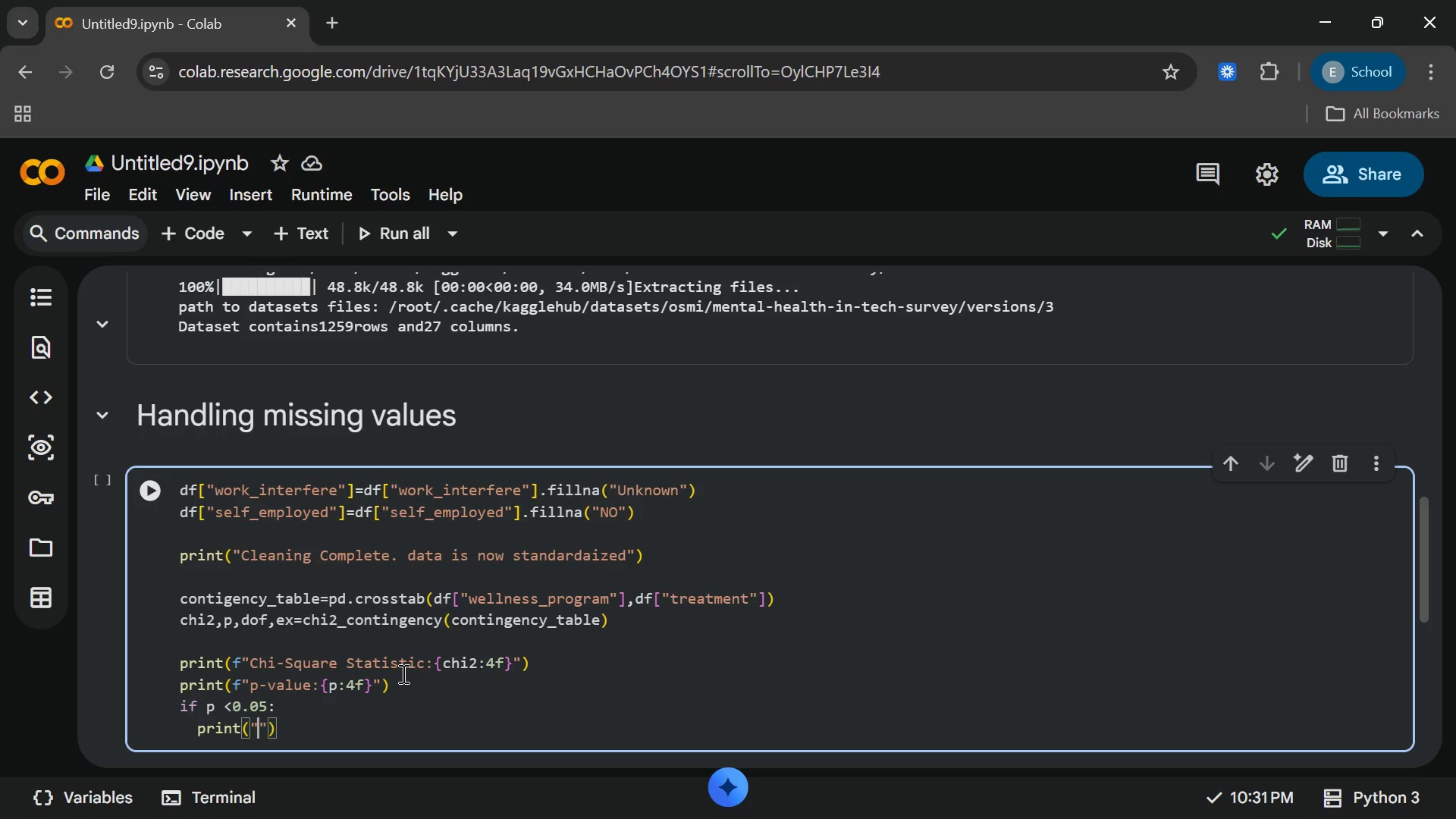 
type(fini)
key(Backspace)
type(ding)
 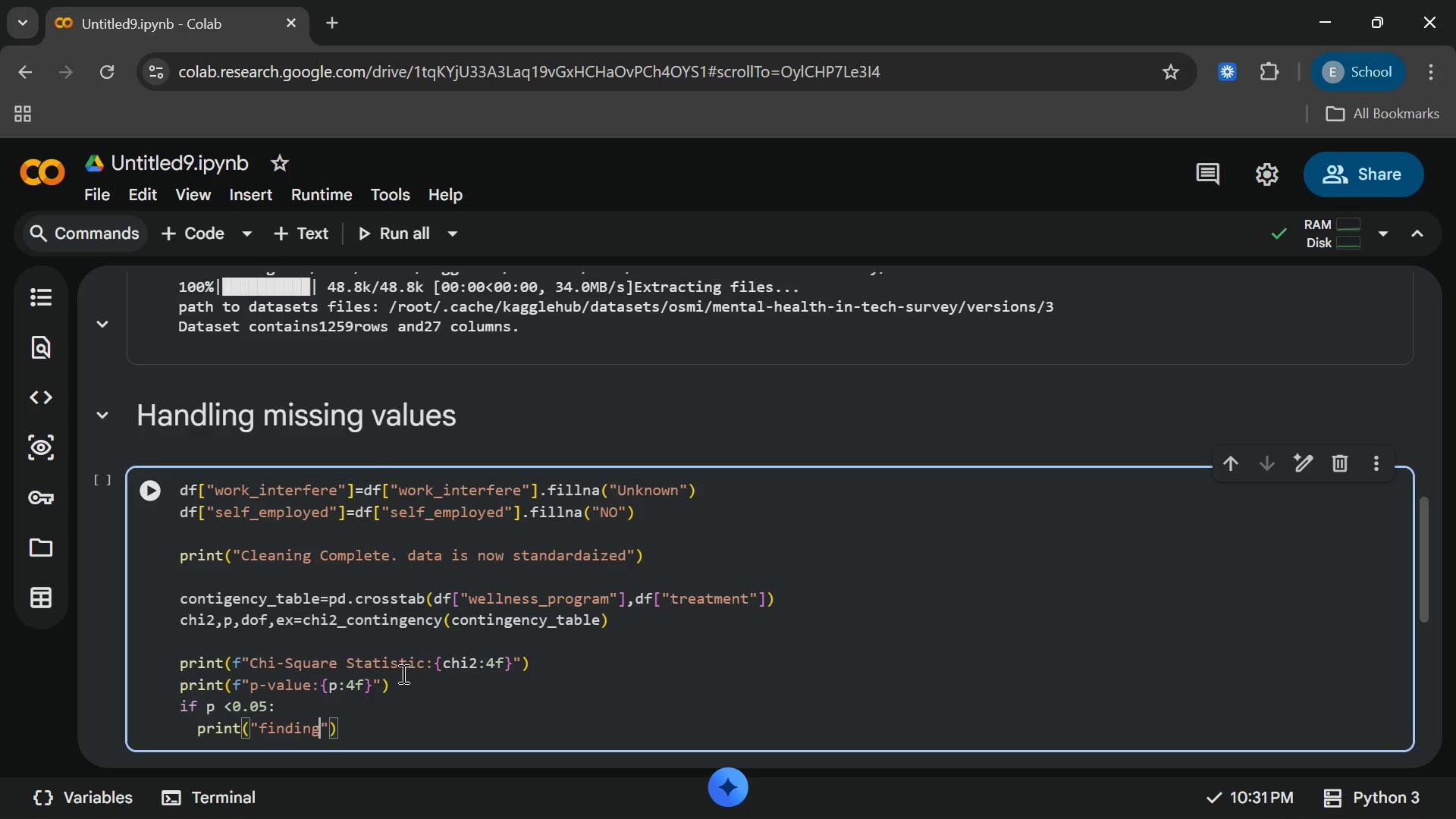 
wait(5.58)
 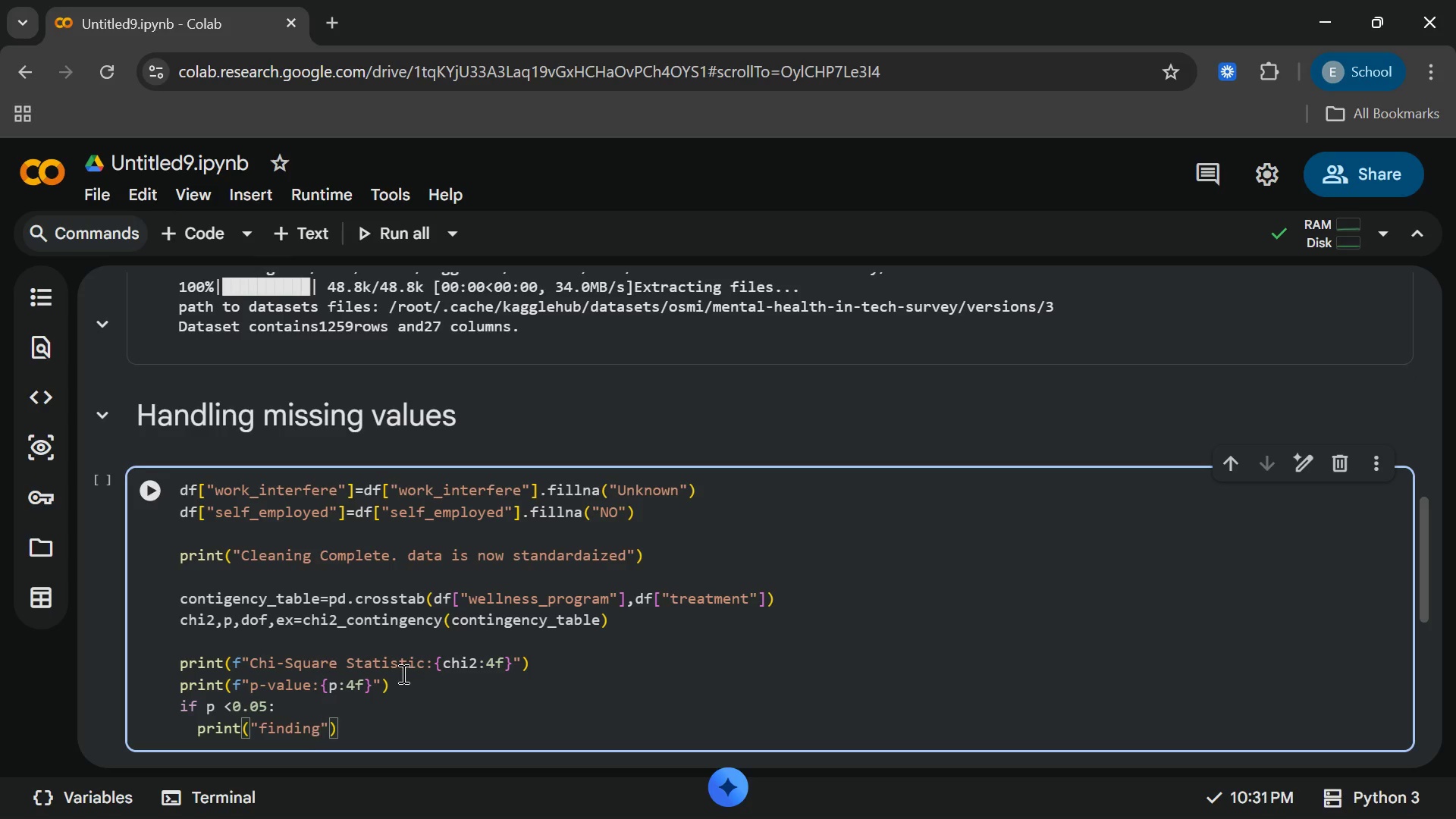 
key(Shift+Semicolon)
 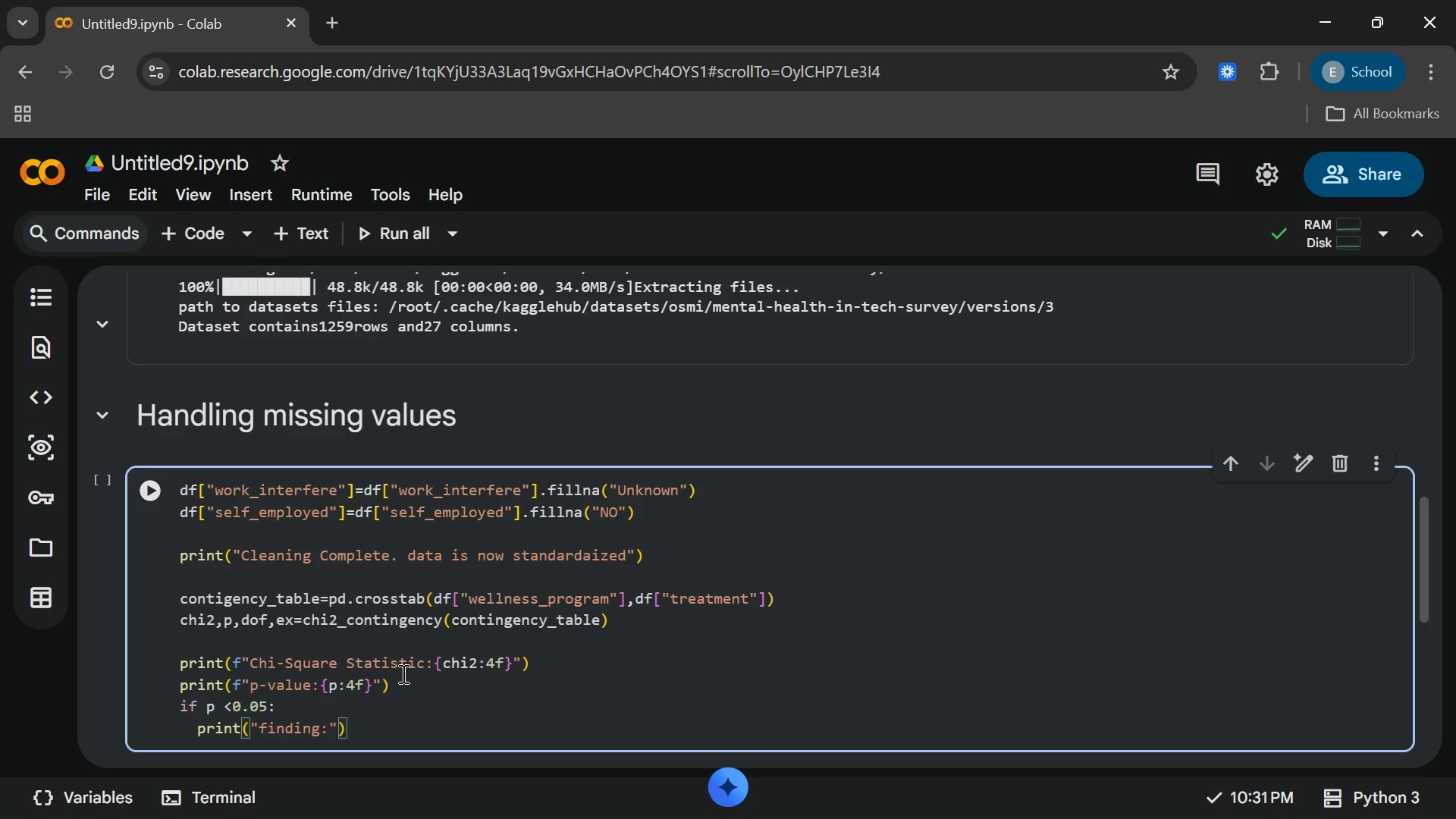 
key(Space)
 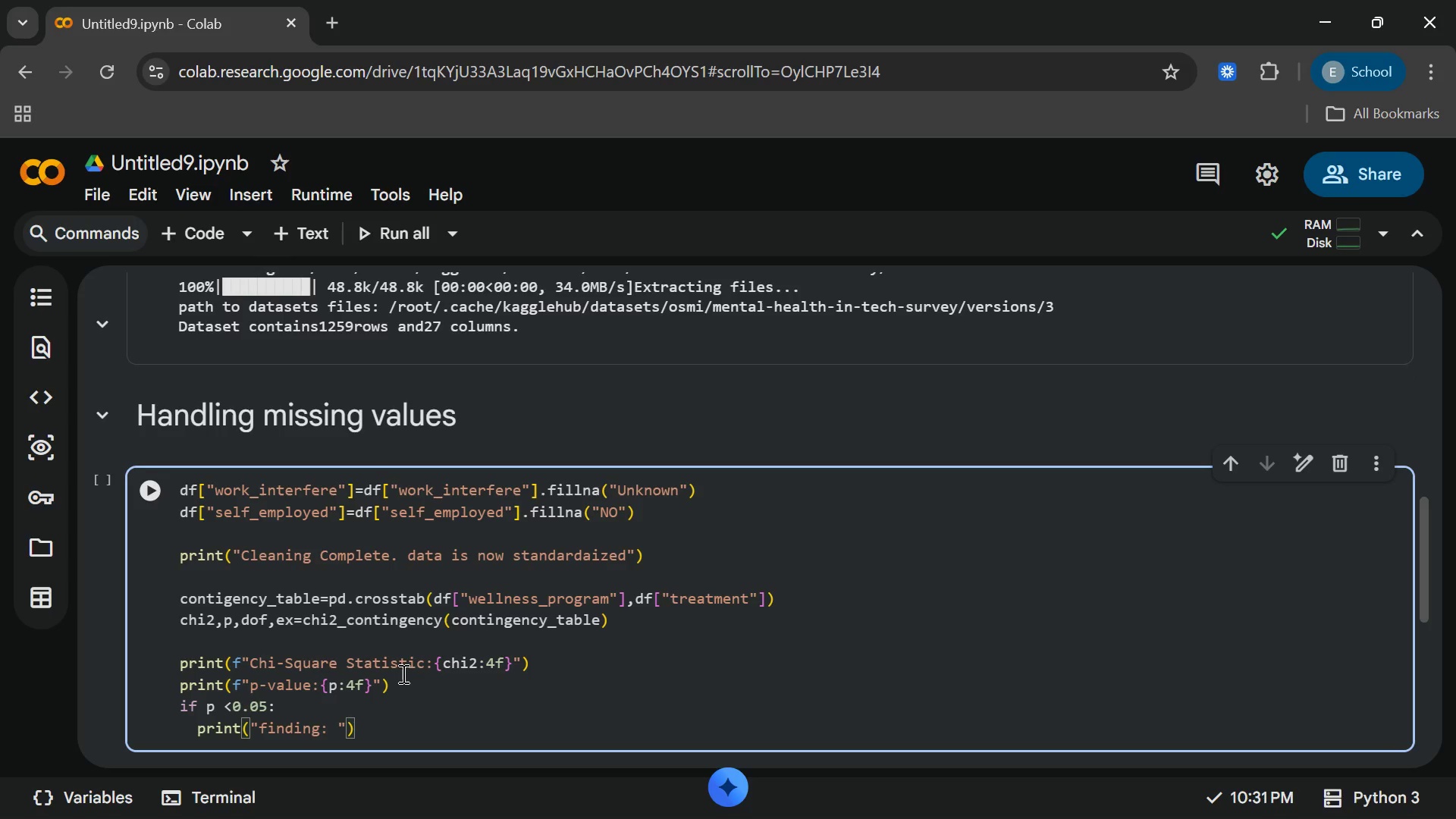 
wait(10.59)
 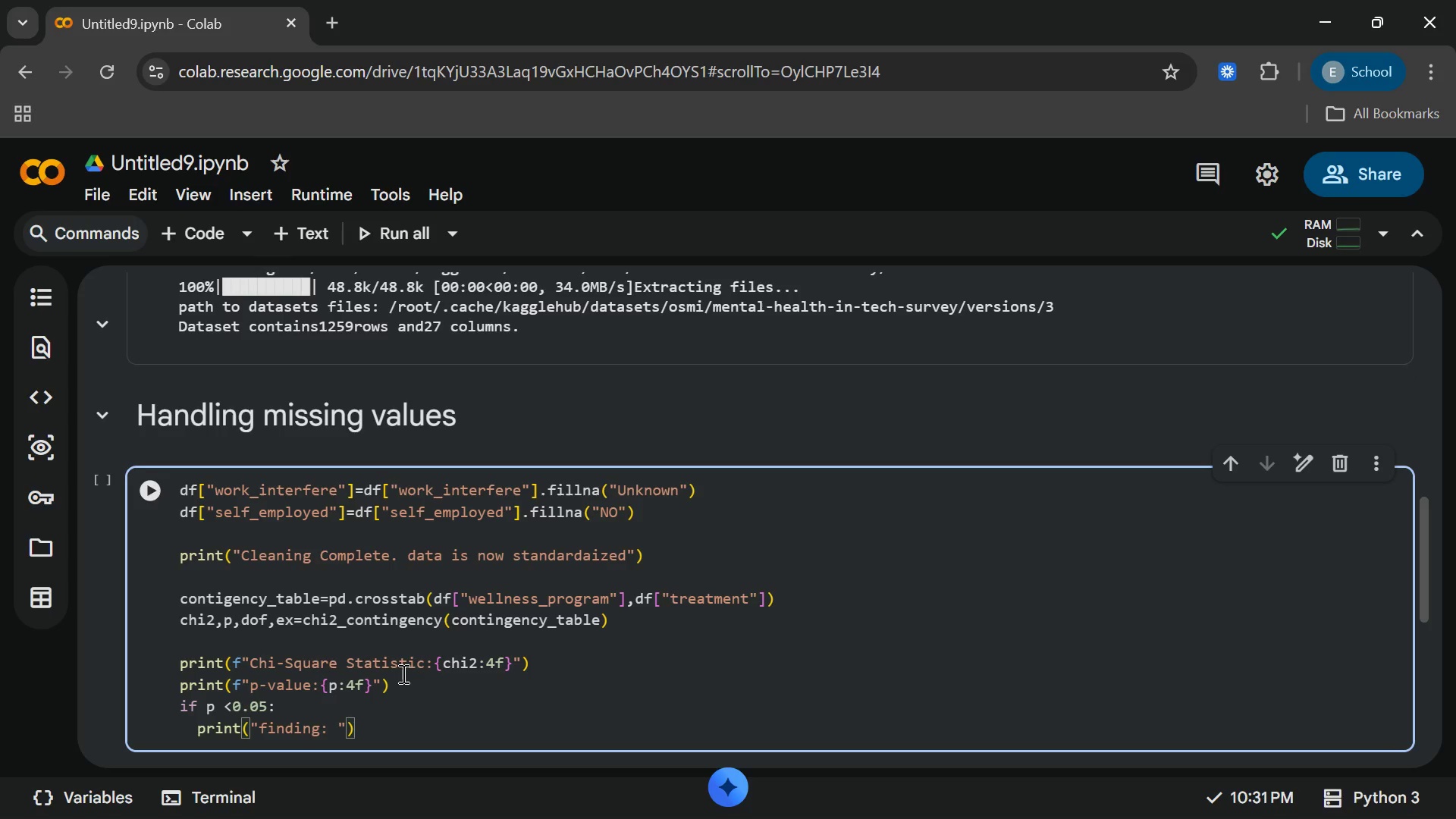 
type(there is essential)
 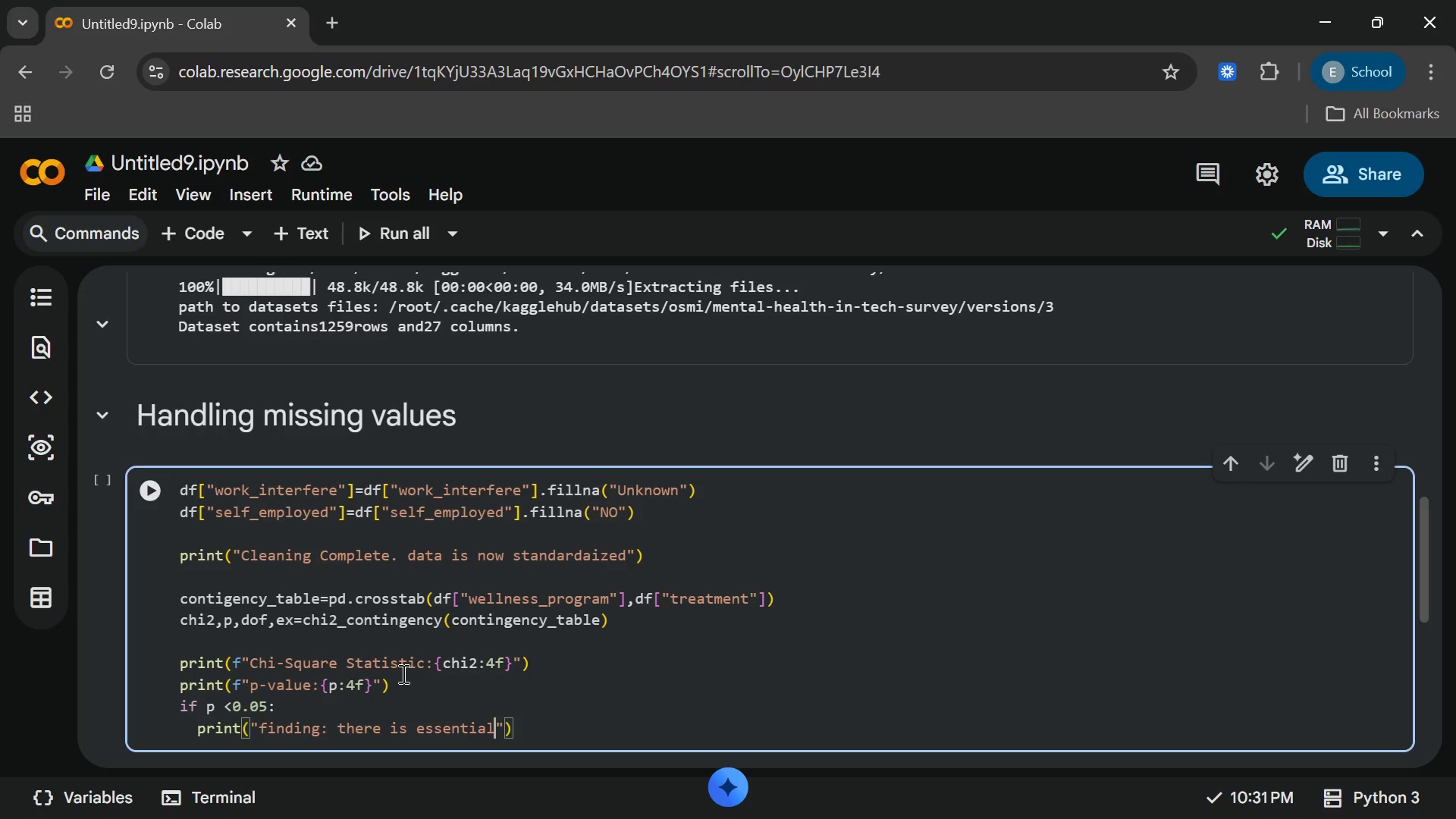 
key(Backspace)
key(Backspace)
key(Backspace)
key(Backspace)
key(Backspace)
key(Backspace)
key(Backspace)
key(Backspace)
key(Backspace)
type(a sta)
 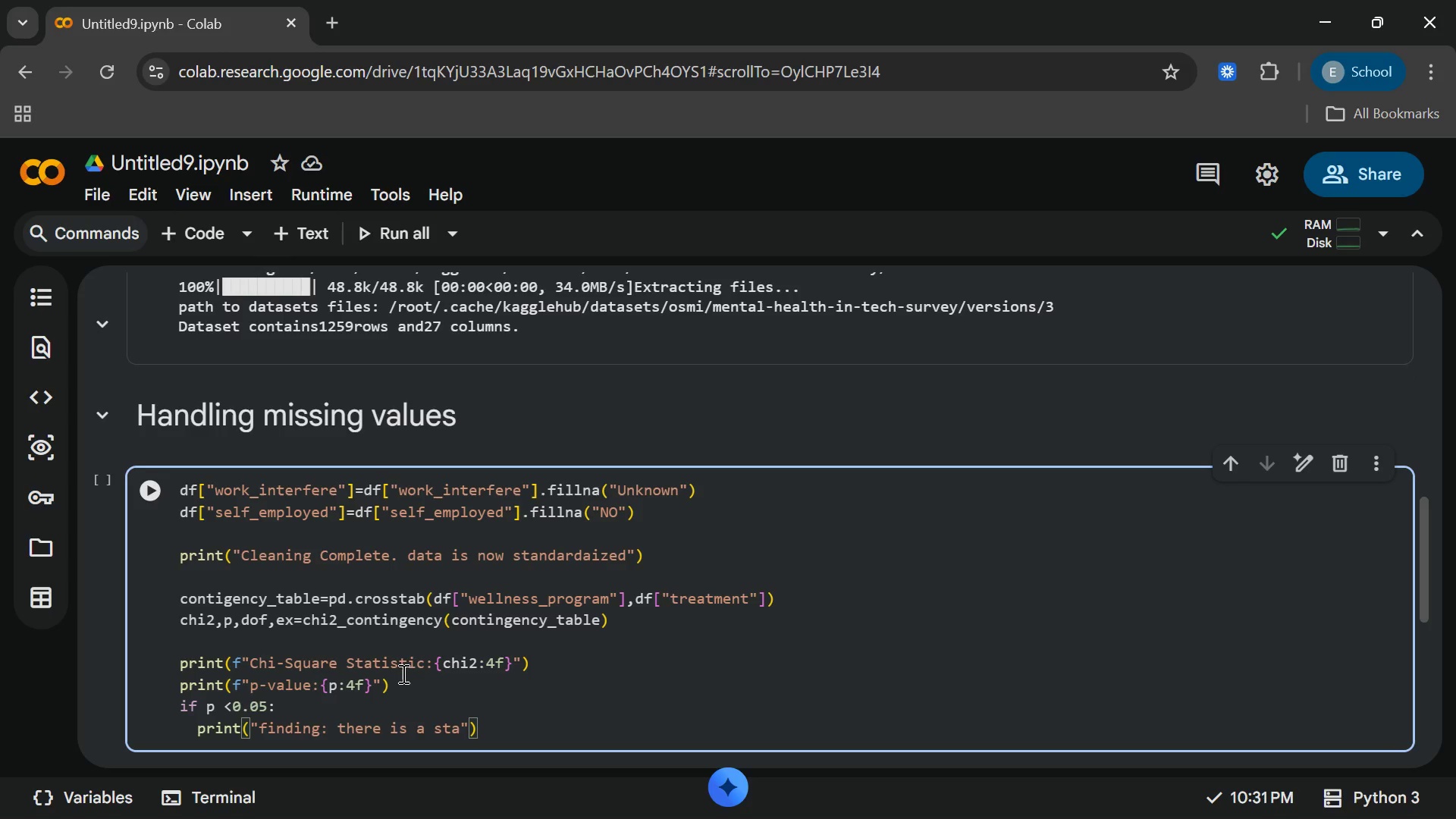 
type(tisticsl )
key(Backspace)
key(Backspace)
key(Backspace)
type(all)
key(Backspace)
type(y)
key(Backspace)
key(Backspace)
type(ly)
key(Backspace)
type(ly)
 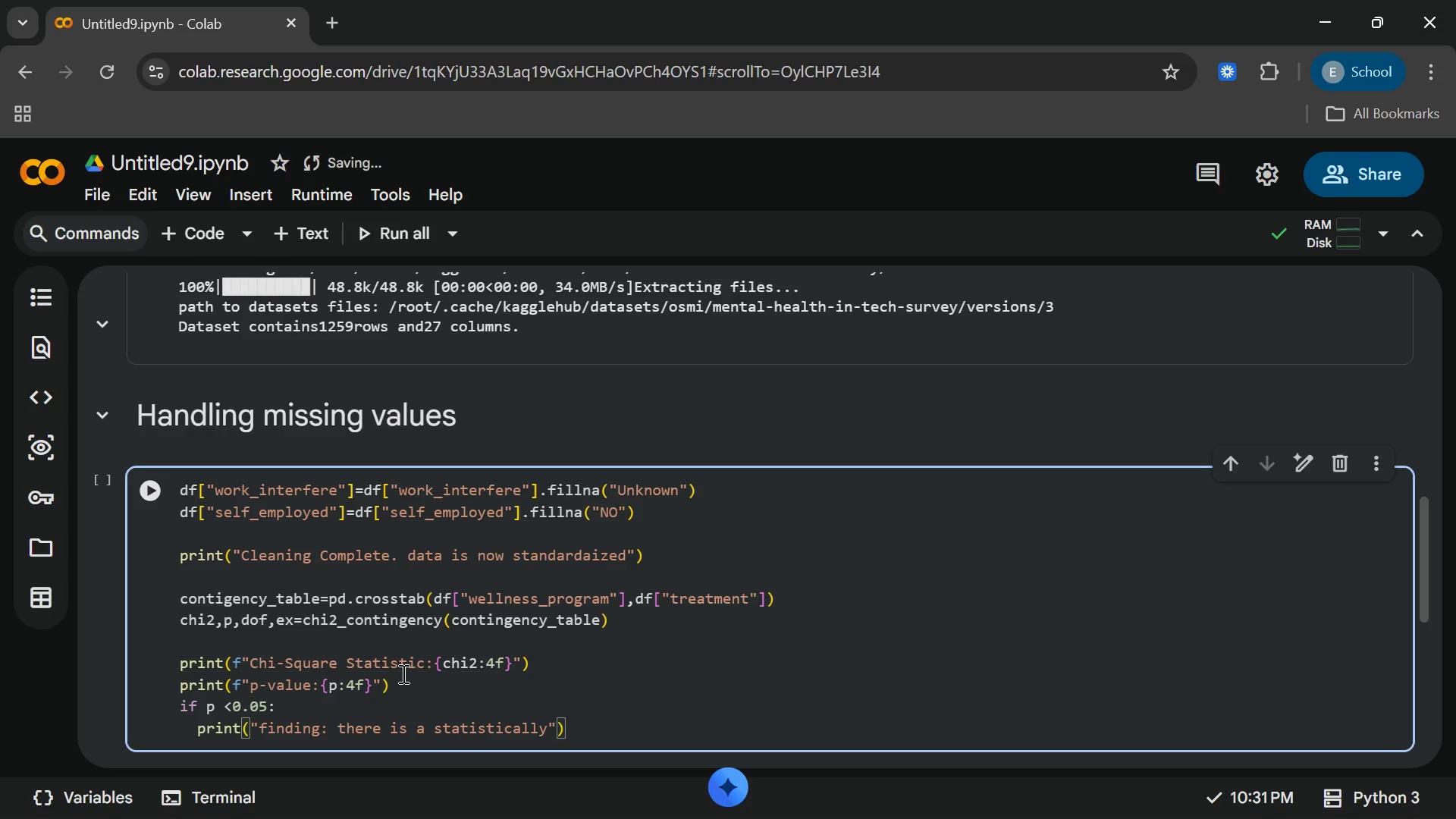 
type( sin)
key(Backspace)
type(gnificant )
 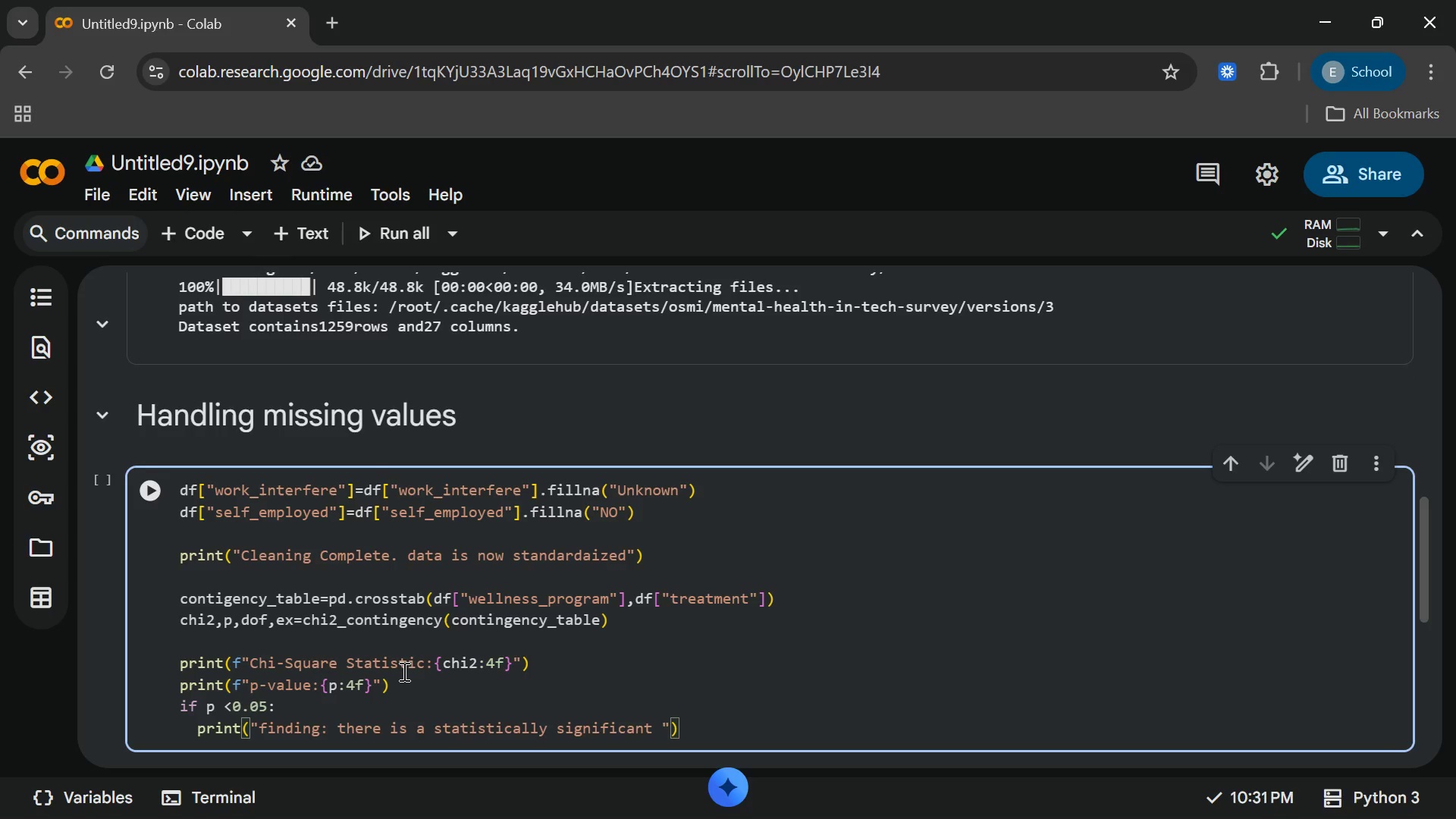 
wait(7.78)
 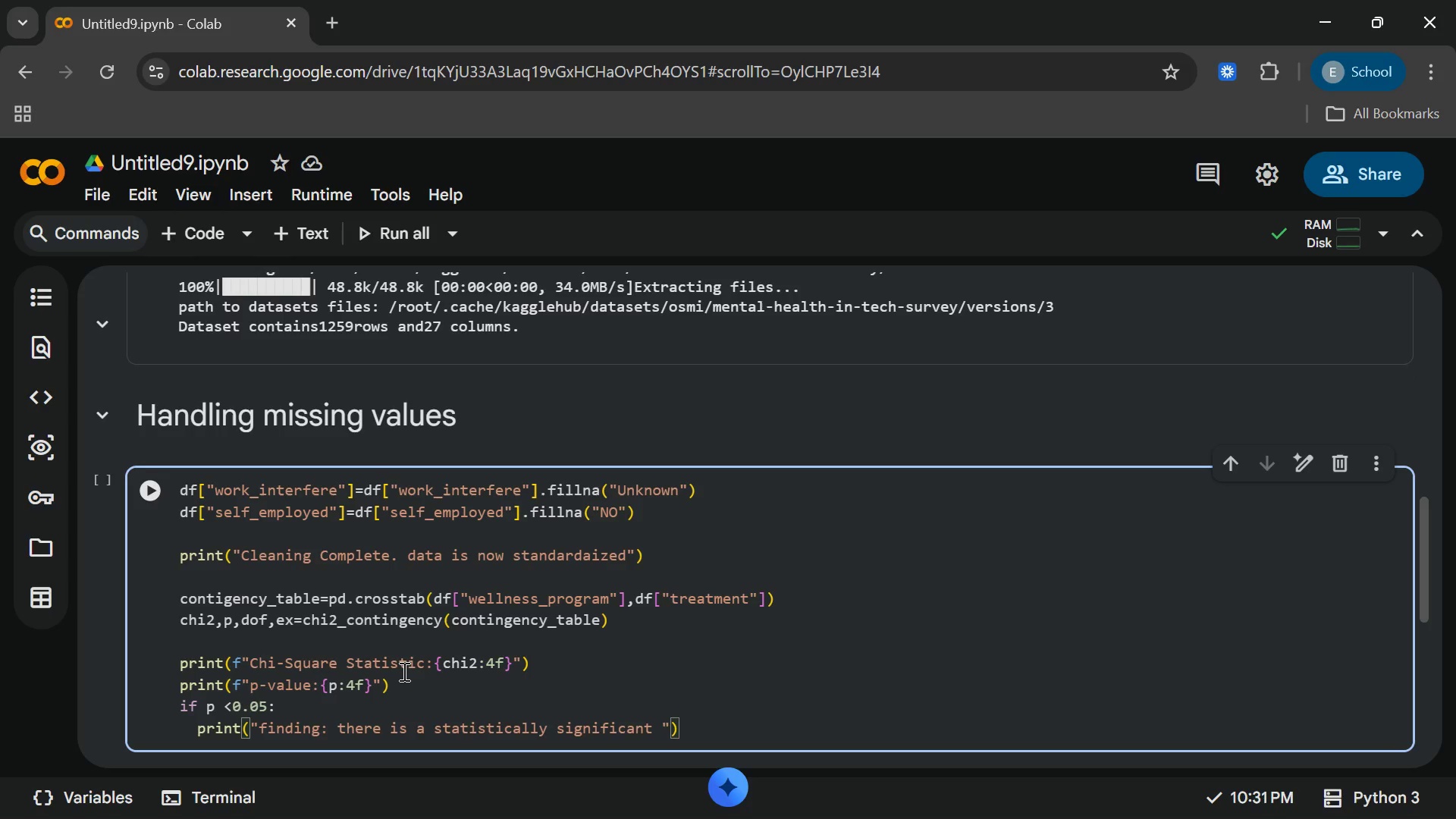 
type(corellaiton e)
key(Backspace)
type(between company wellness programand employeesseeking trea)
 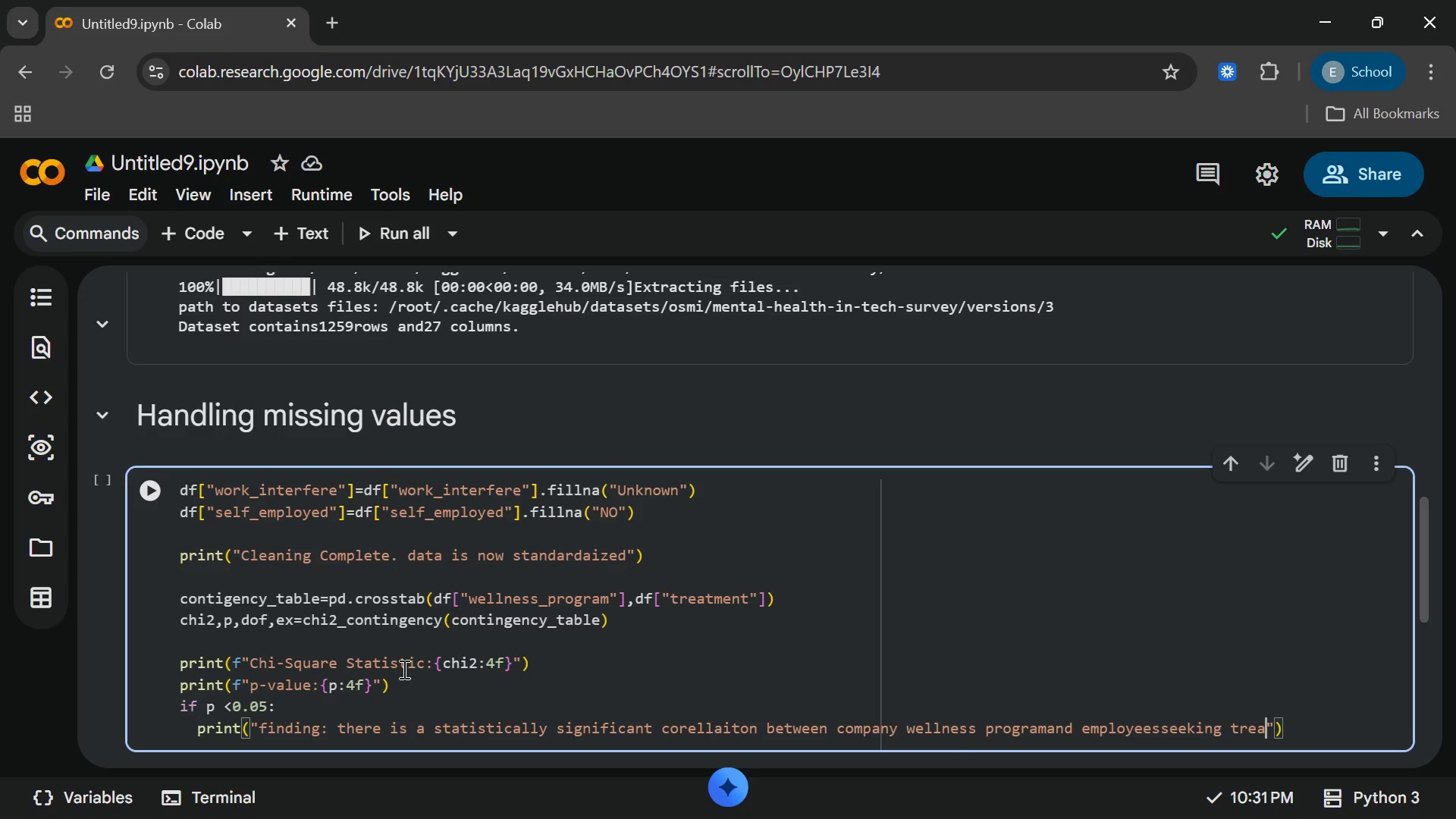 
type(tmeny)
key(Backspace)
type(t)
 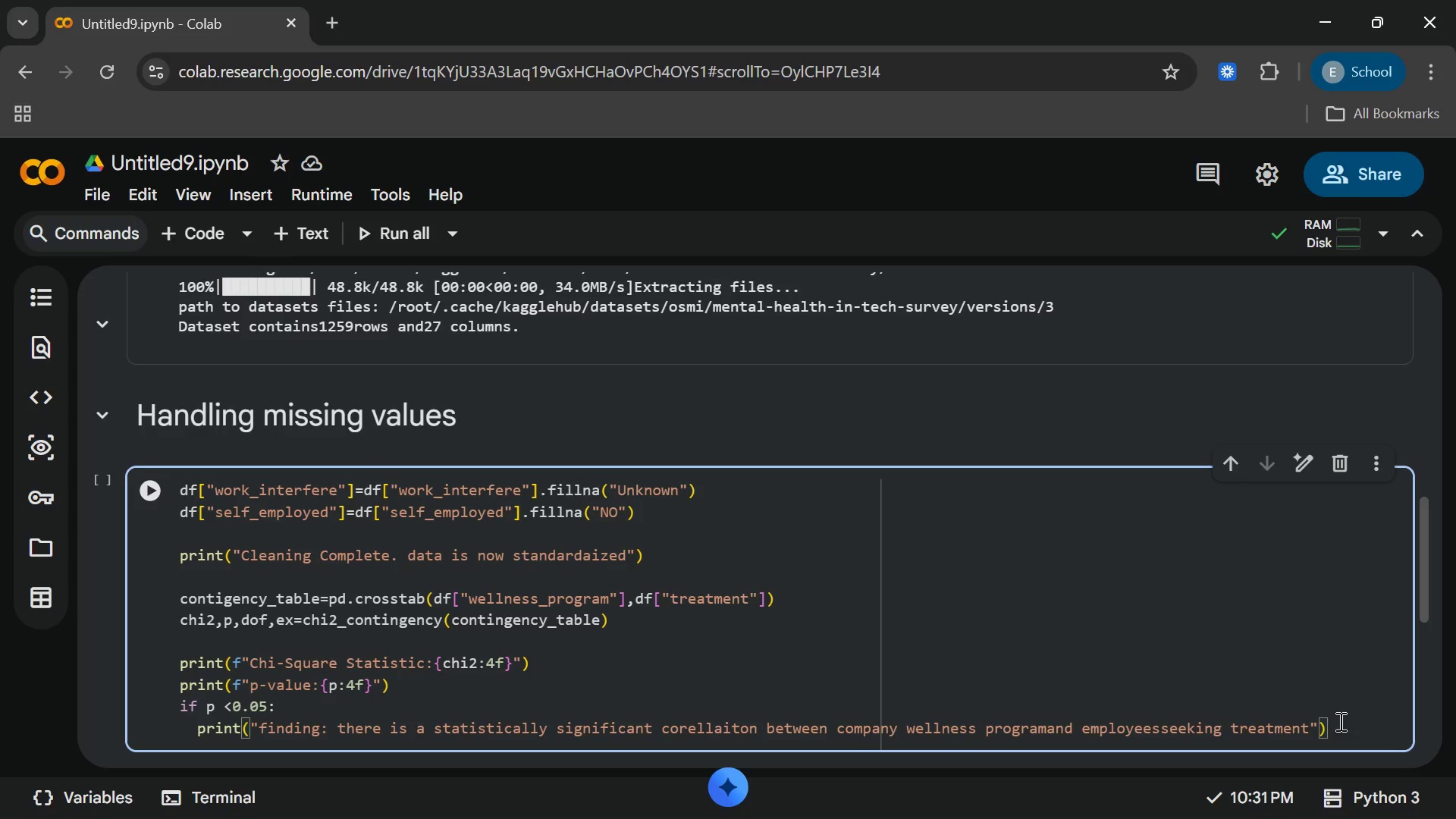 
left_click([1349, 730])
 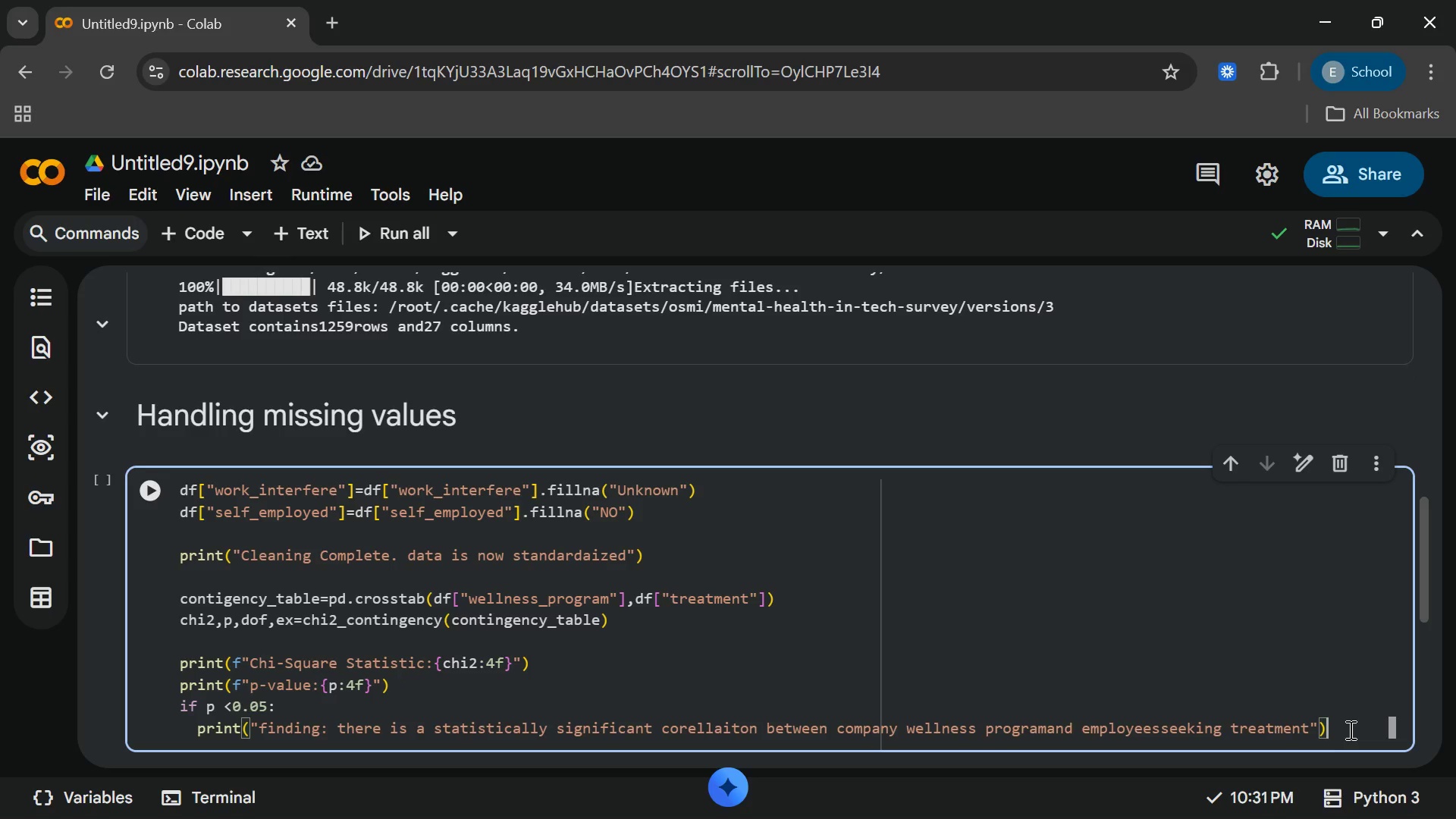 
key(Enter)
 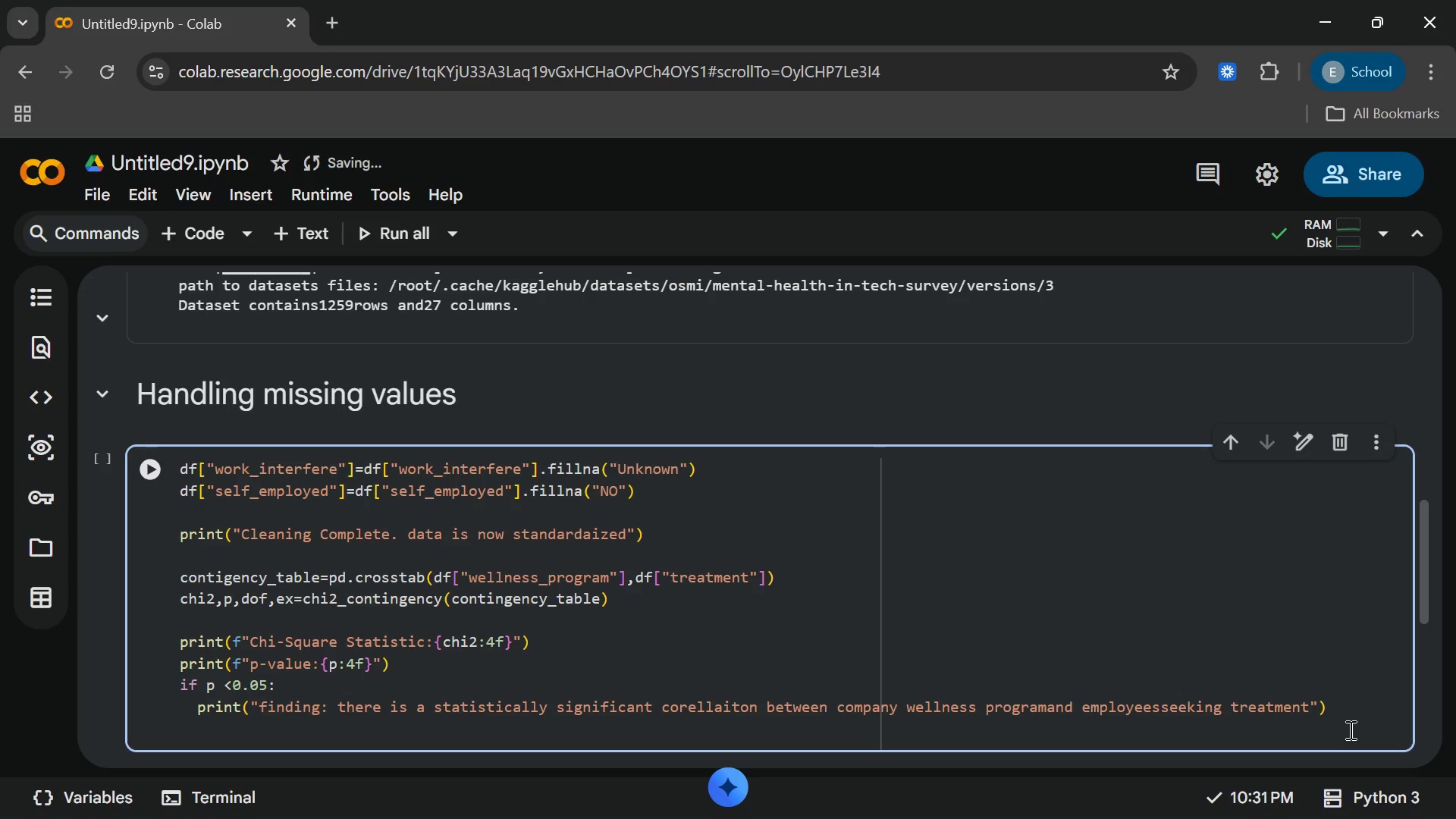 
key(Backspace)
type(else:)
 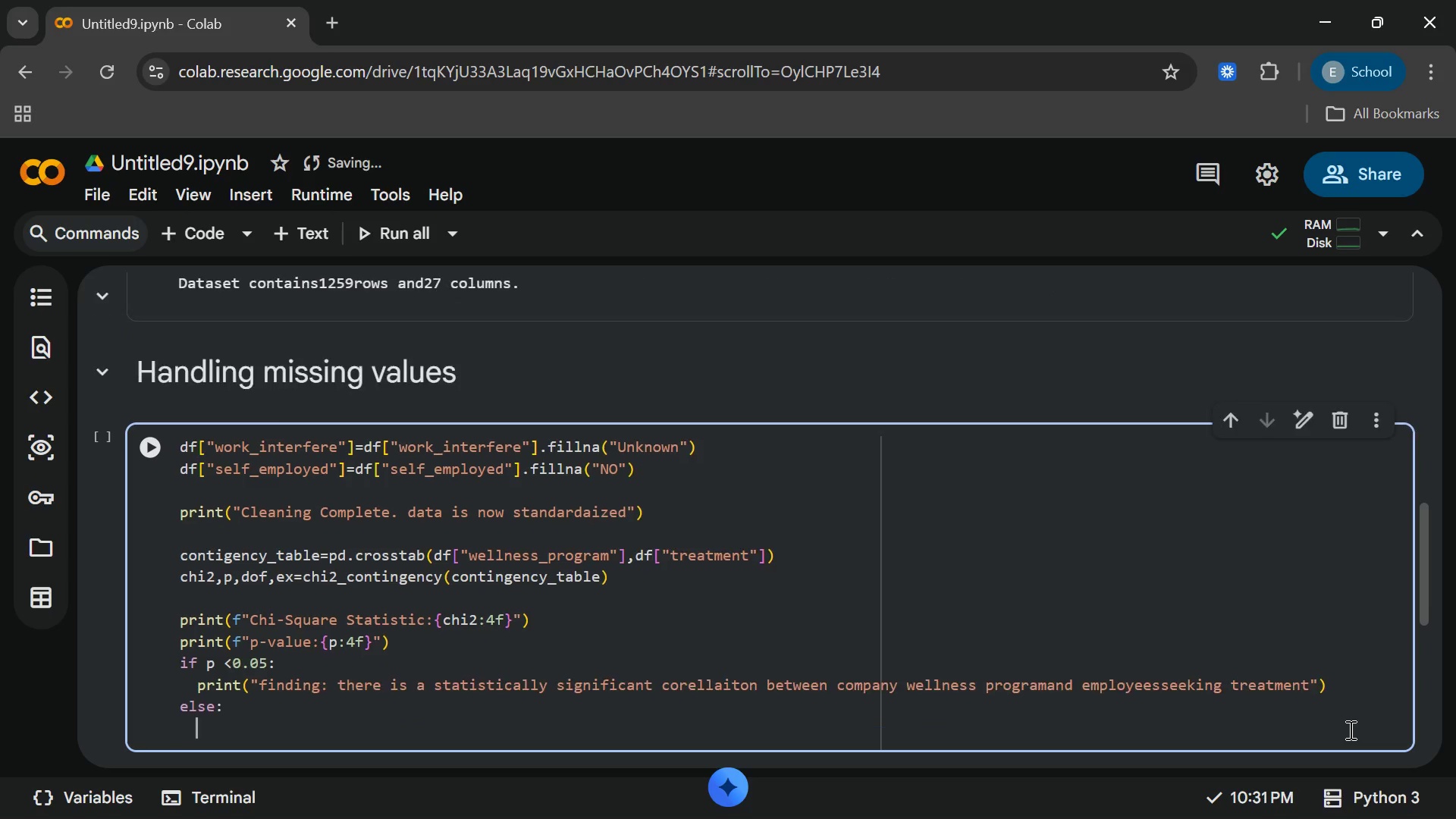 
key(Enter)
 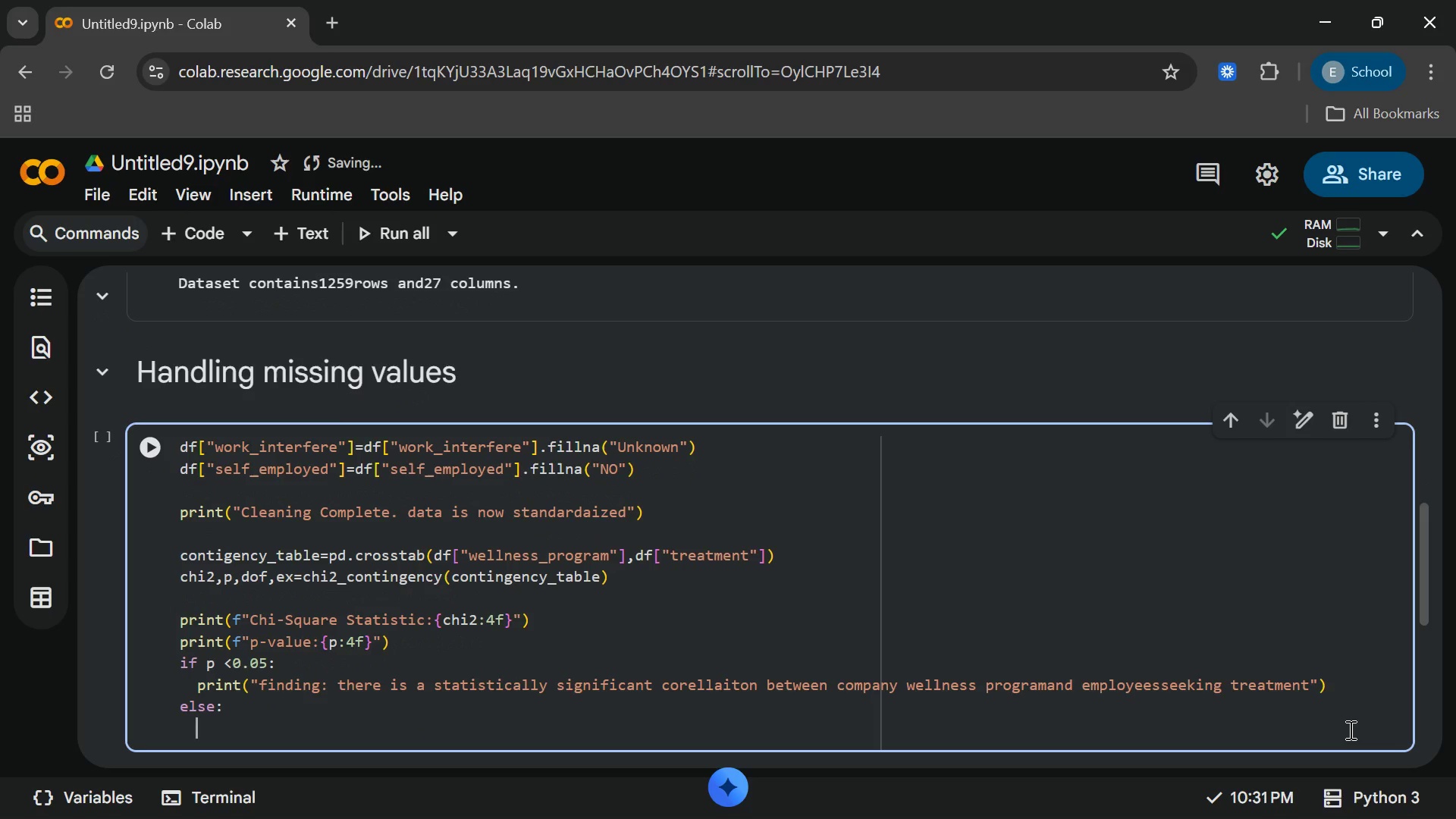 
hold_key(key=ShiftRight, duration=0.38)
 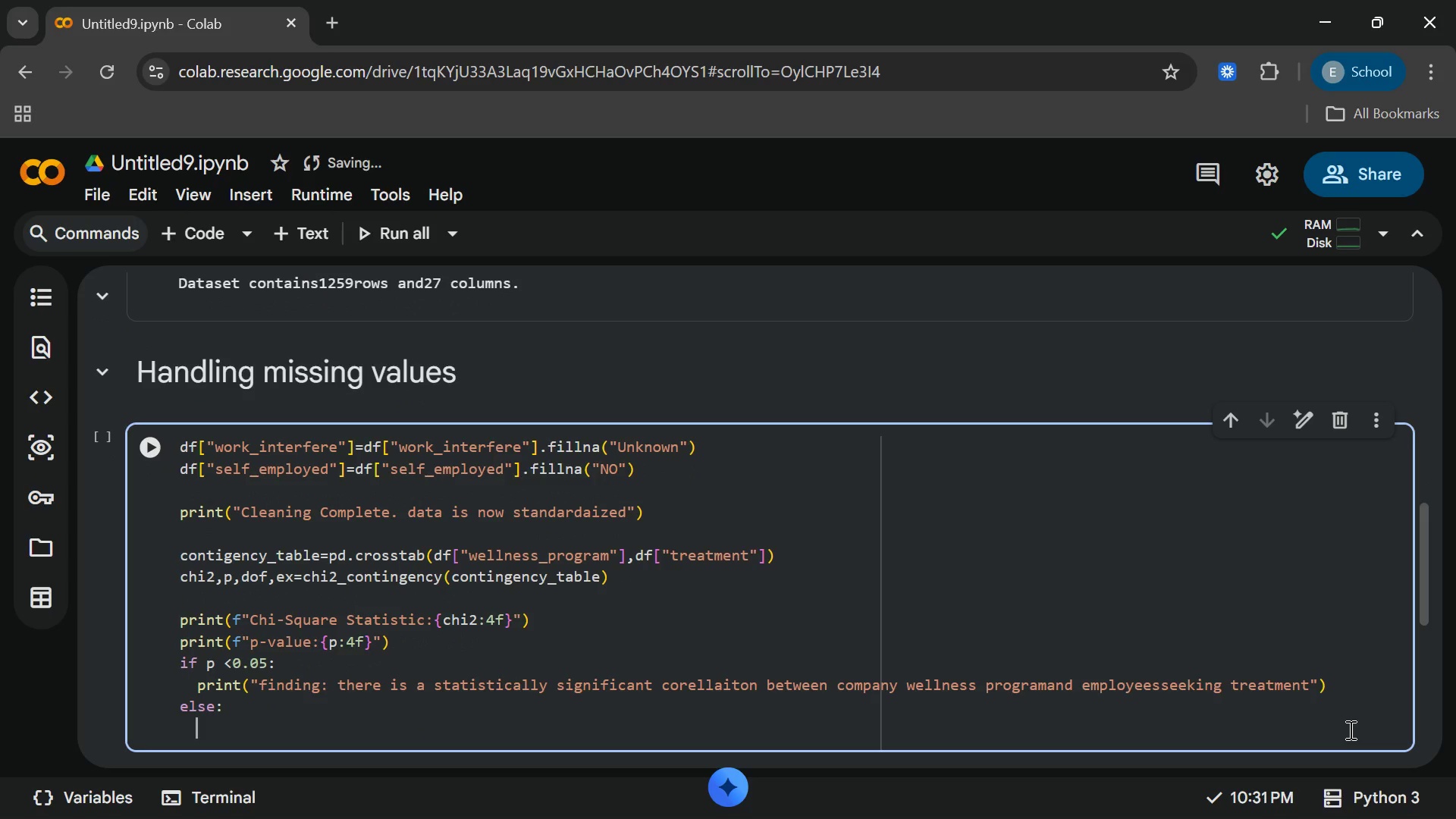 
type(print("finding :no significany)
key(Backspace)
type(t)
 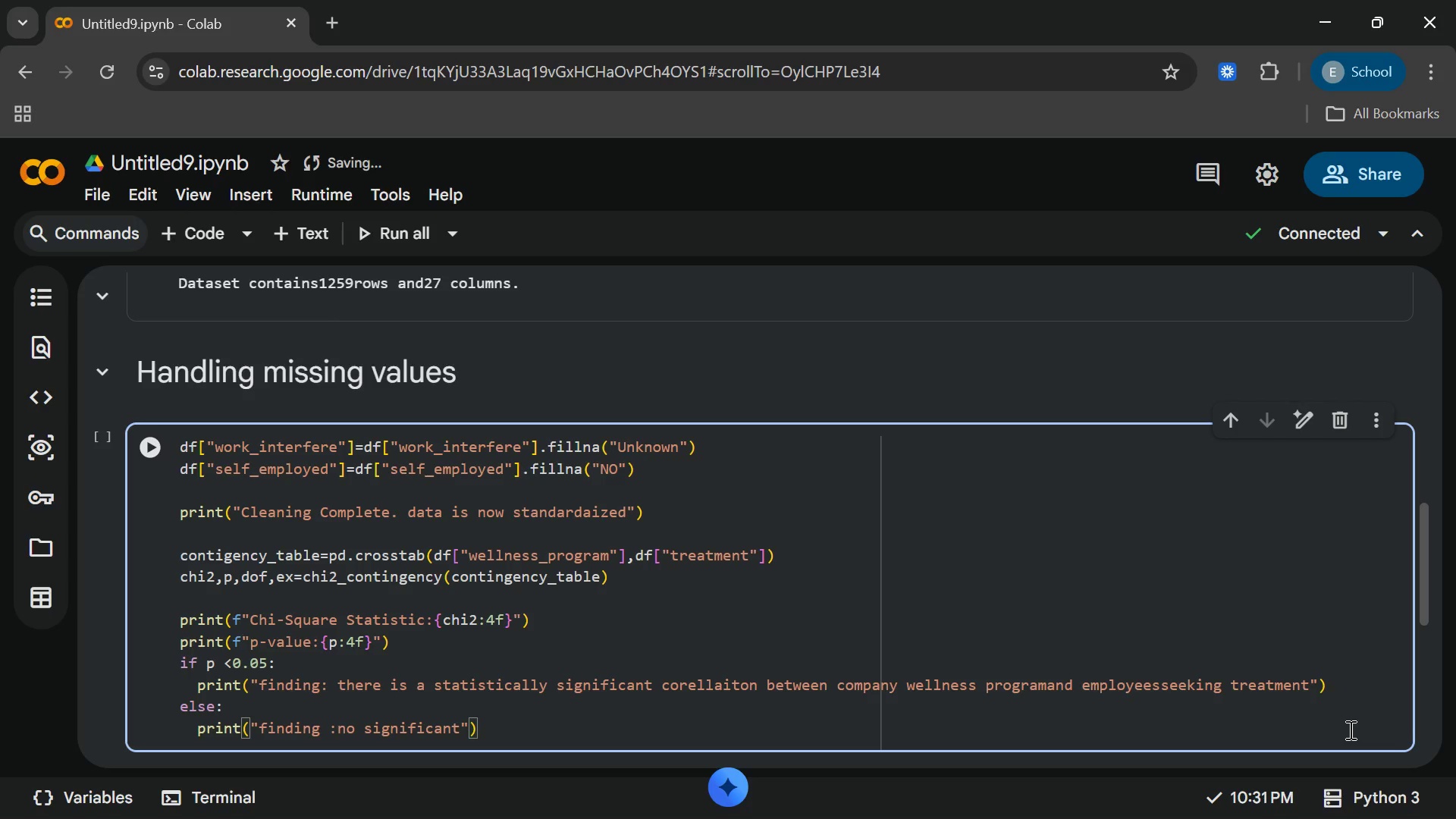 
wait(8.98)
 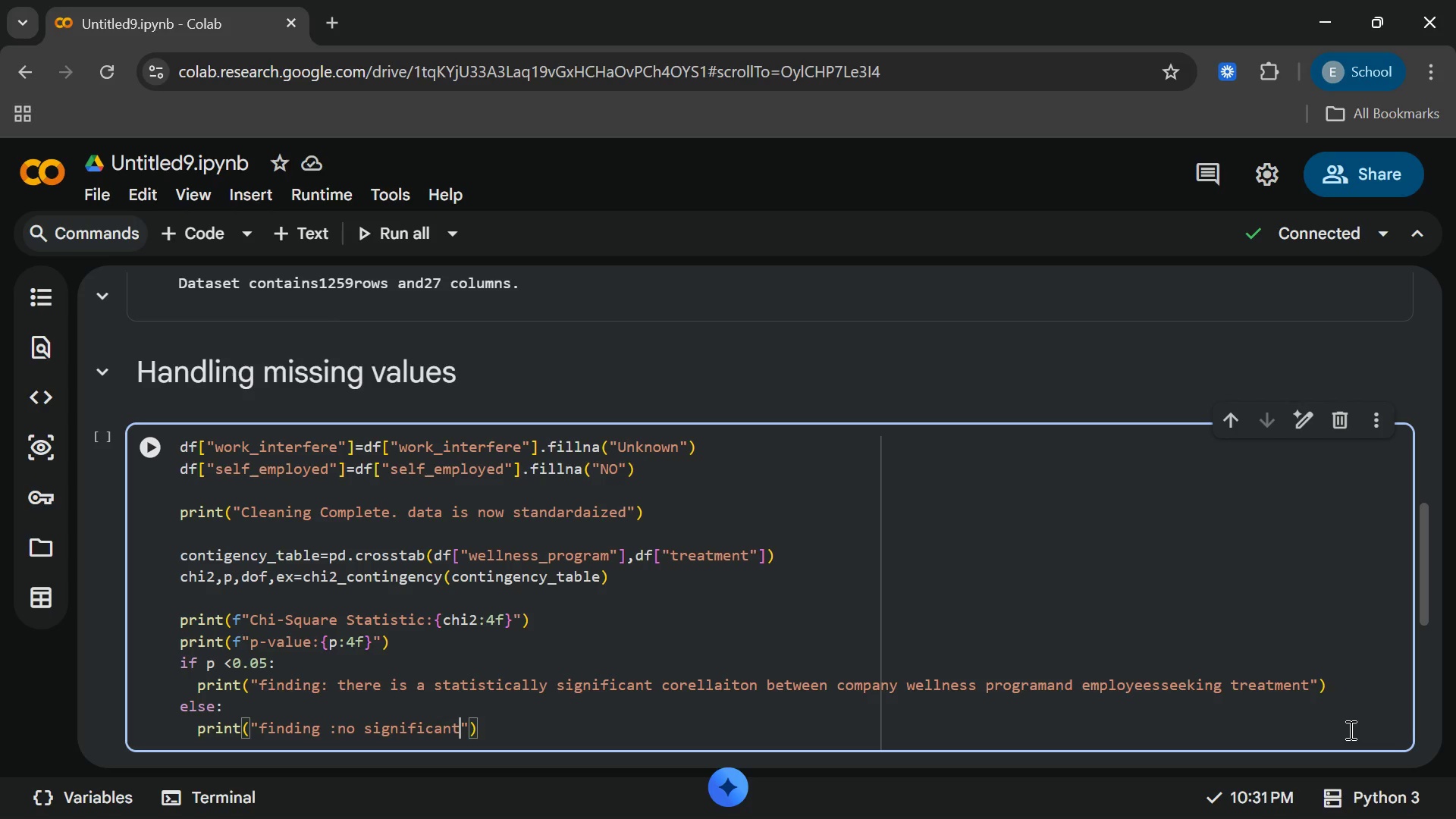 
type(correlation)
 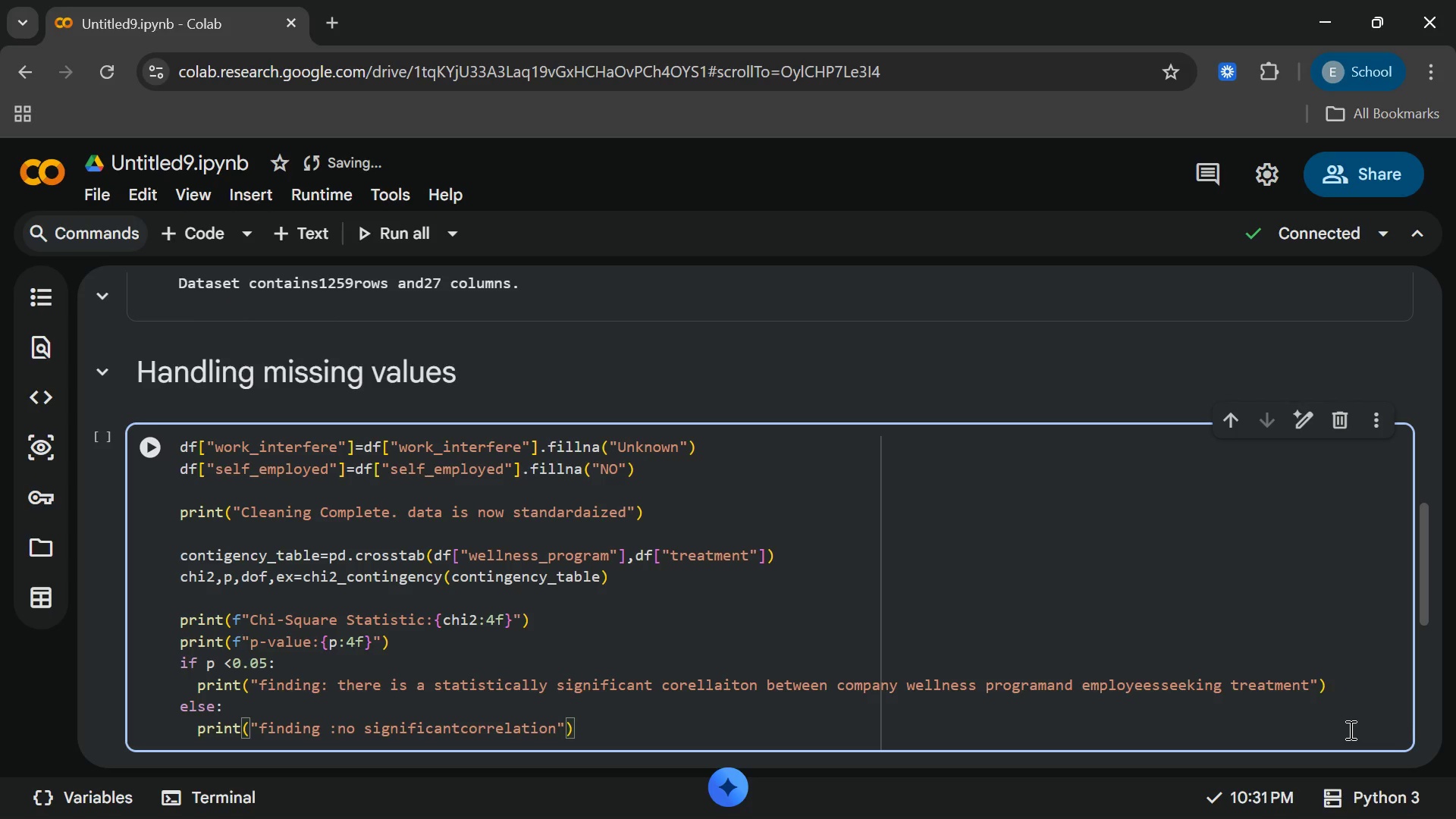 
wait(7.39)
 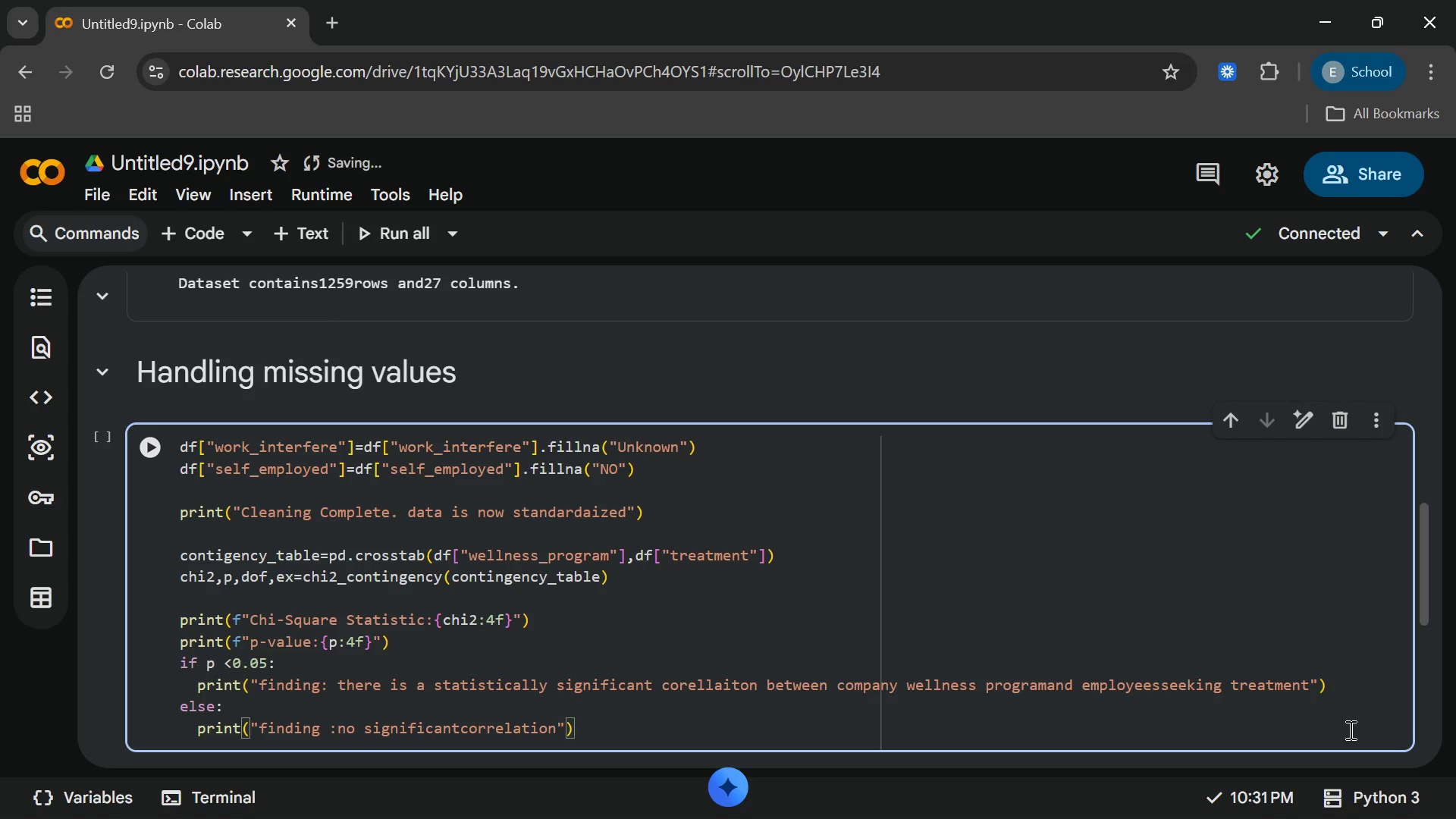 
type( found)
 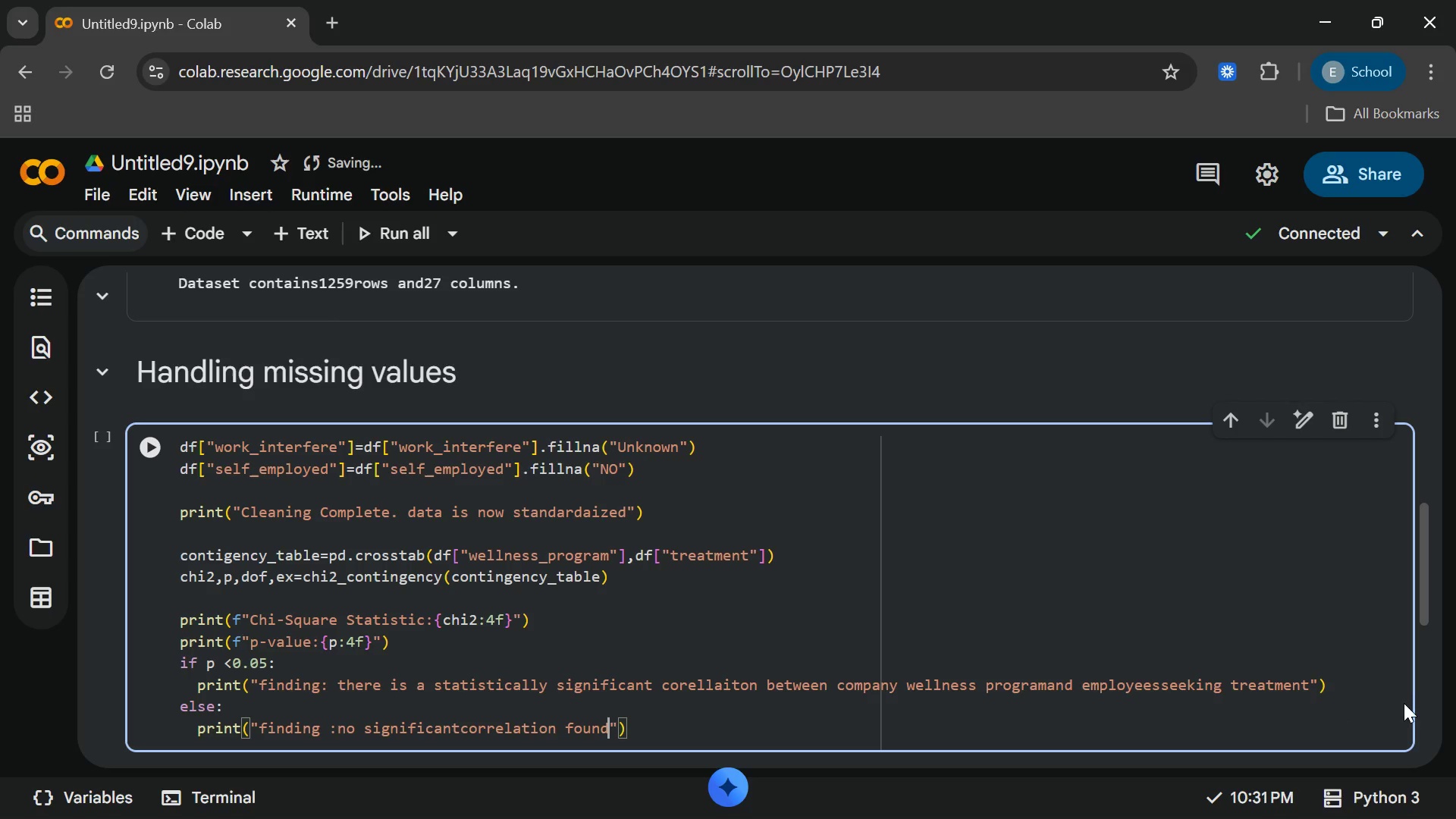 
wait(5.66)
 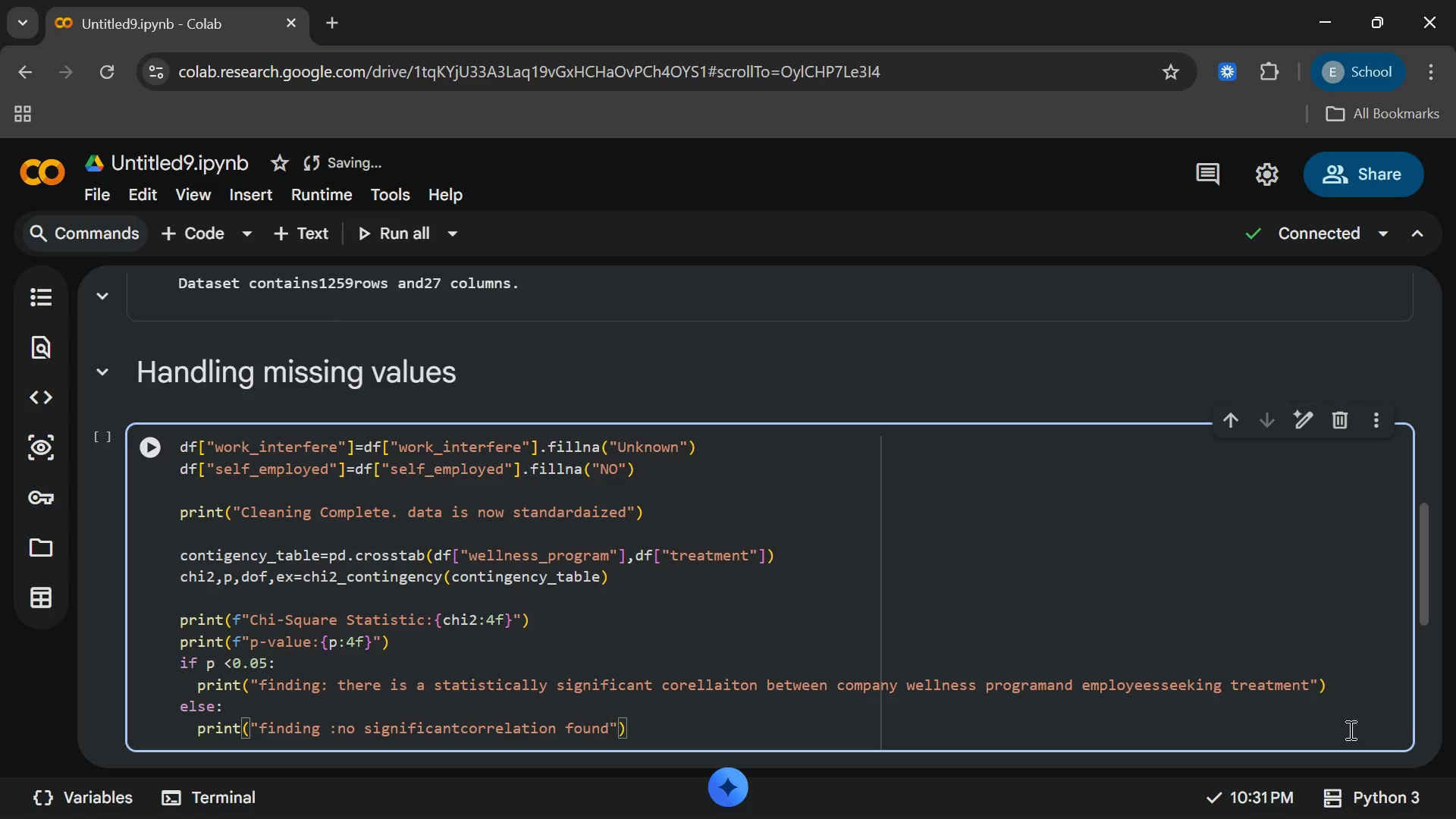 
left_click([798, 720])
 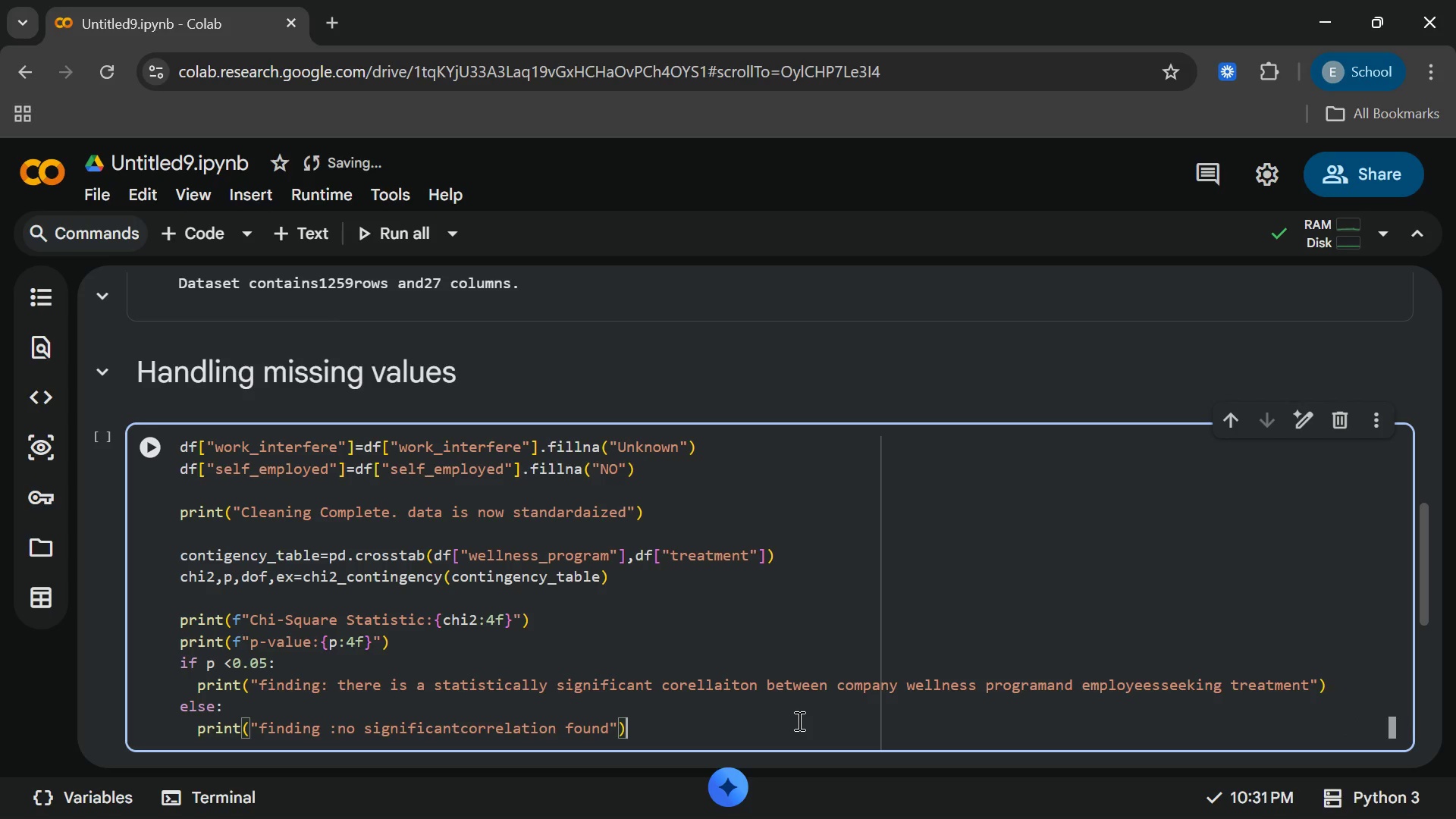 
key(Enter)
 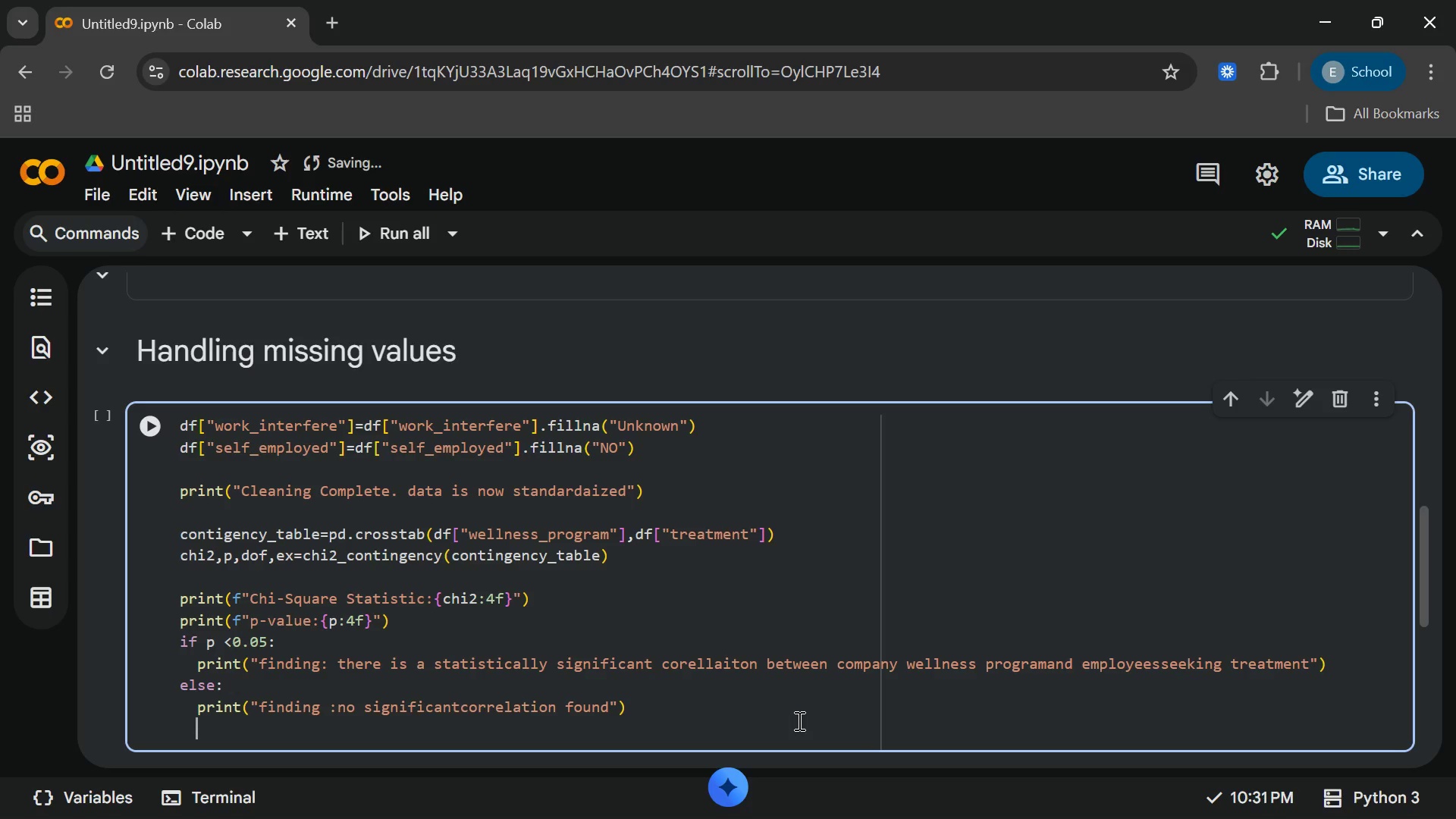 
wait(5.28)
 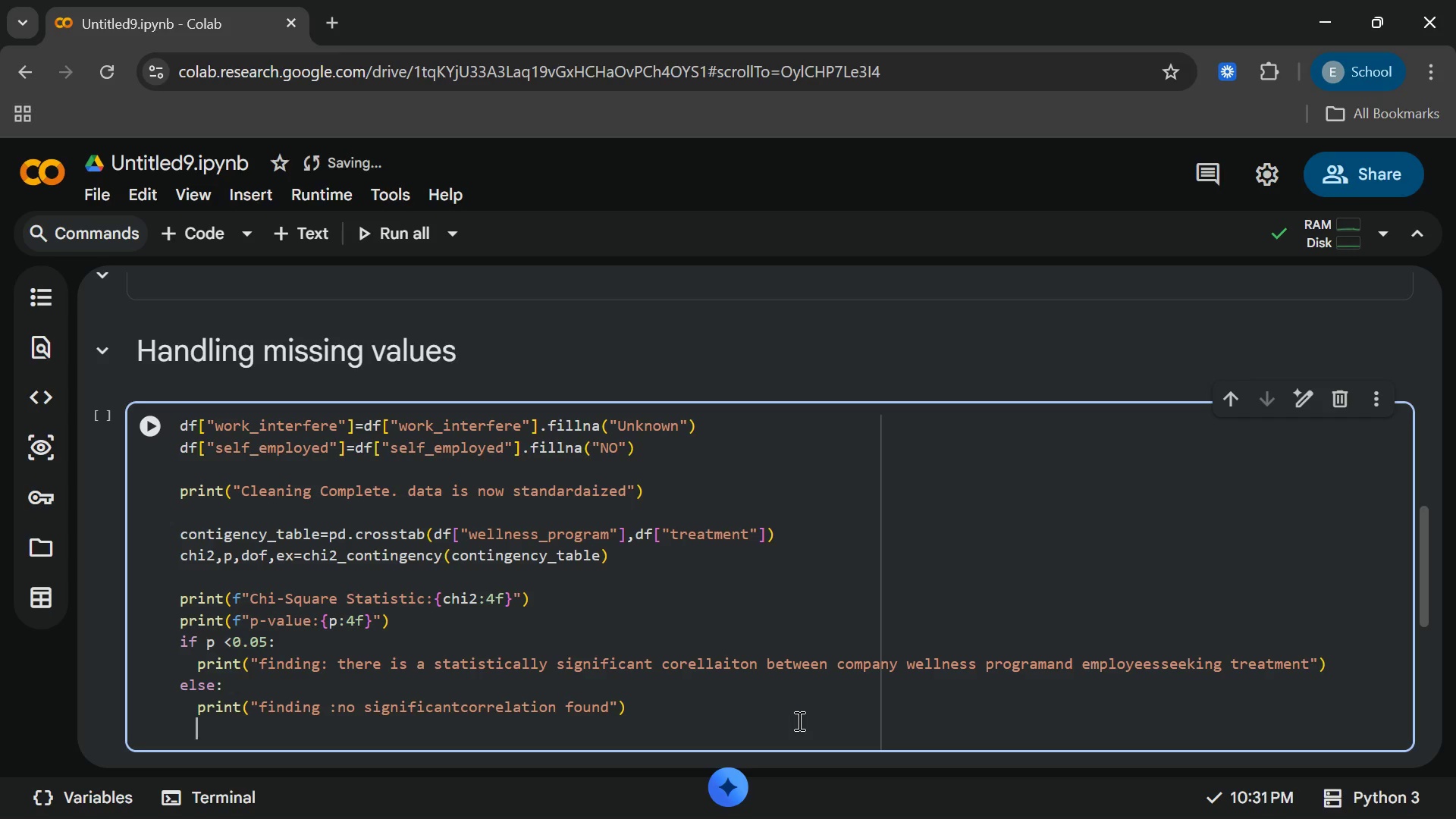 
key(Backspace)
type(plt.i)
key(Backspace)
type(figure)
 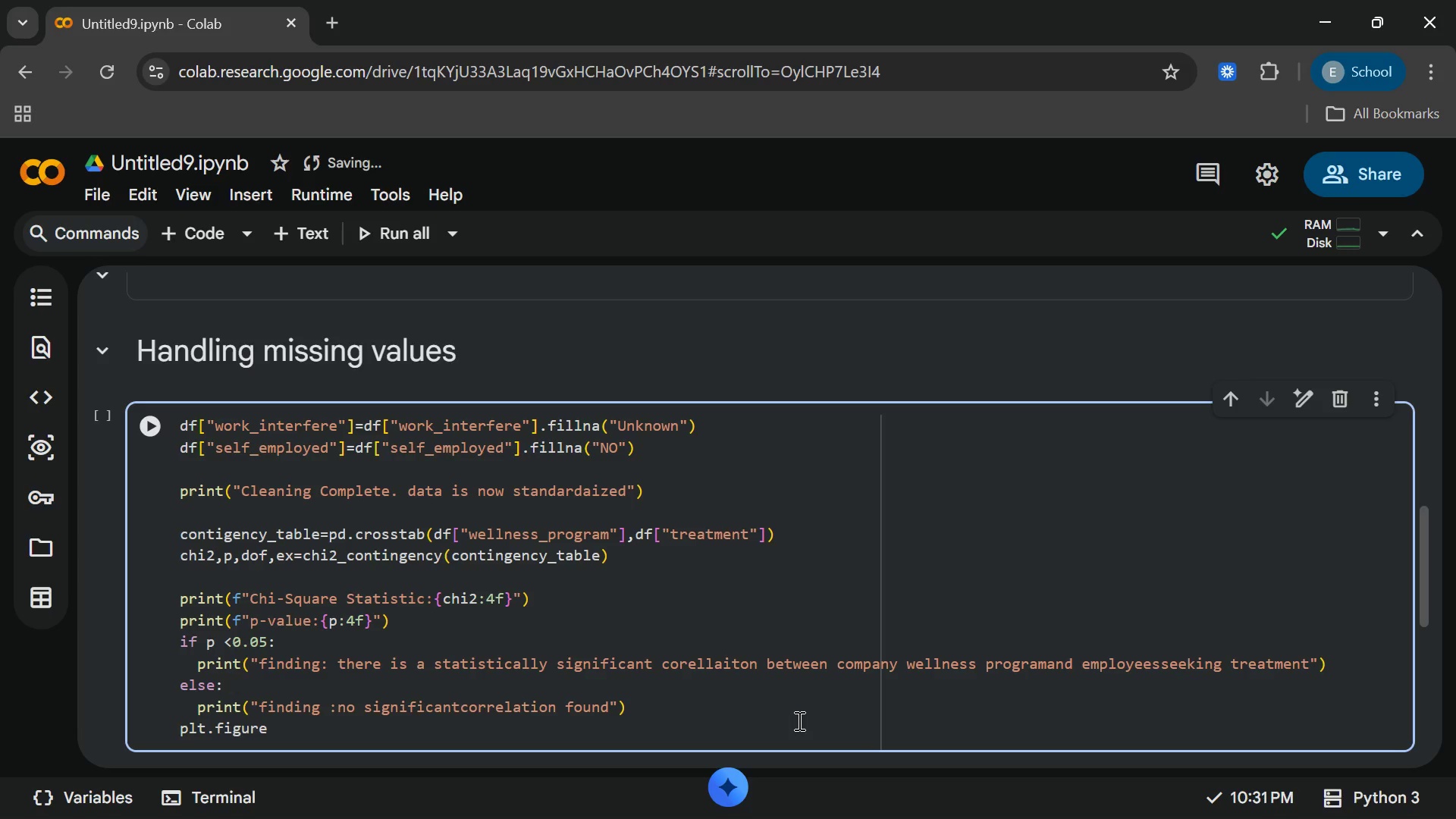 
wait(6.38)
 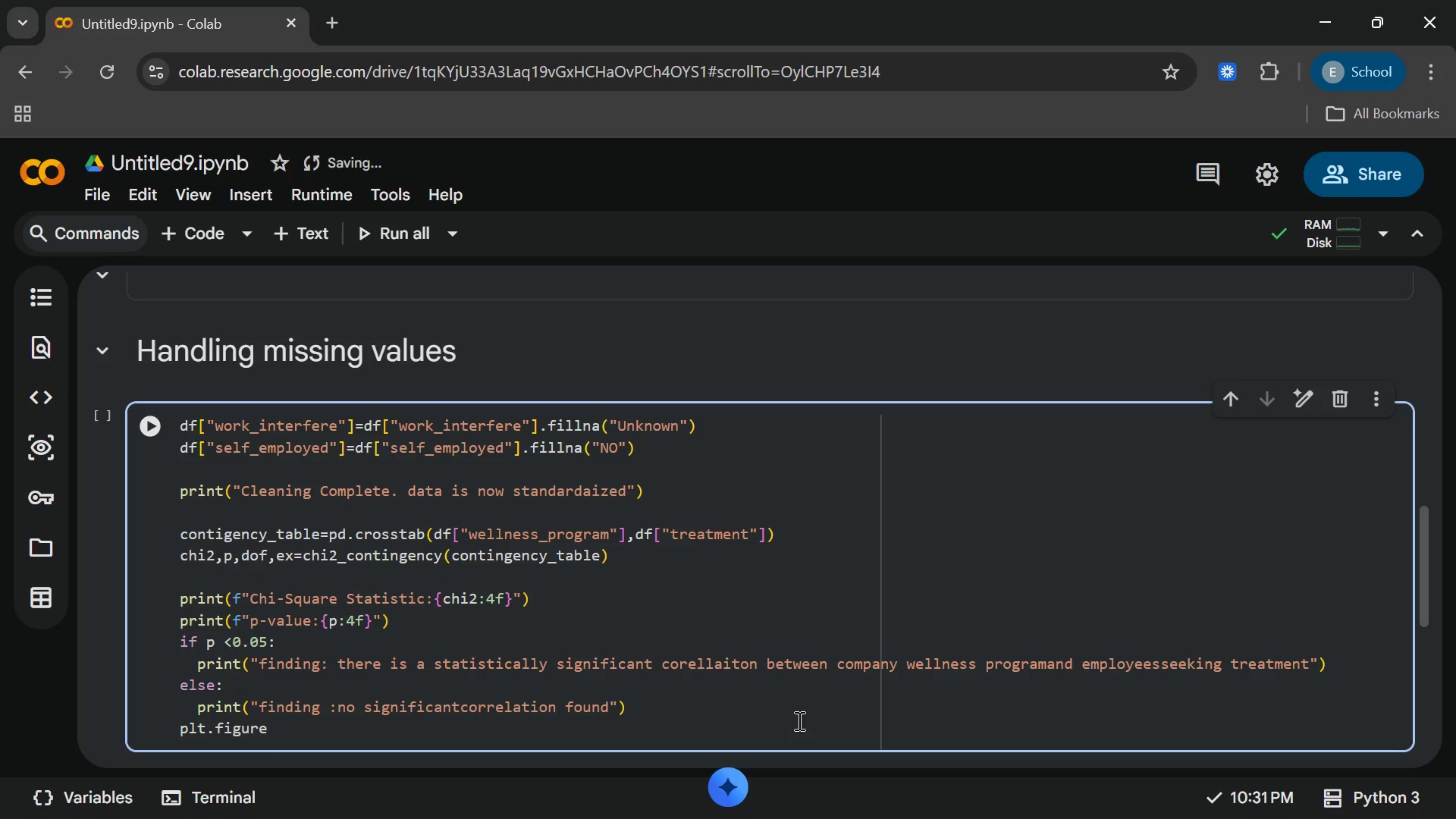 
type((fig)
 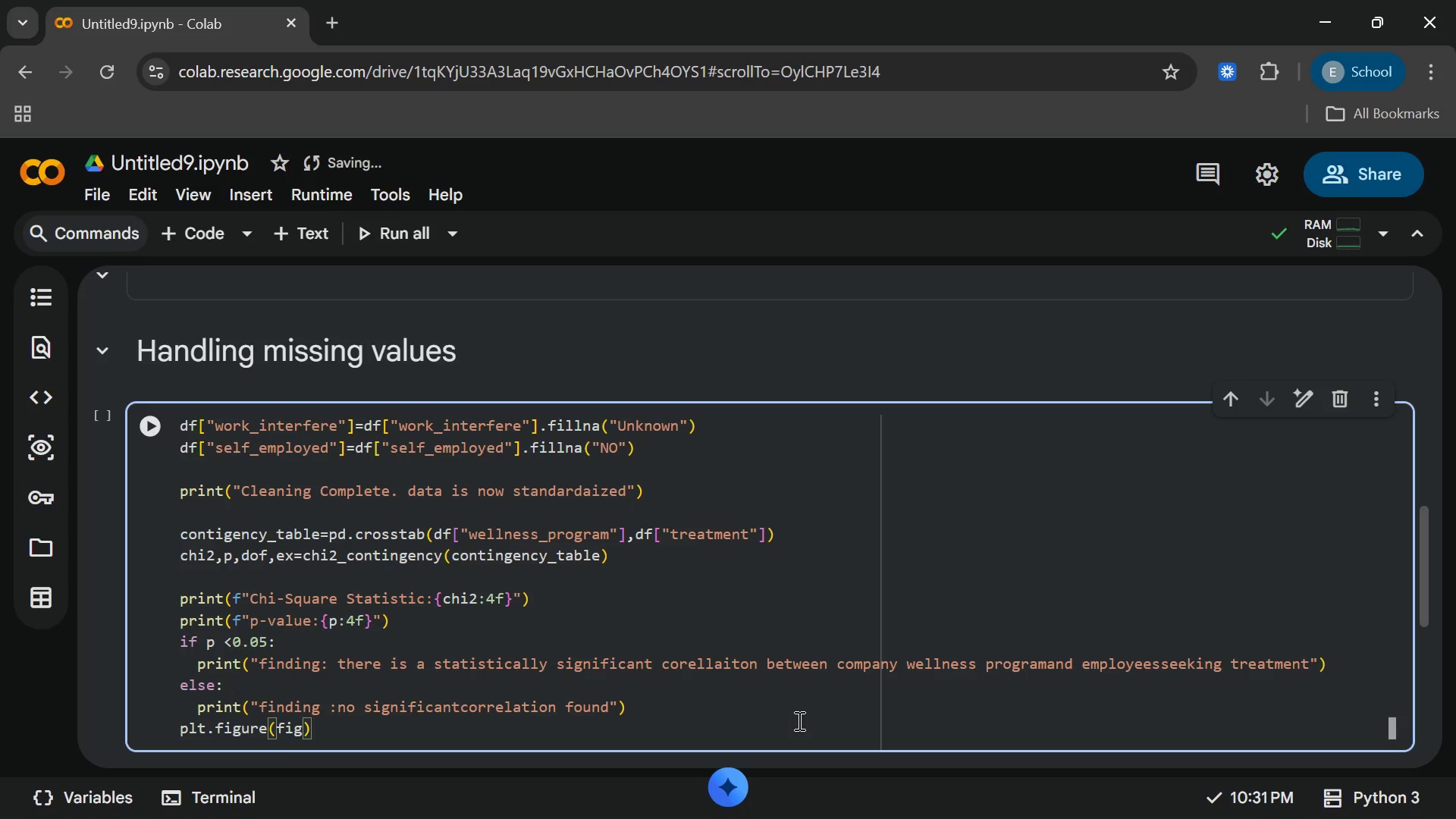 
type(size)
 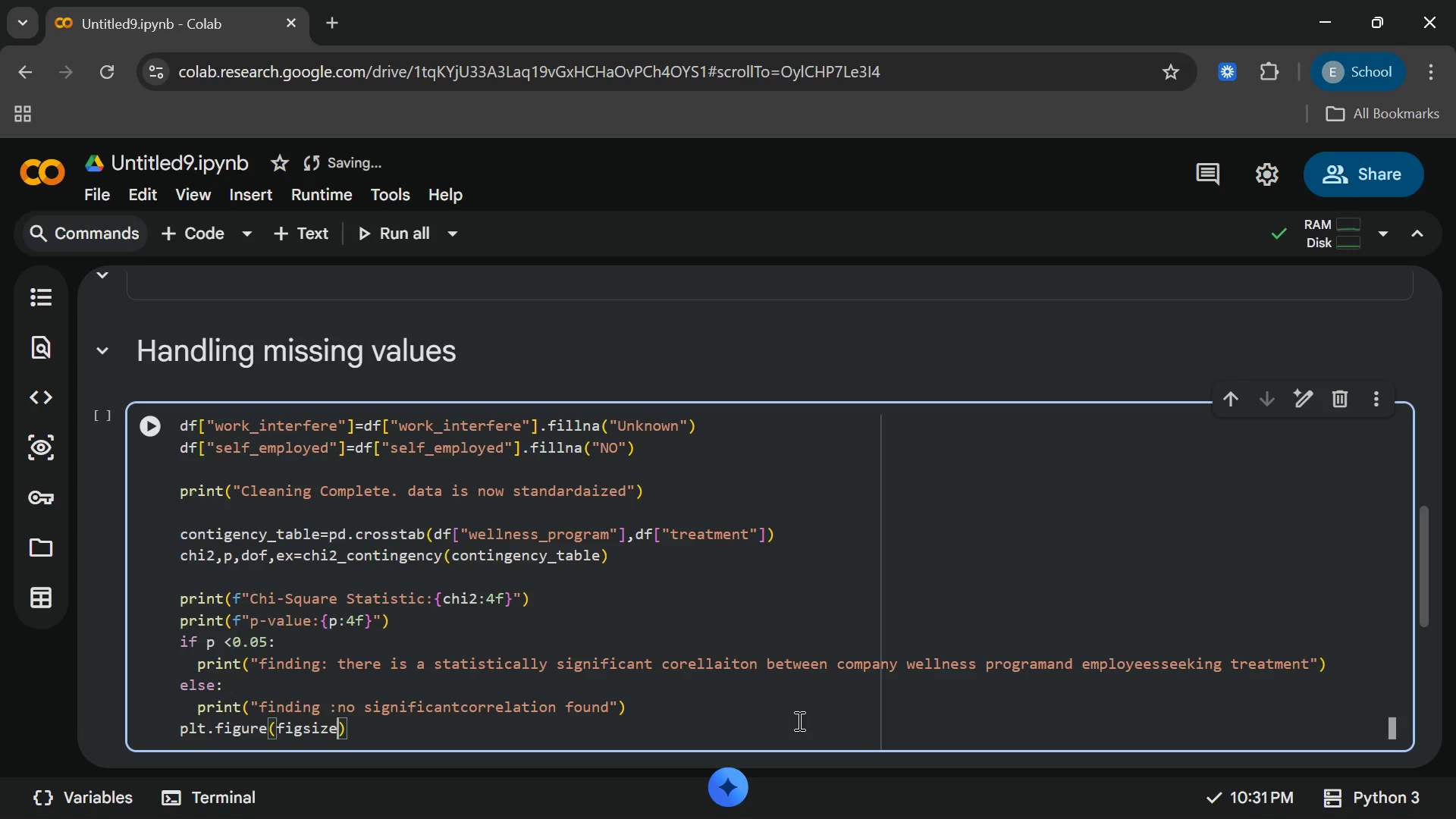 
type(=(8,6)
 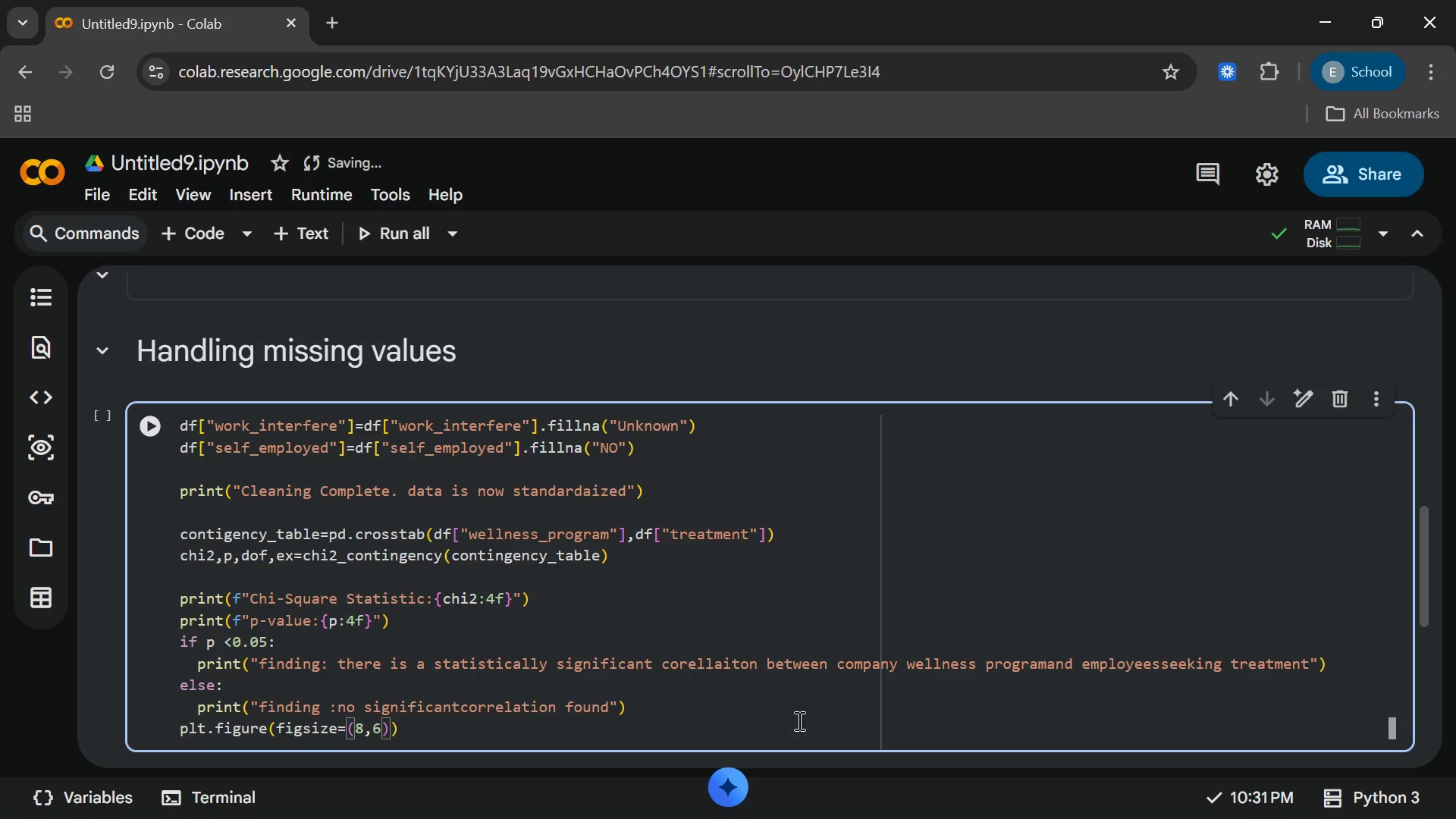 
key(End)
 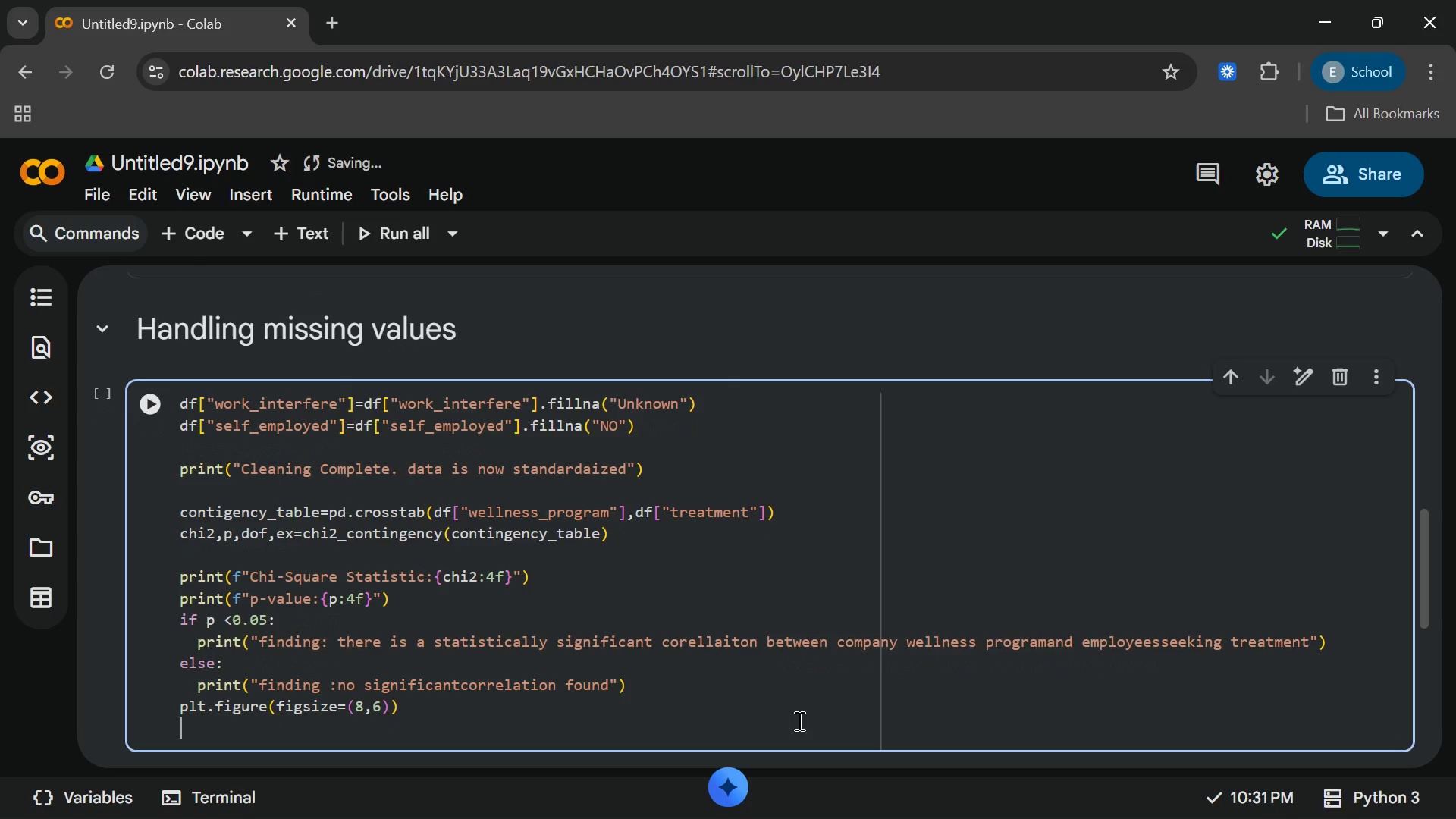 
key(Enter)
 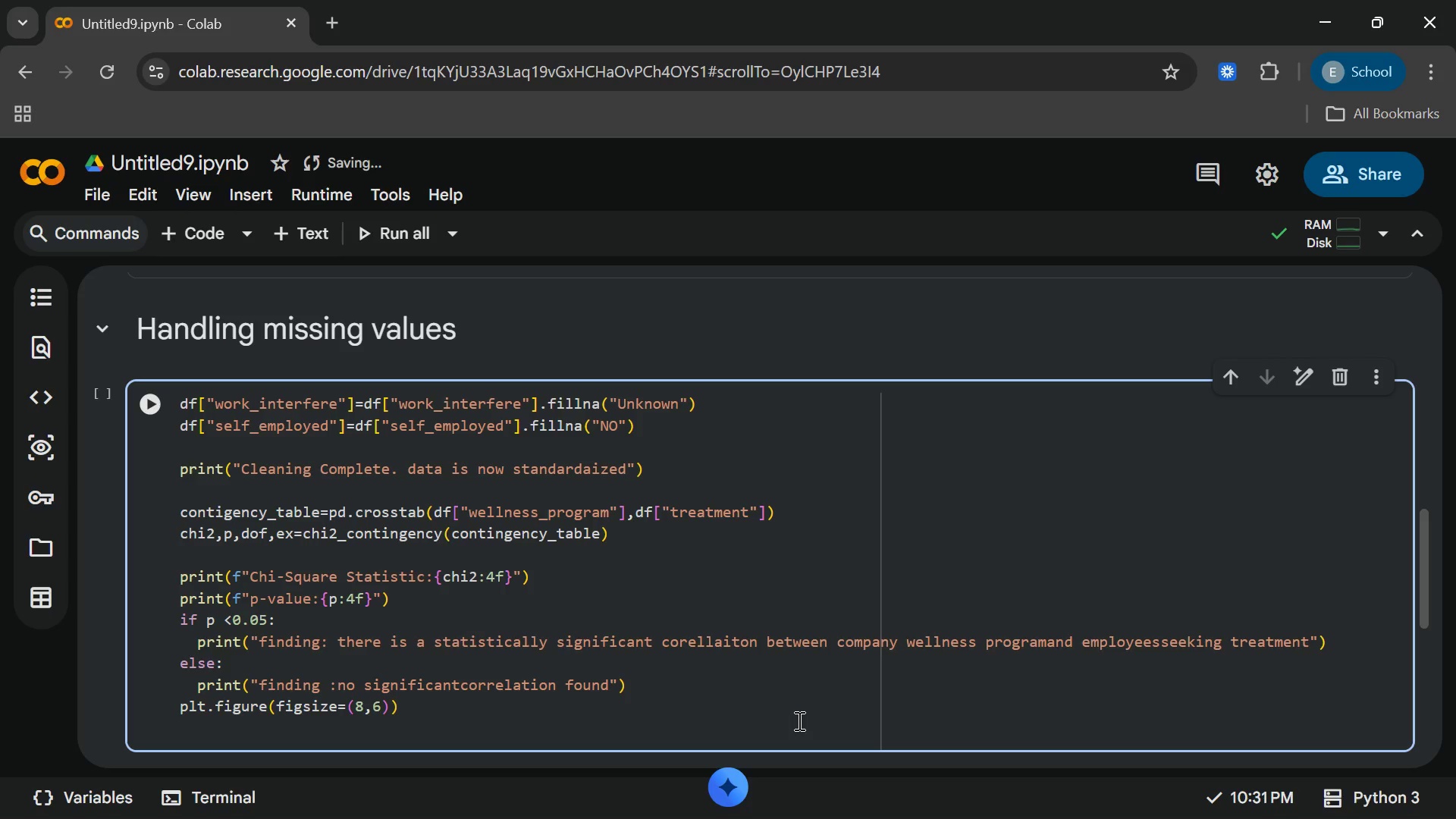 
wait(11.47)
 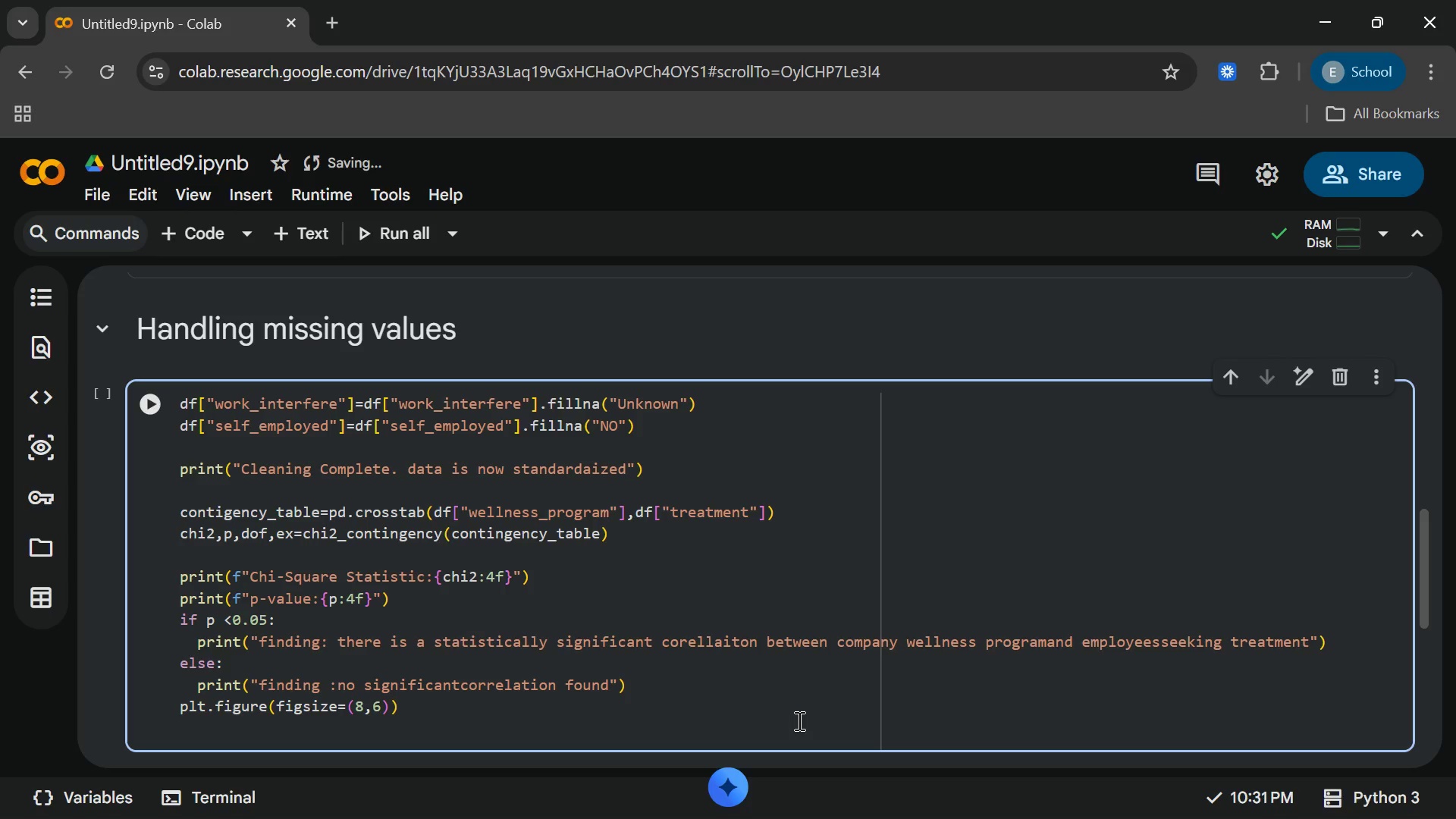 
type(sns)
 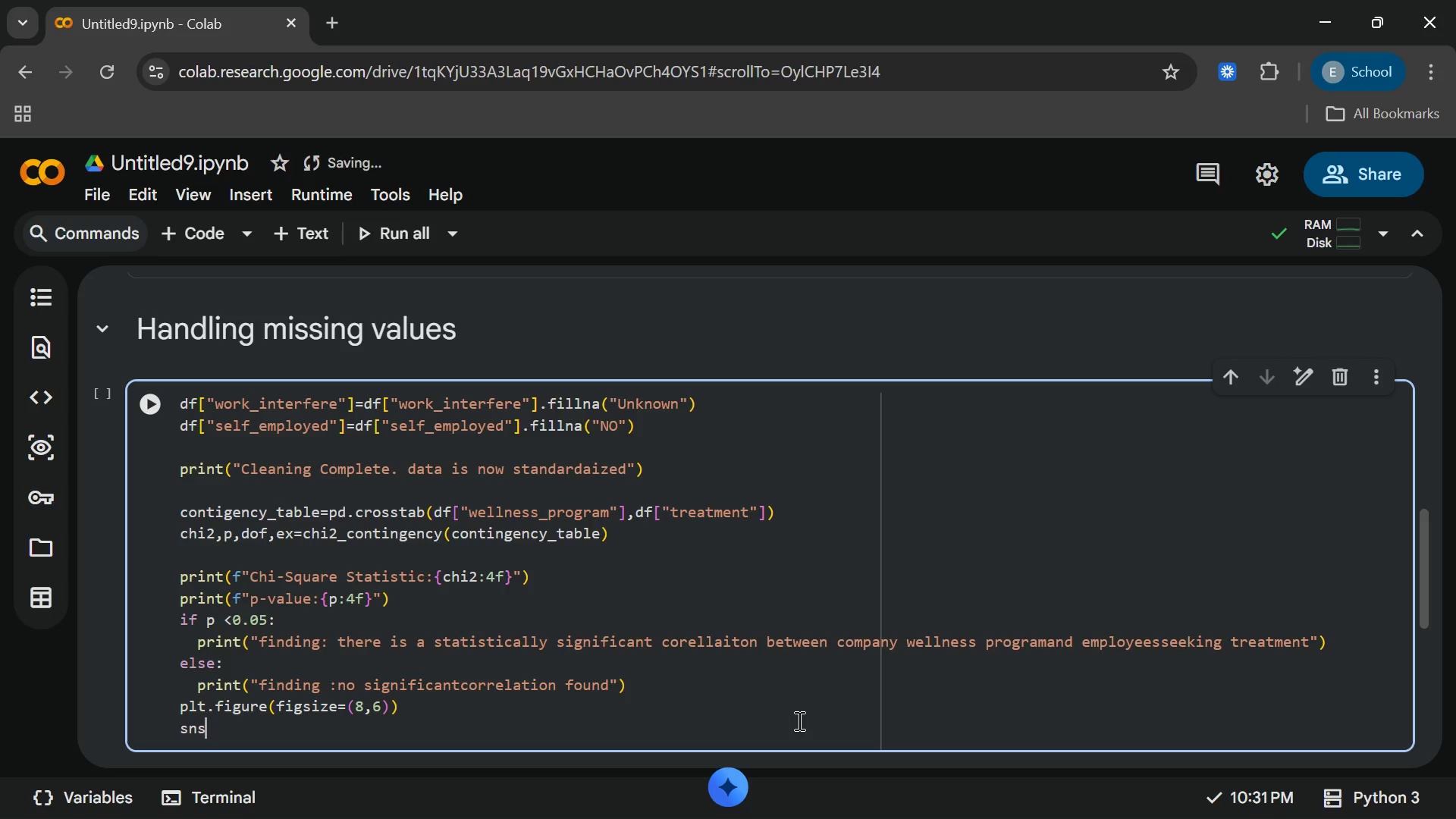 
type(.countplot)
 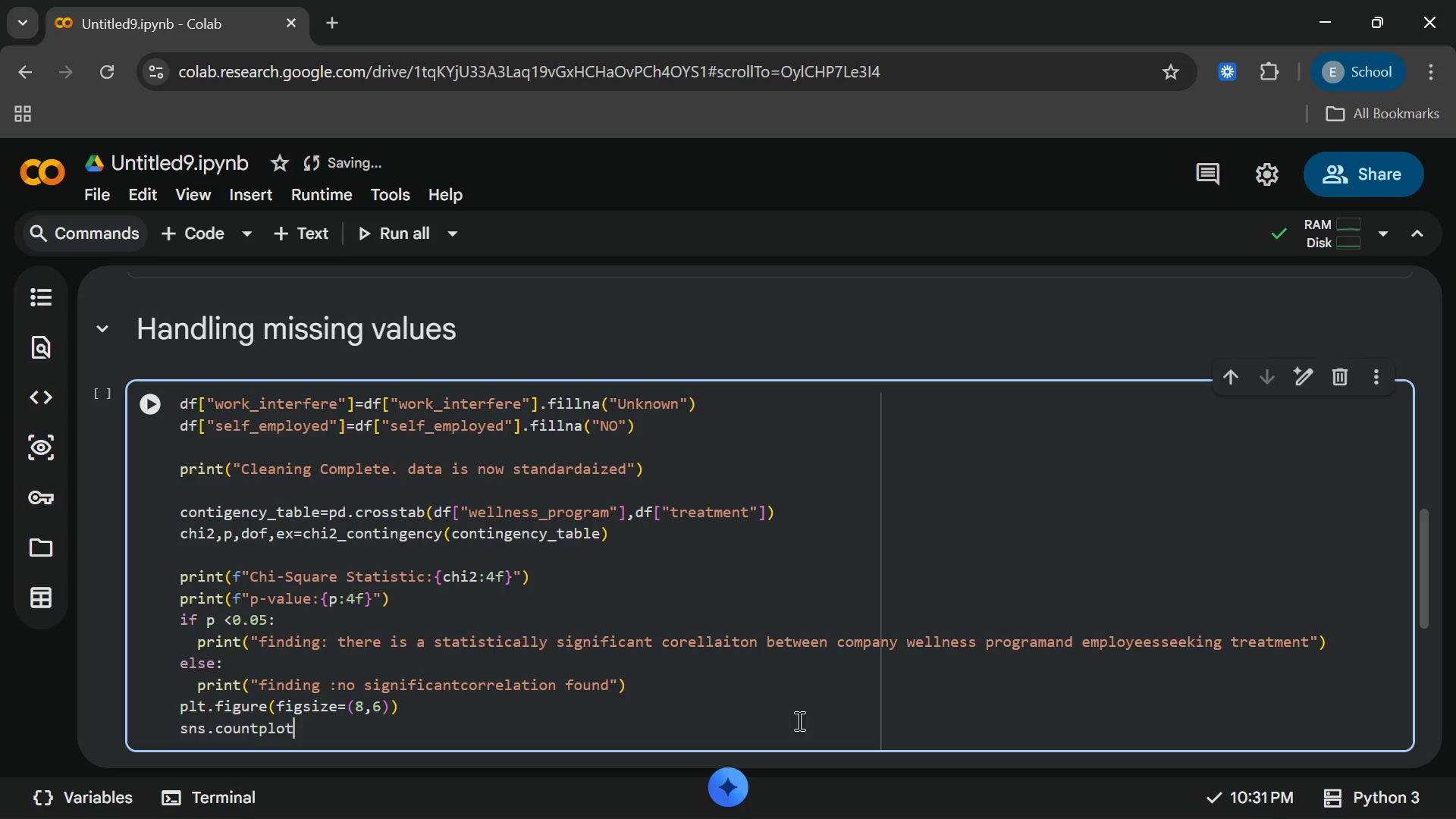 
type((x="tre)
 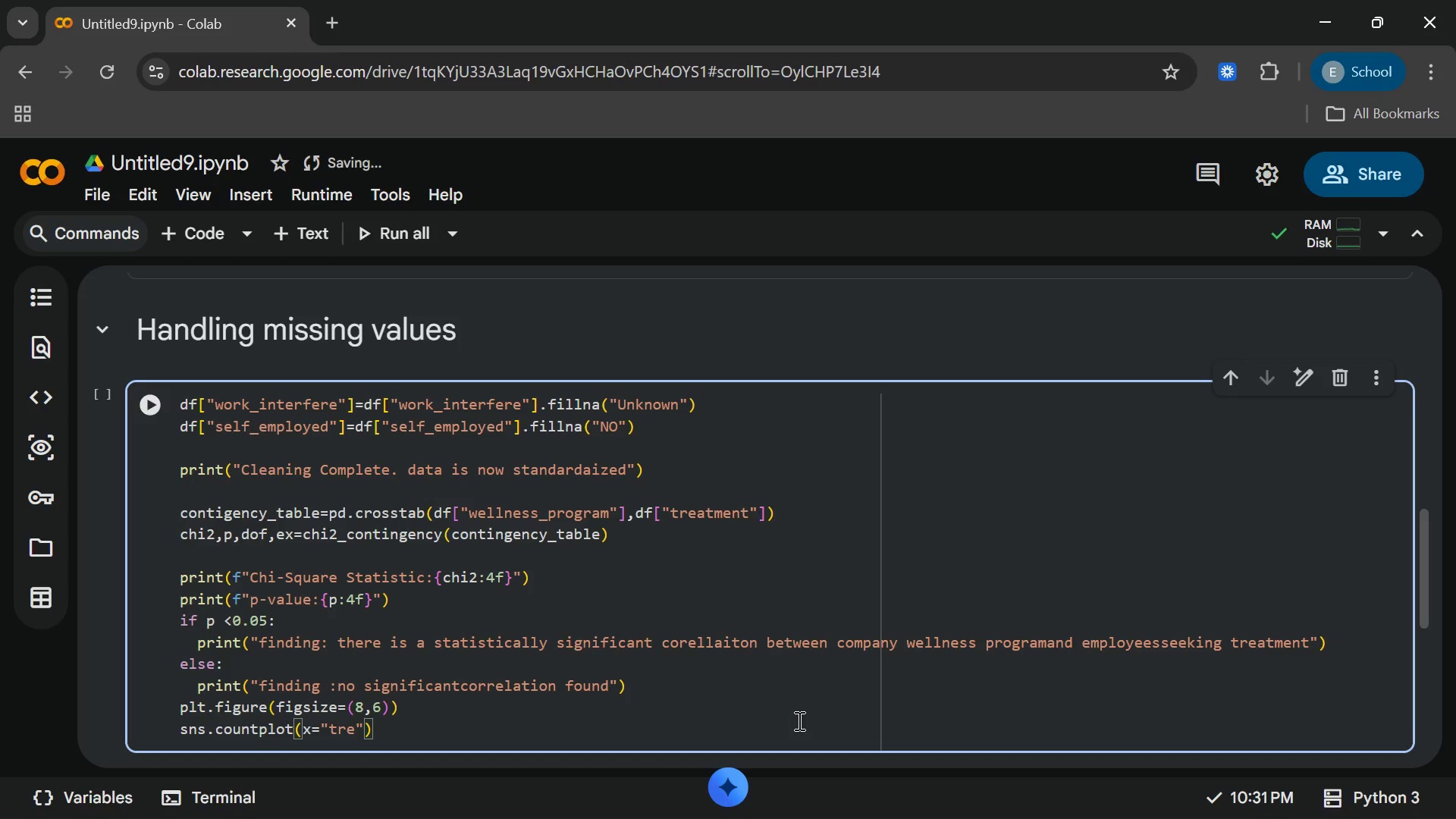 
scroll: coordinate [798, 720], scroll_direction: none, amount: 0.0
 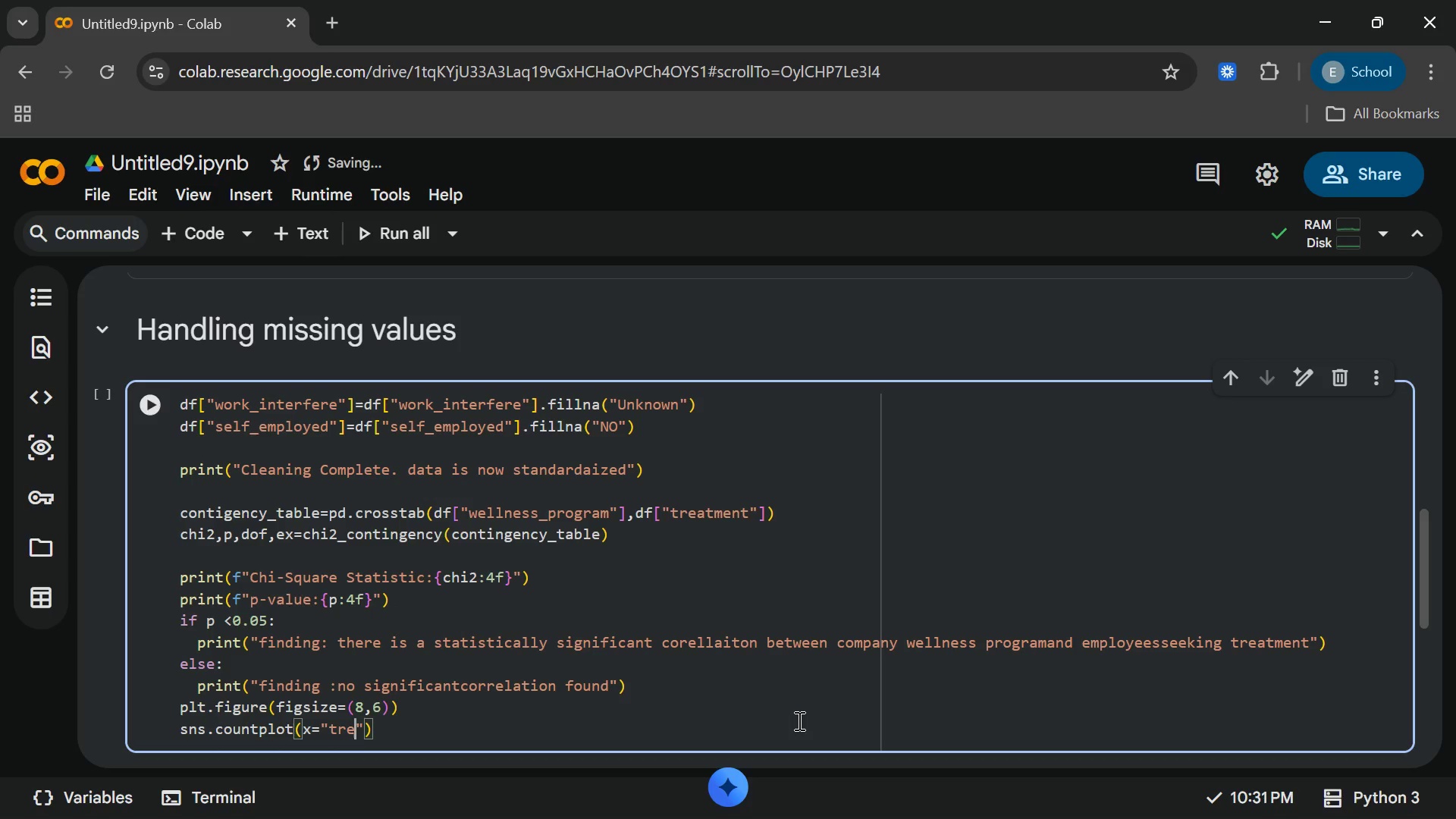 
wait(6.72)
 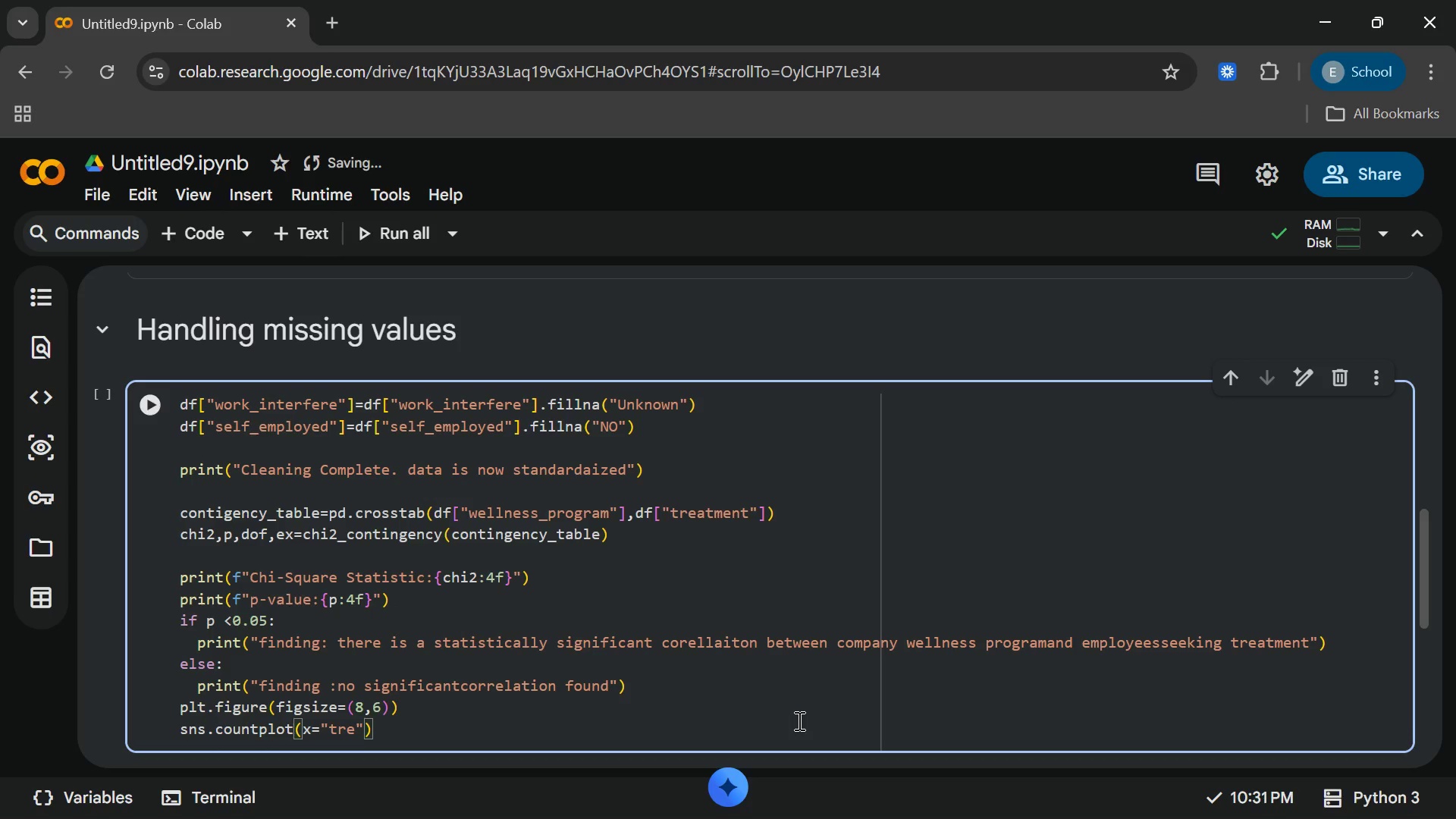 
type(atn)
key(Backspace)
type(ment)
 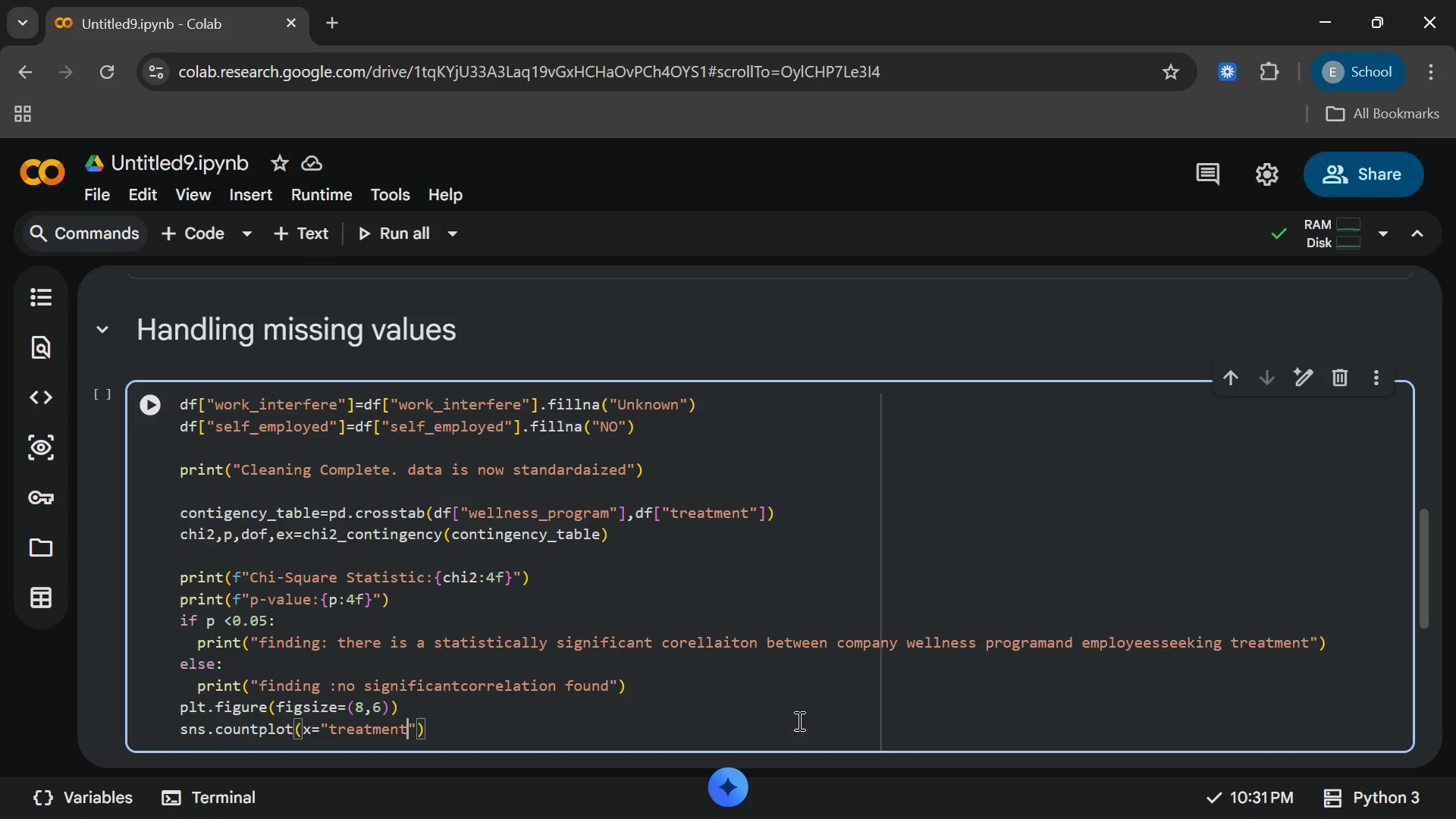 
key(ArrowRight)
 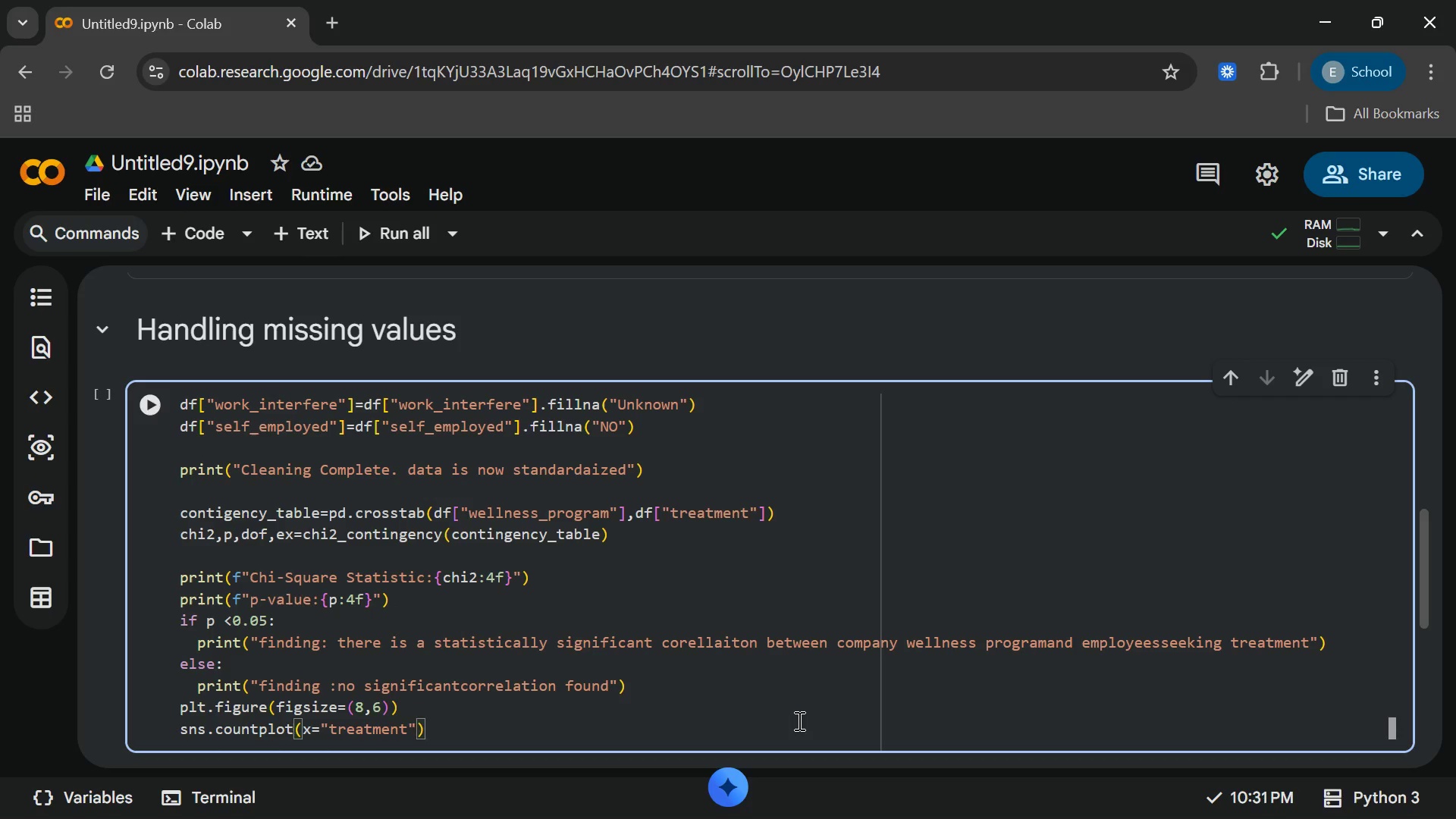 
type(,data)
 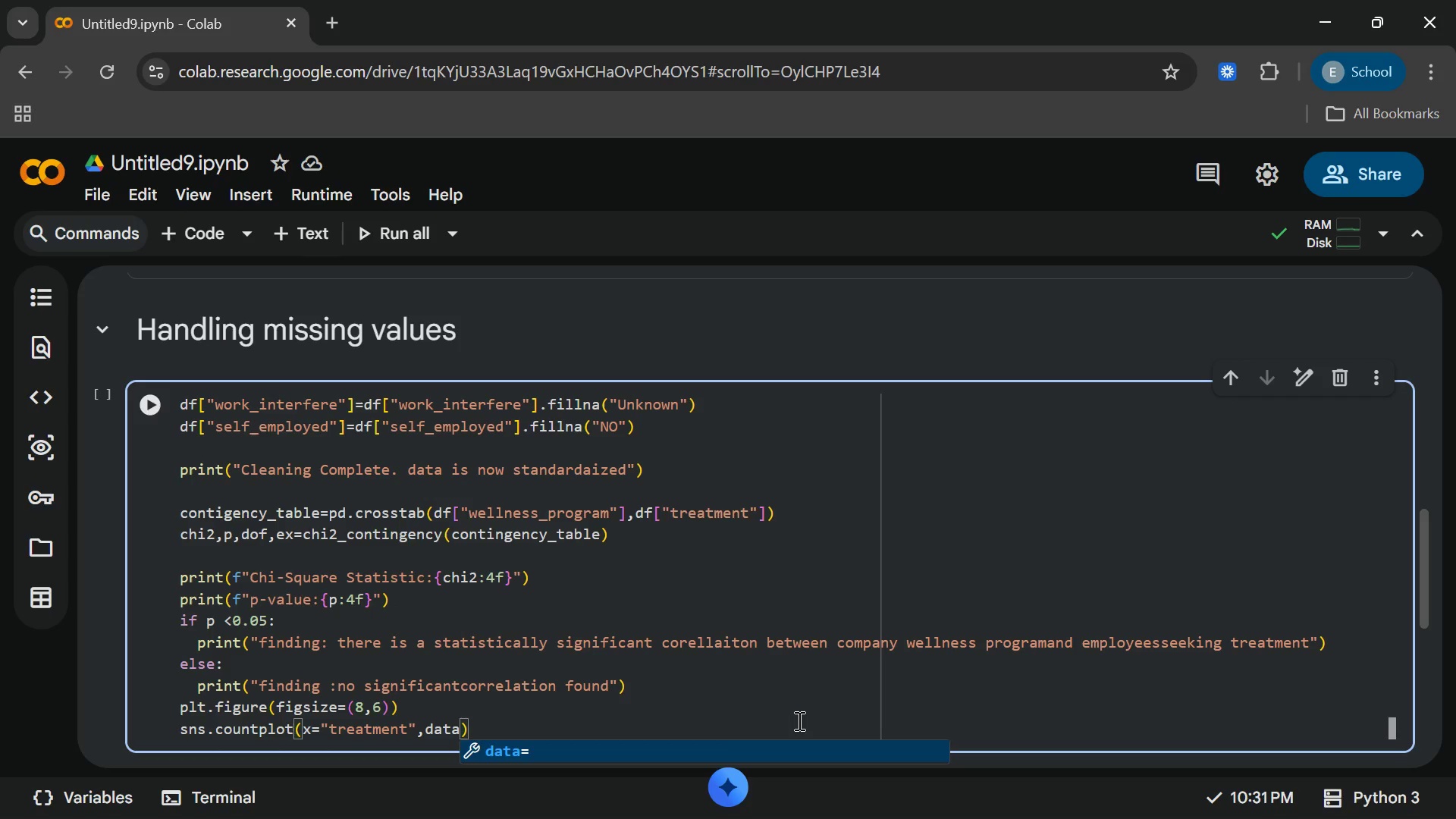 
key(Equal)
 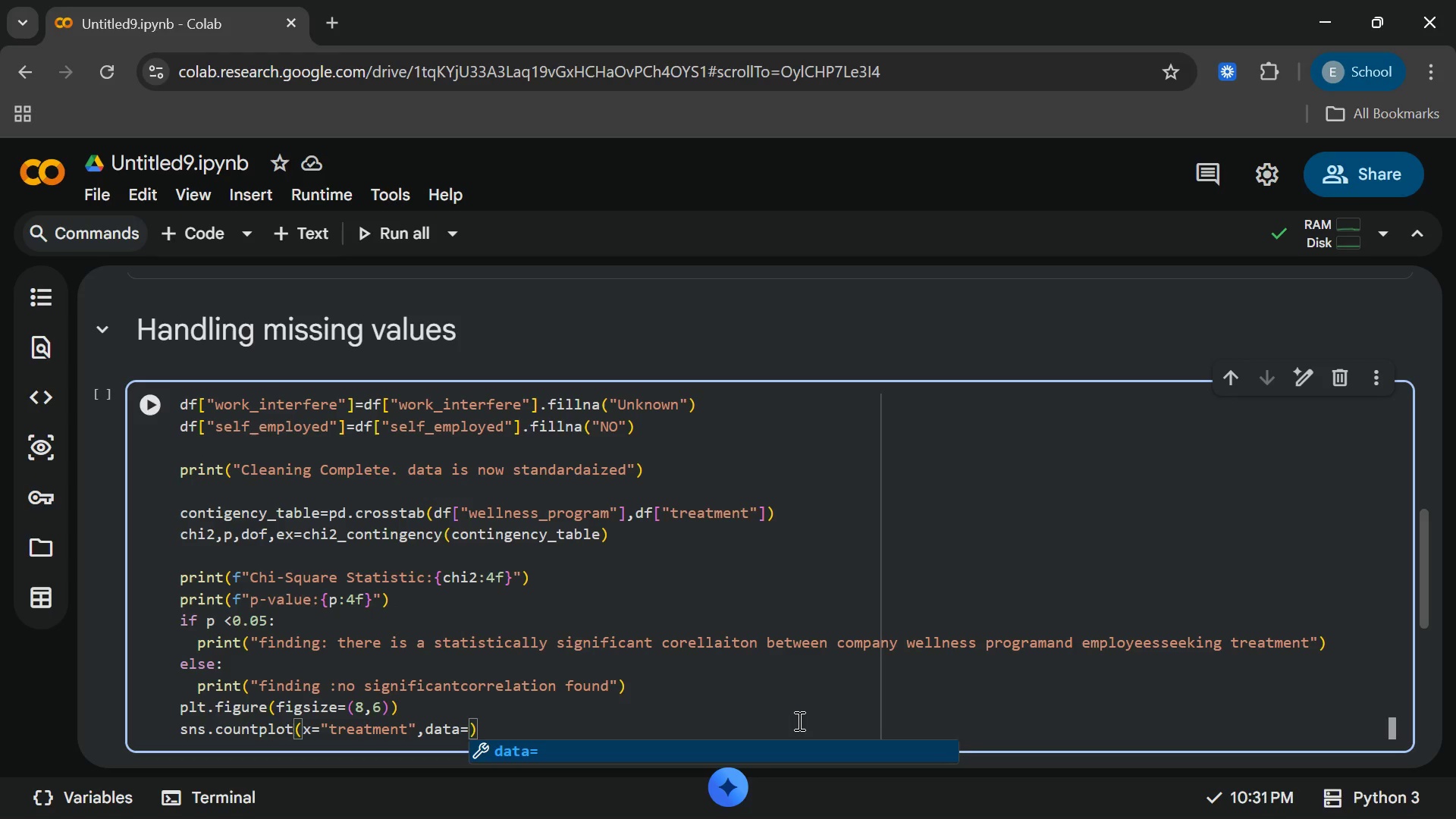 
key(Enter)
 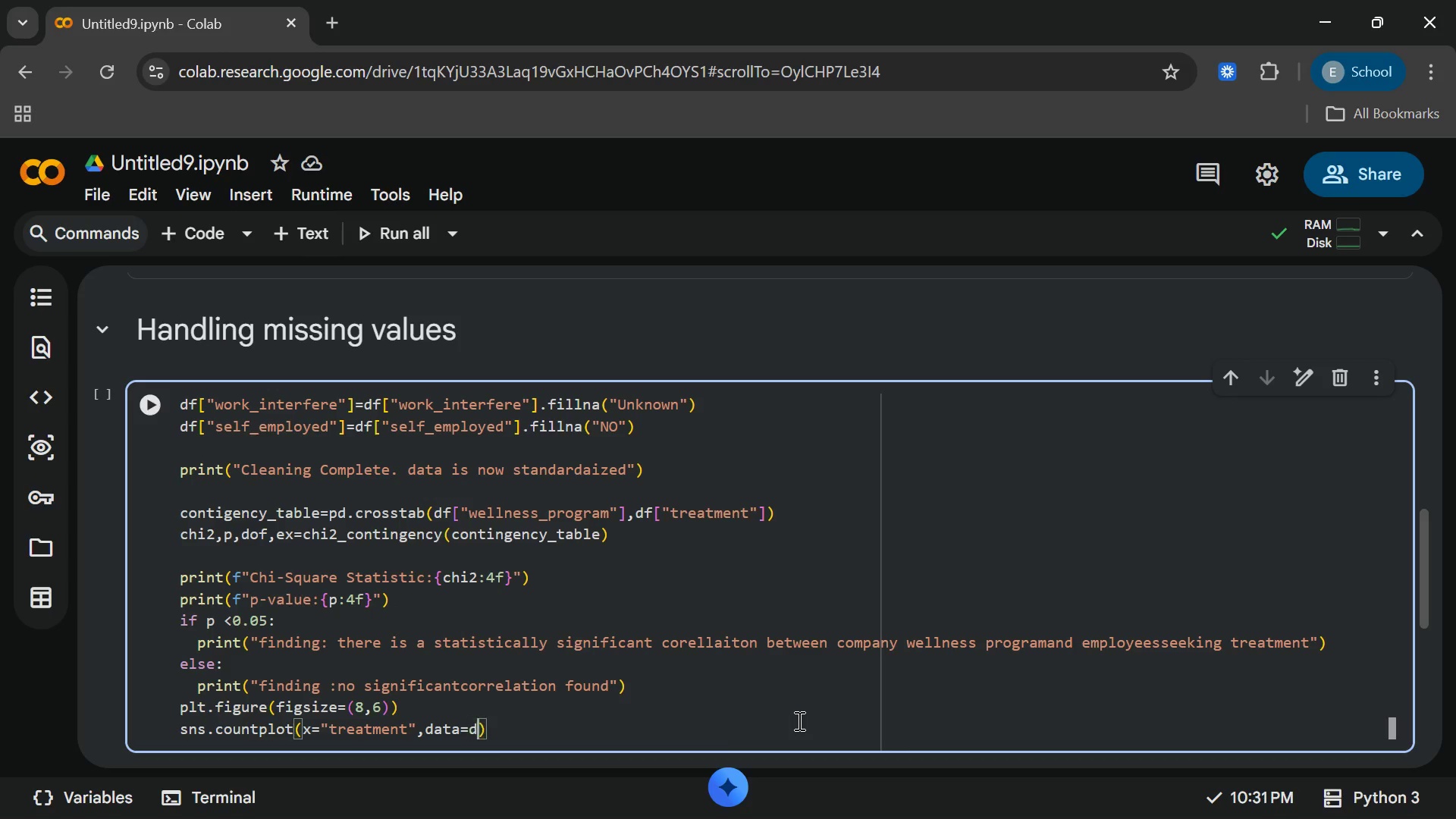 
type(df)
 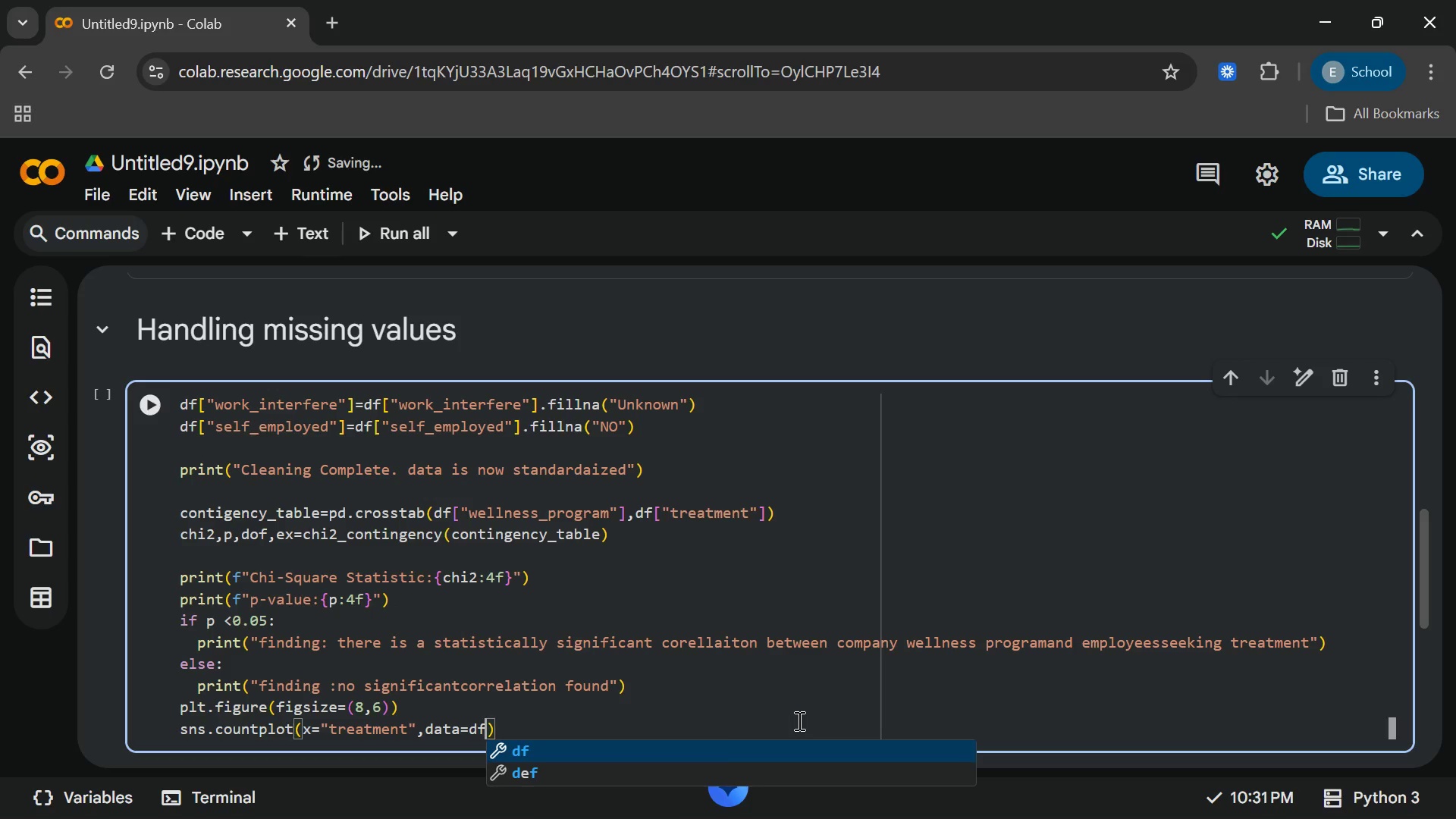 
wait(6.86)
 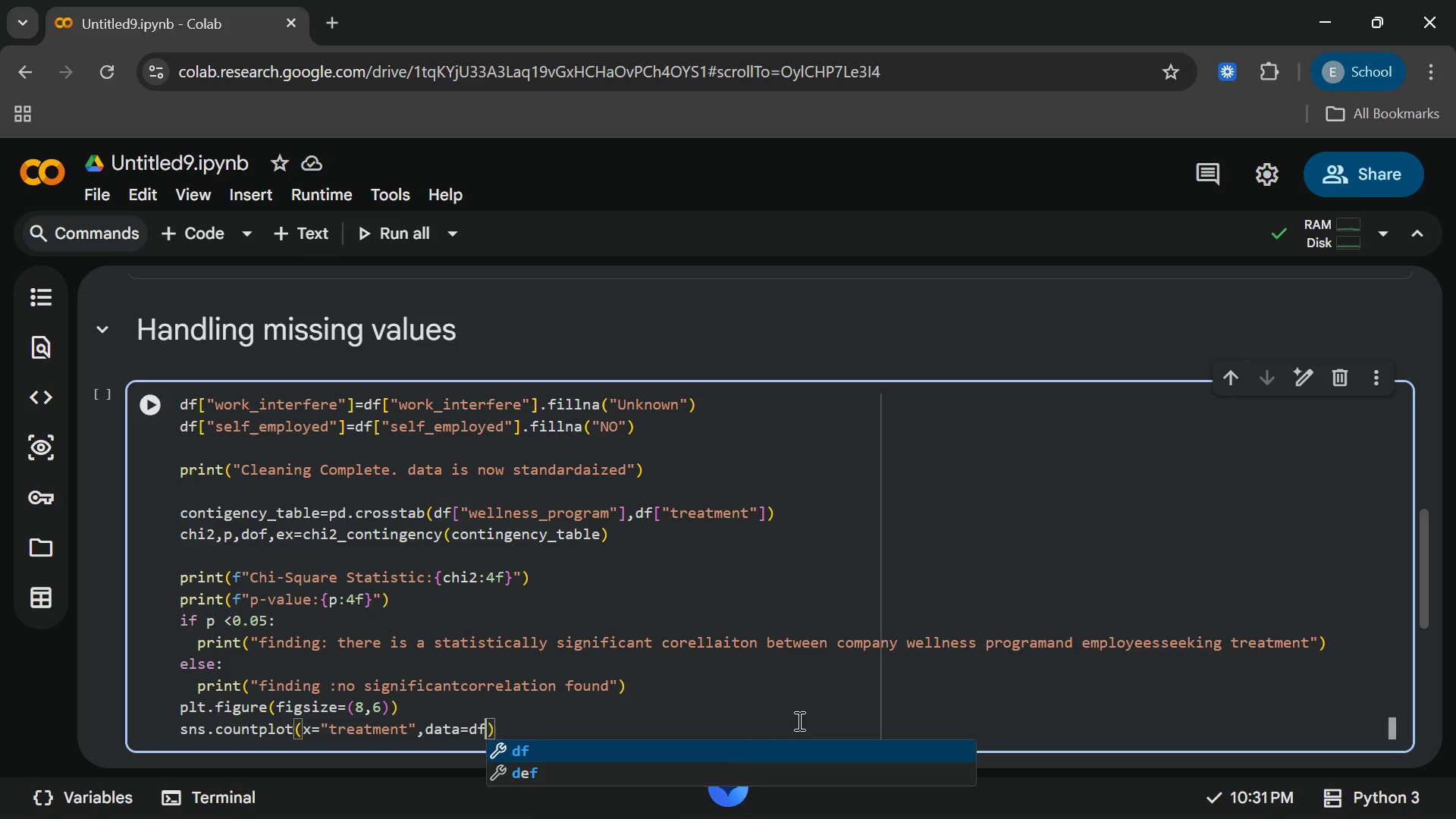 
key(Enter)
 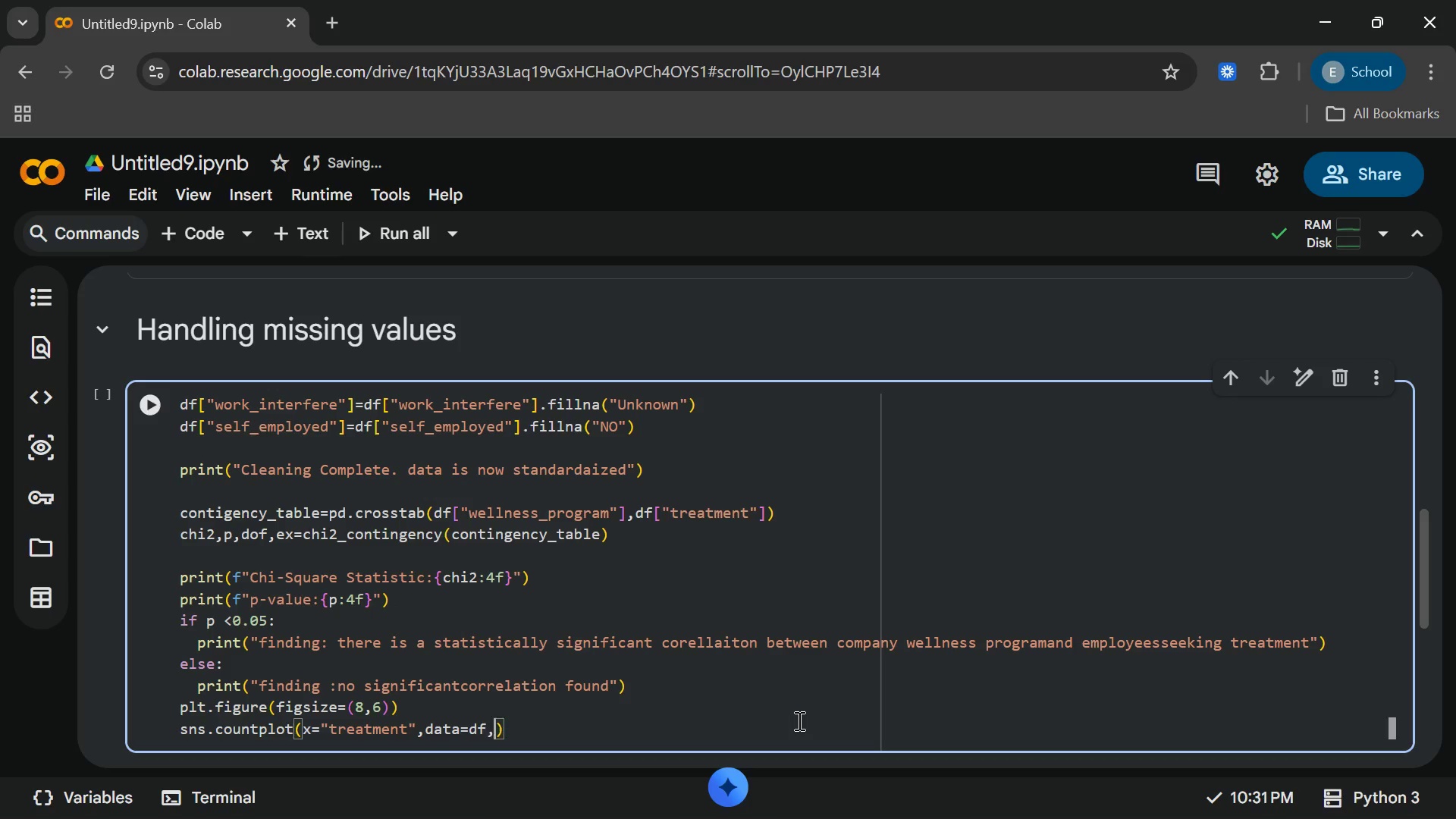 
type(,pal)
 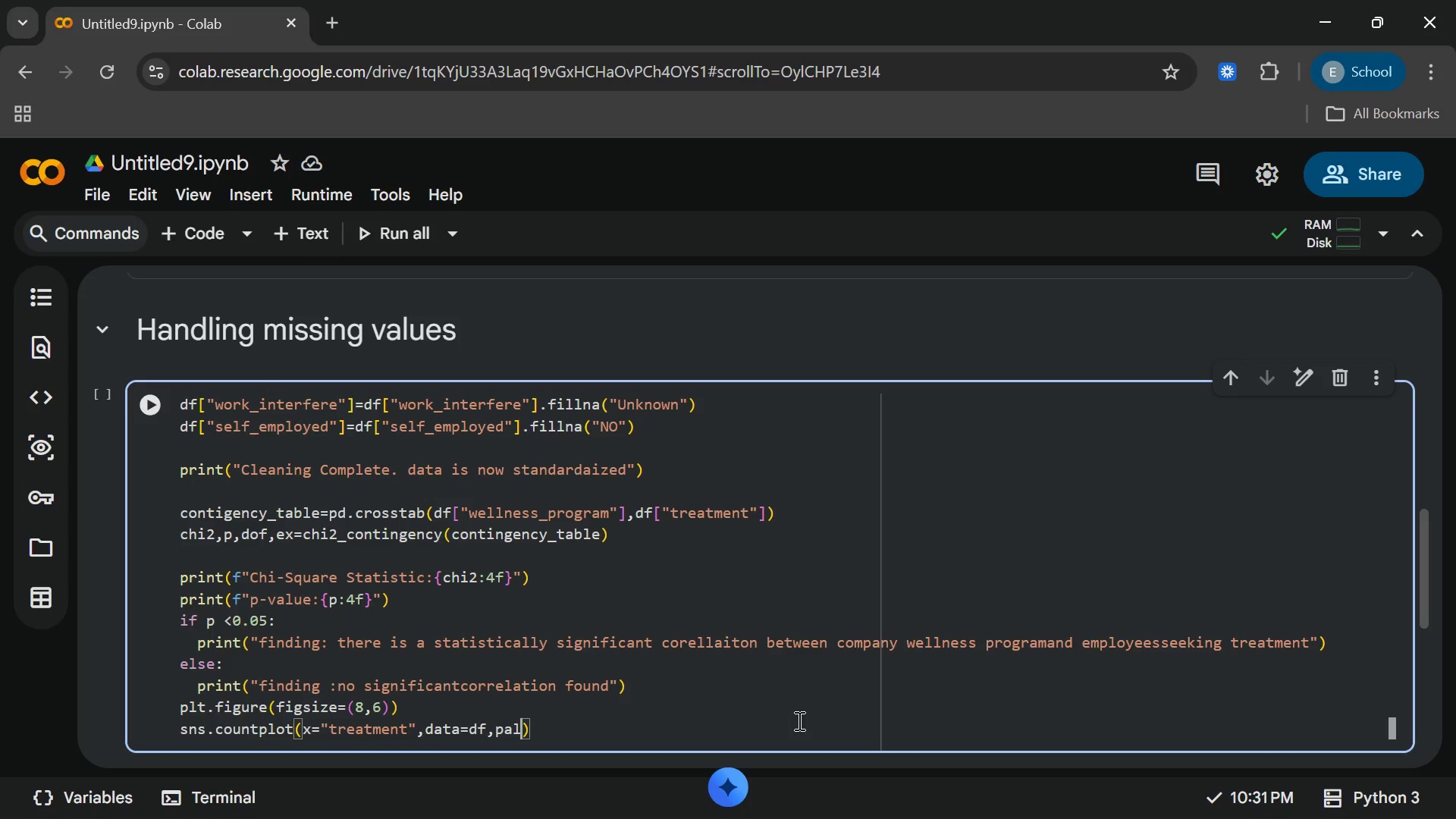 
wait(18.14)
 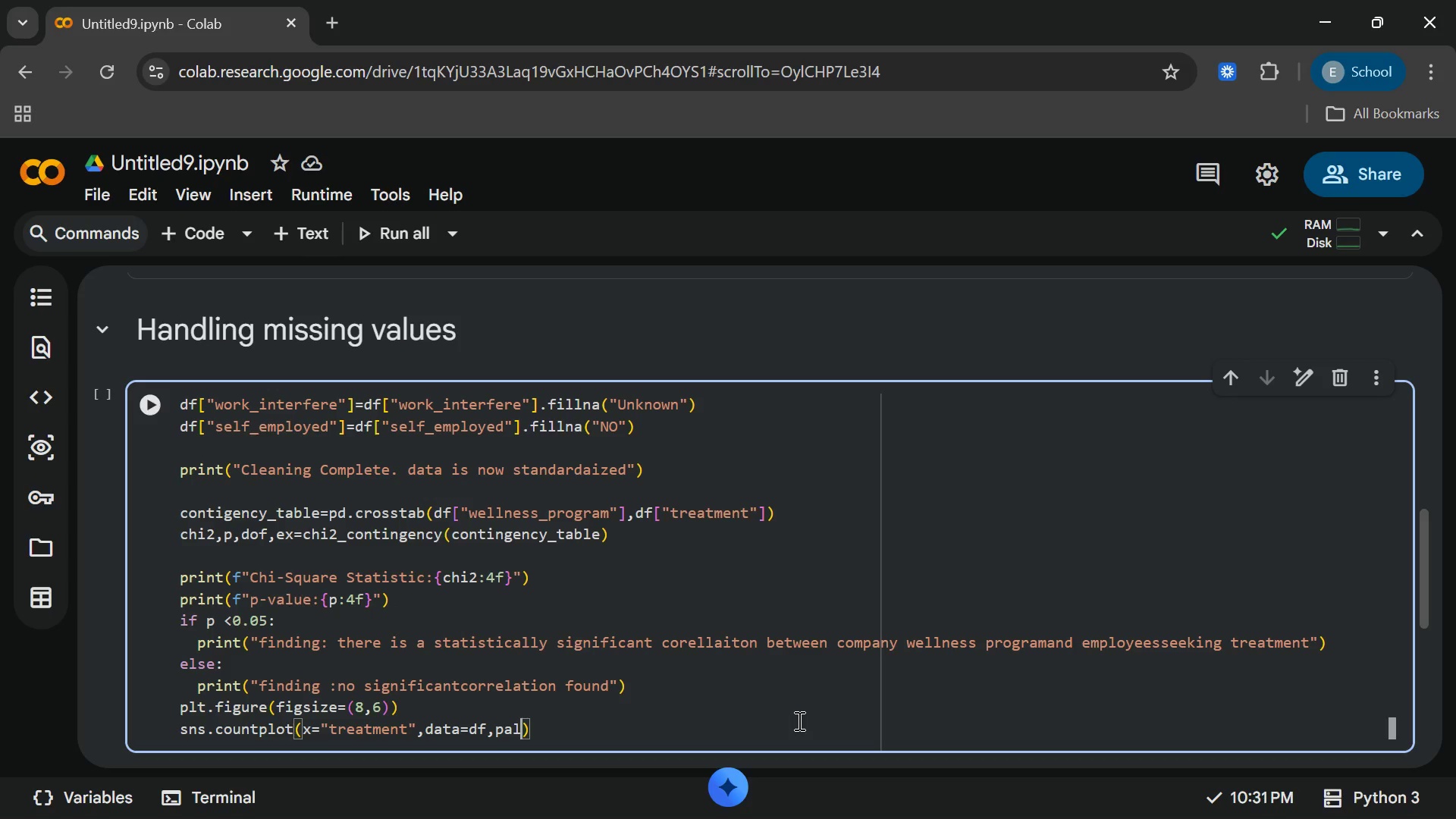 
key(PageDown)
 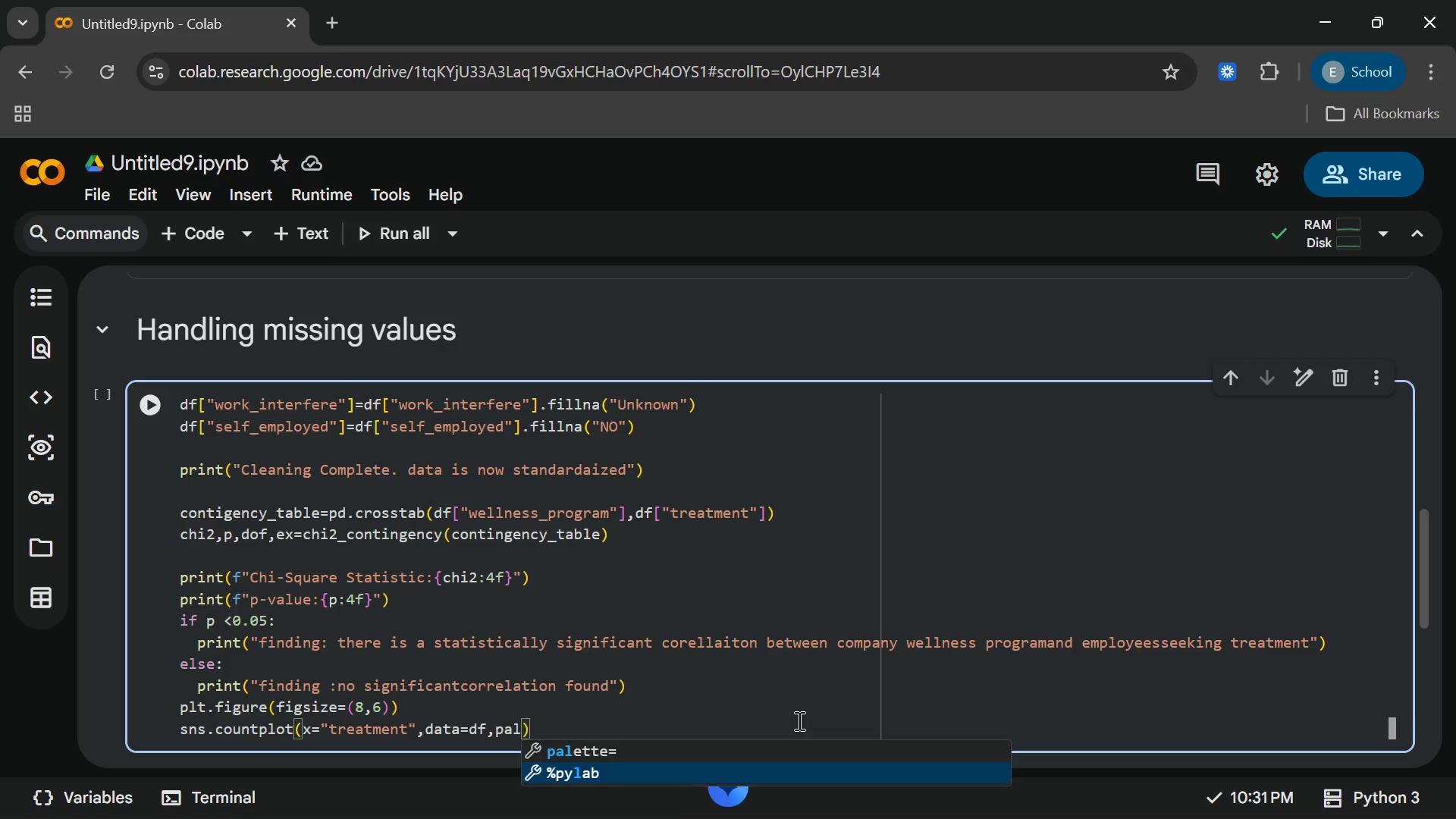 
key(Enter)
 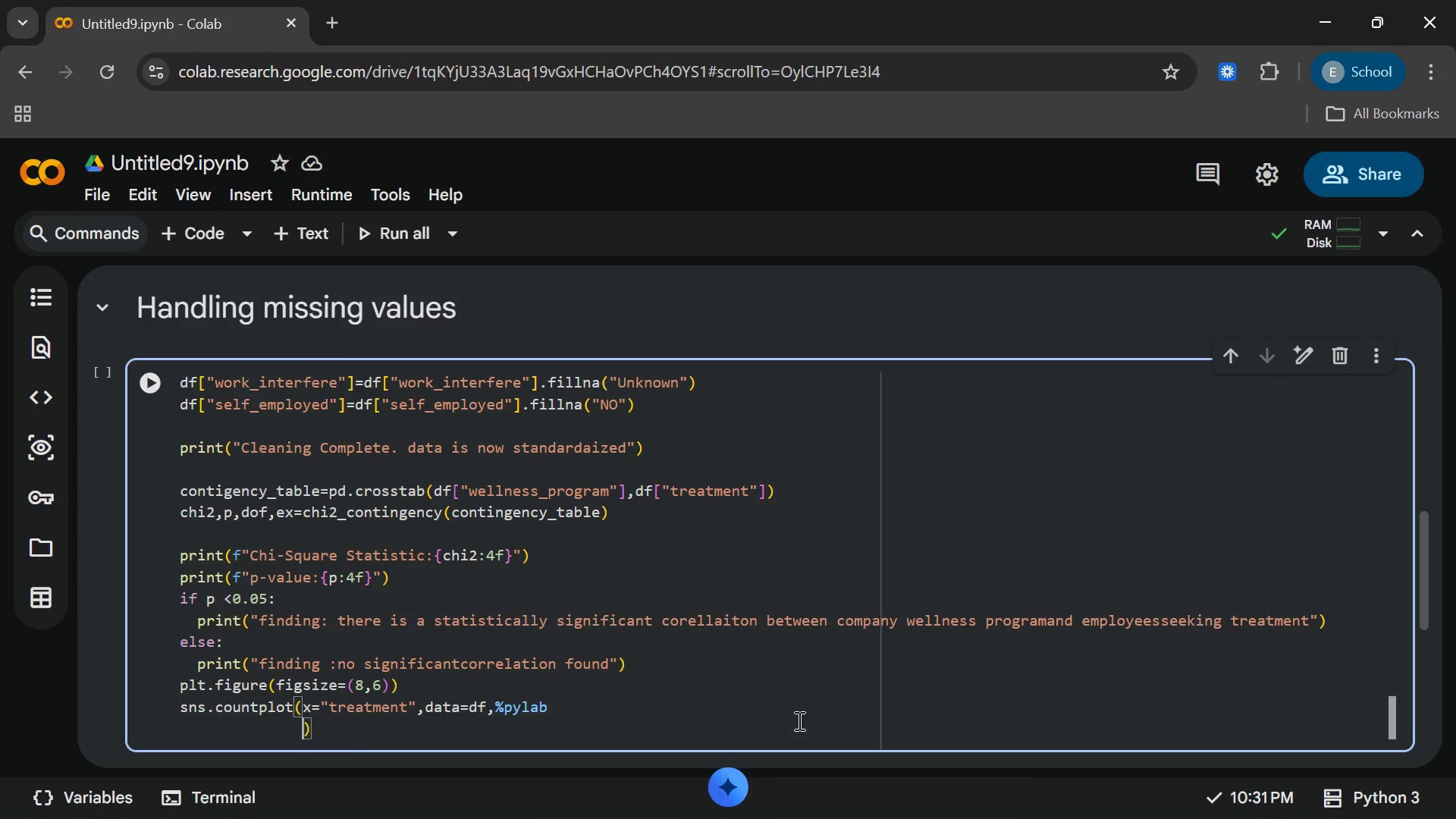 
hold_key(key=Enter, duration=0.44)
 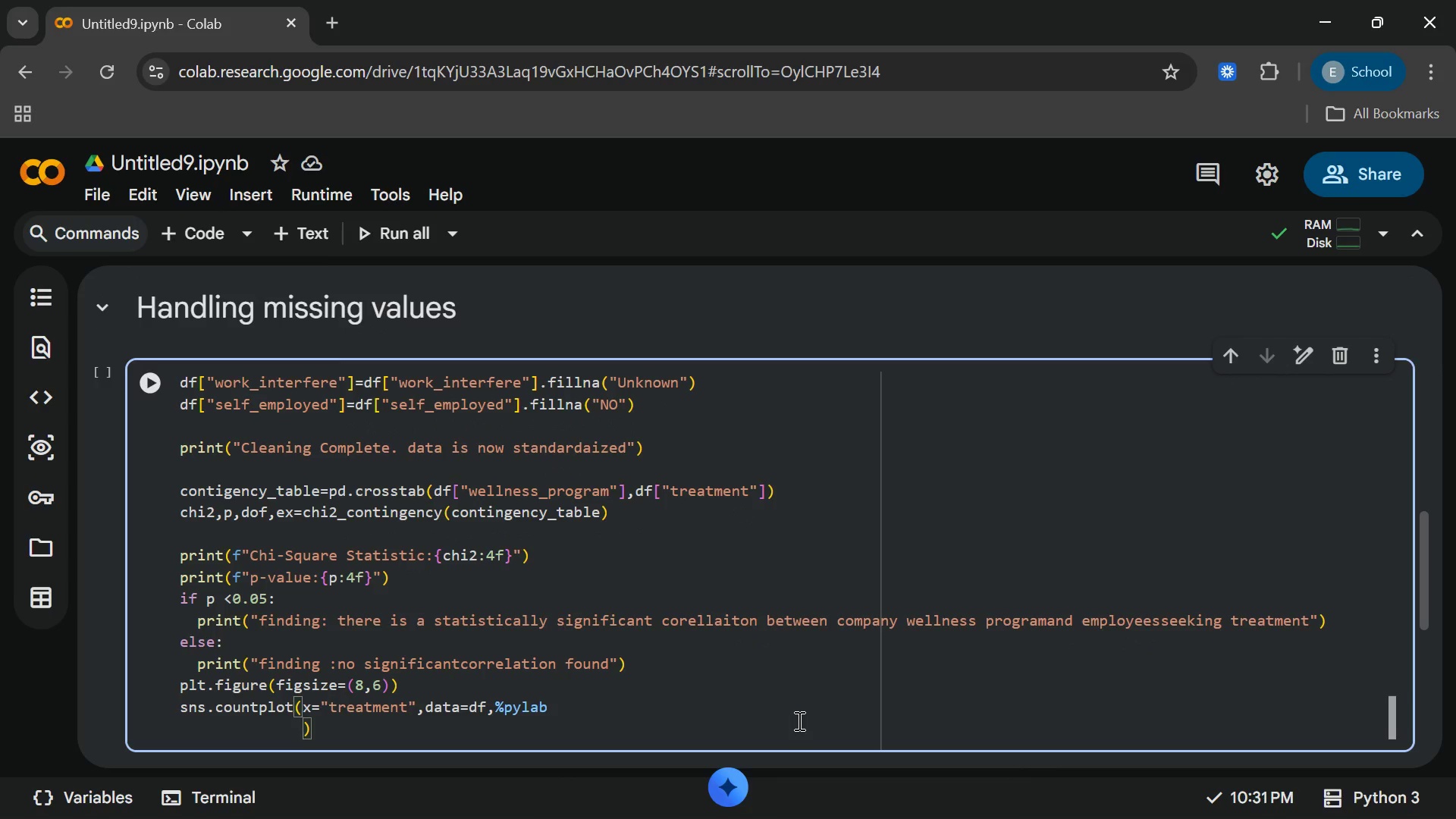 
key(Backspace)
 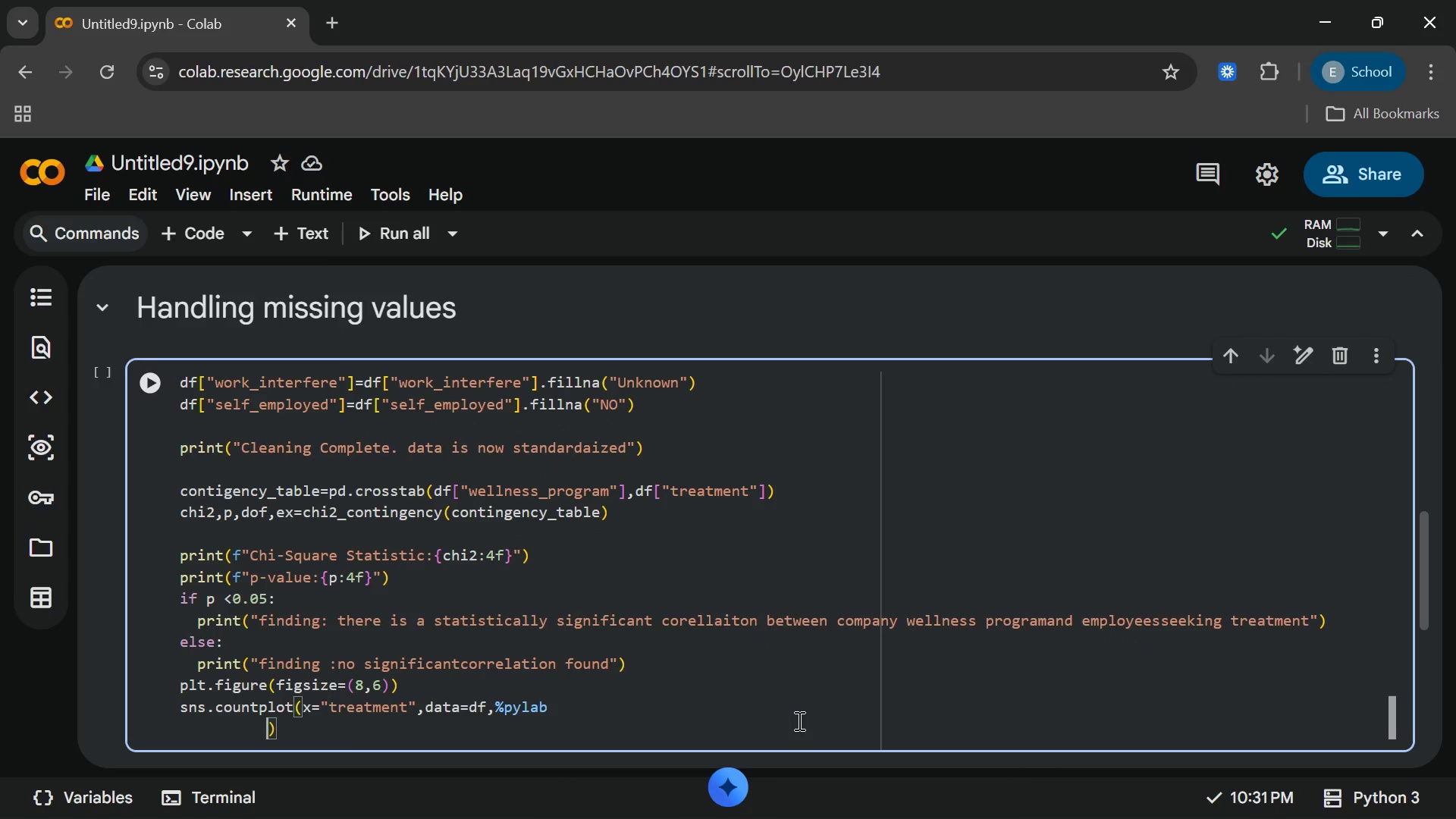 
key(Backspace)
 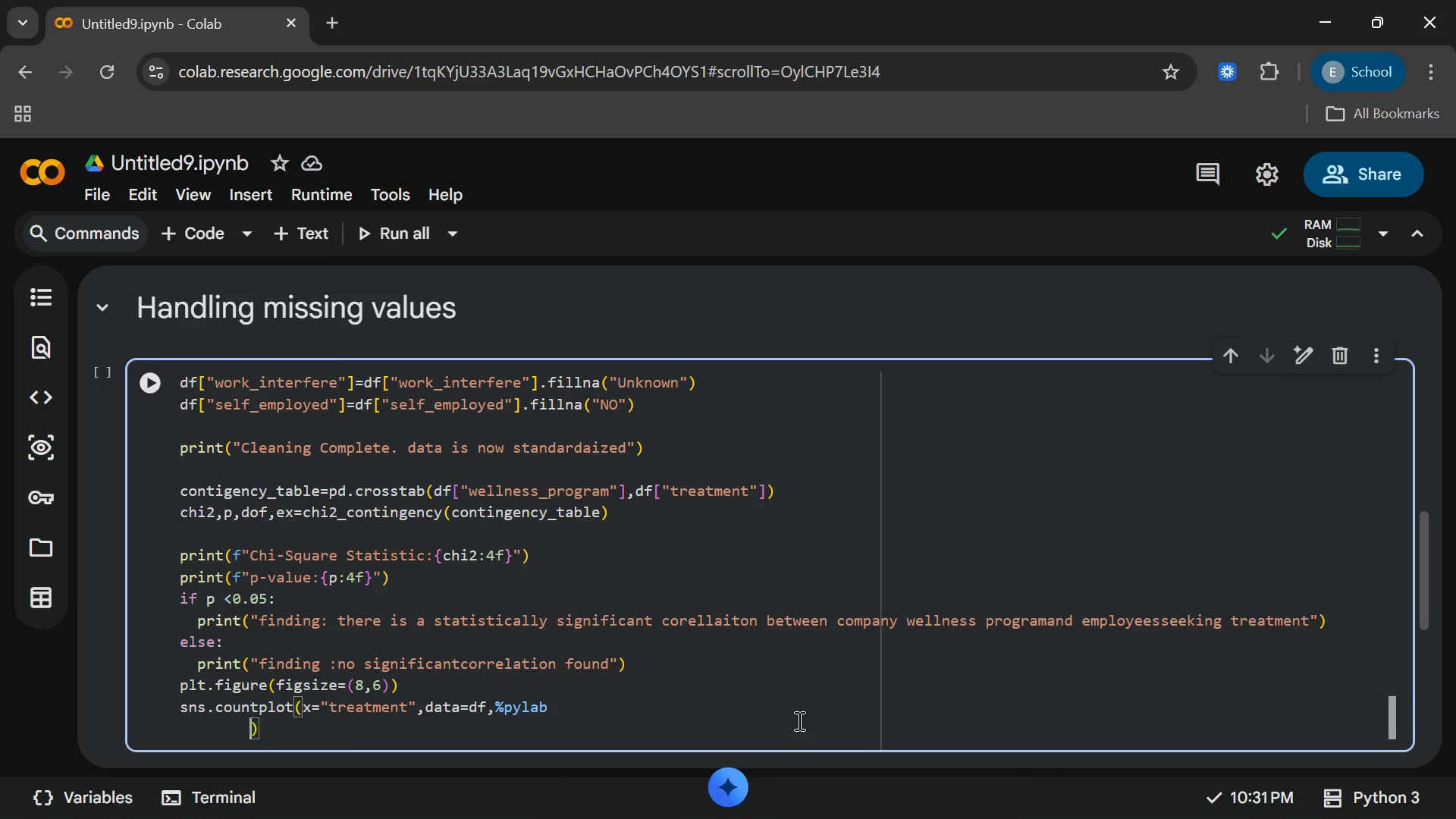 
key(Backspace)
 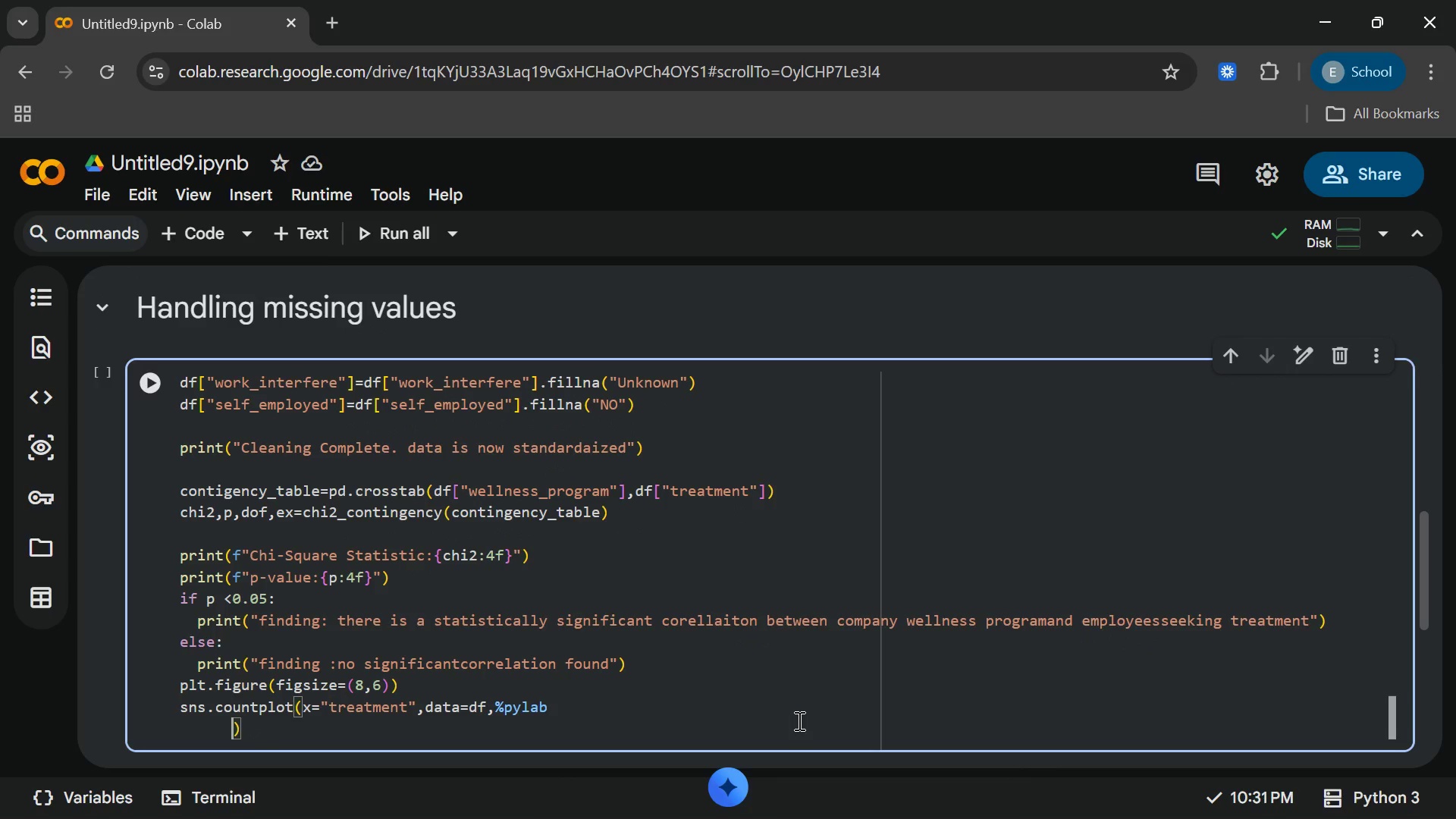 
key(Backspace)
 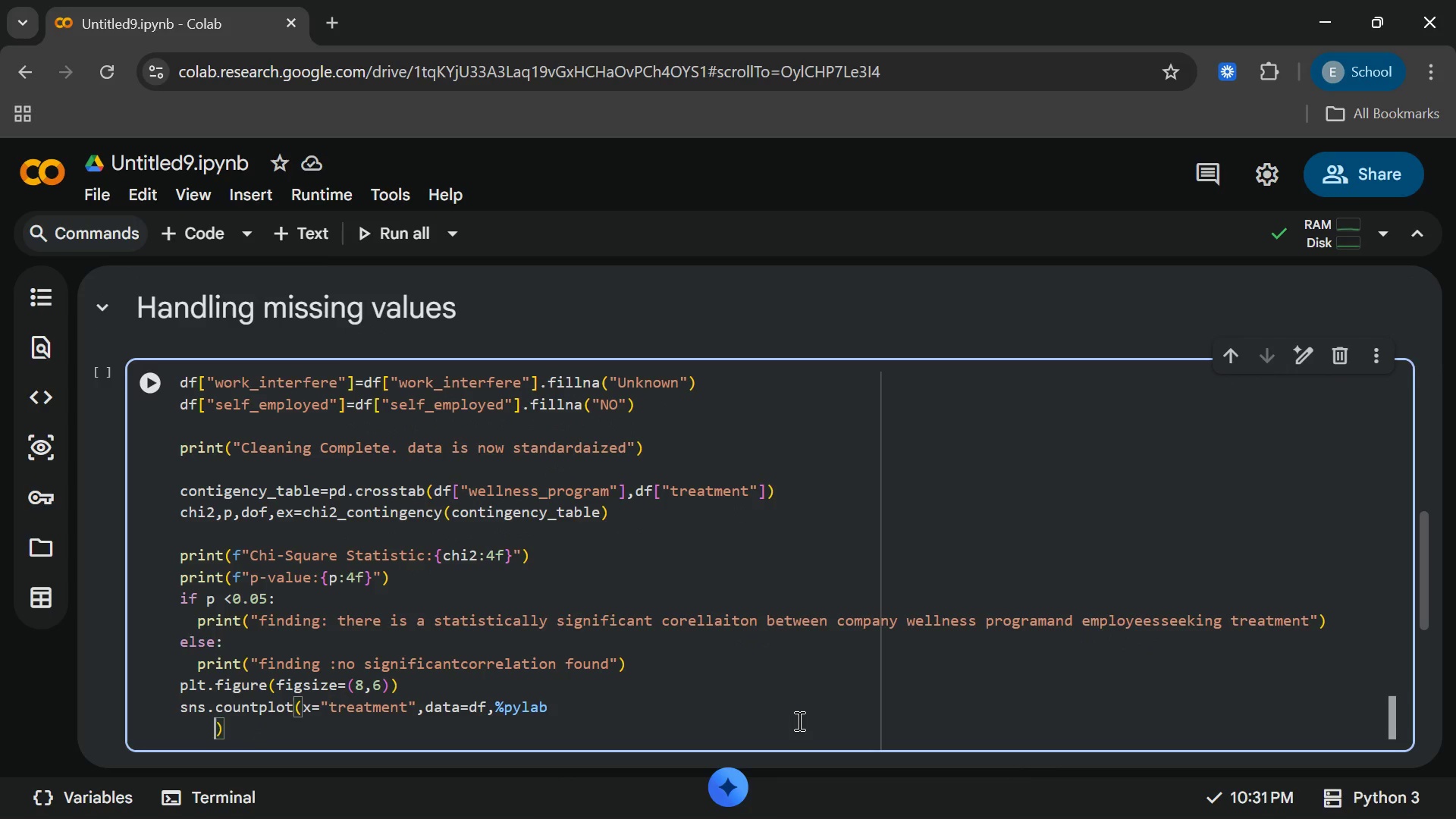 
key(Backspace)
 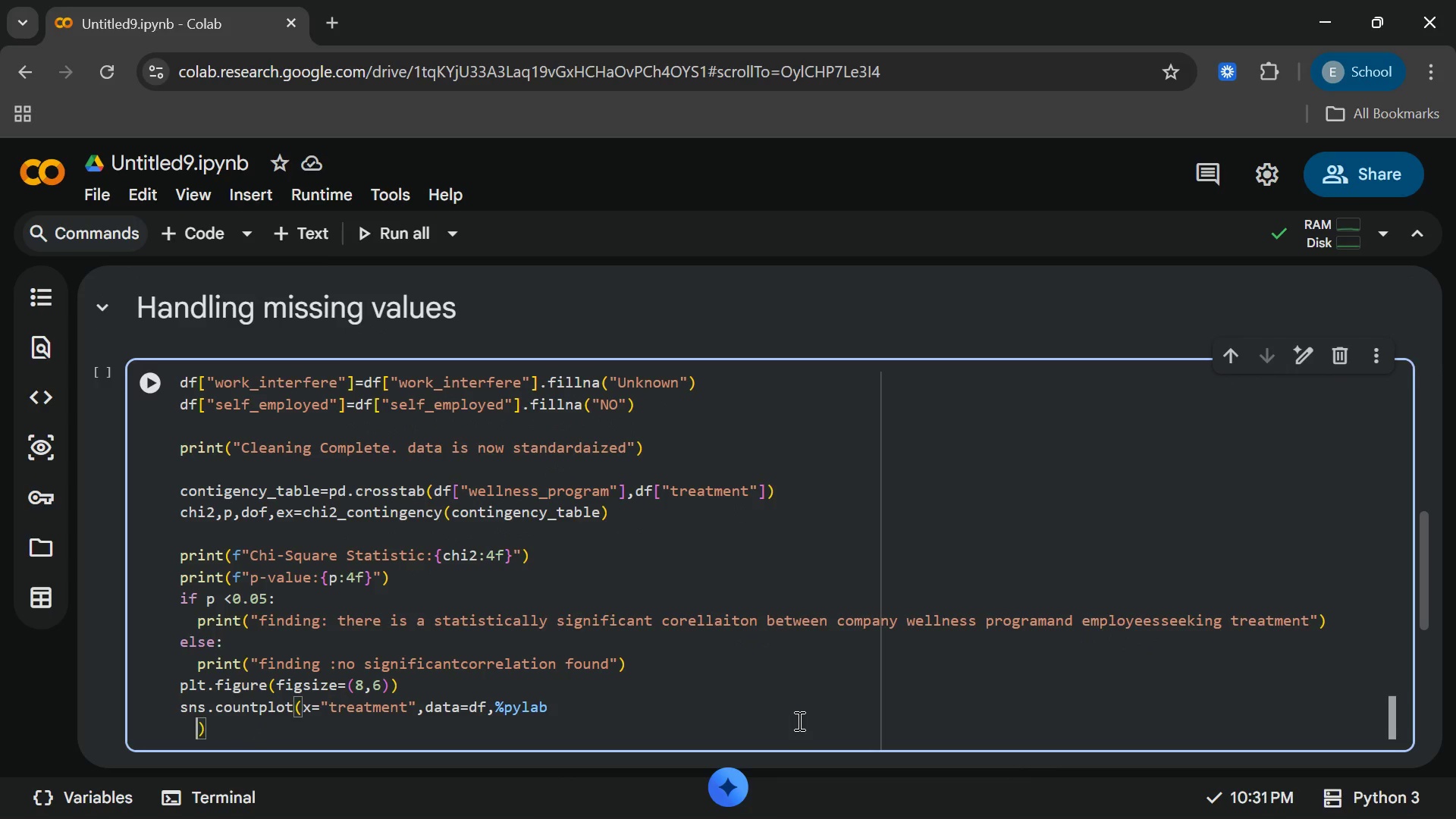 
key(Backspace)
 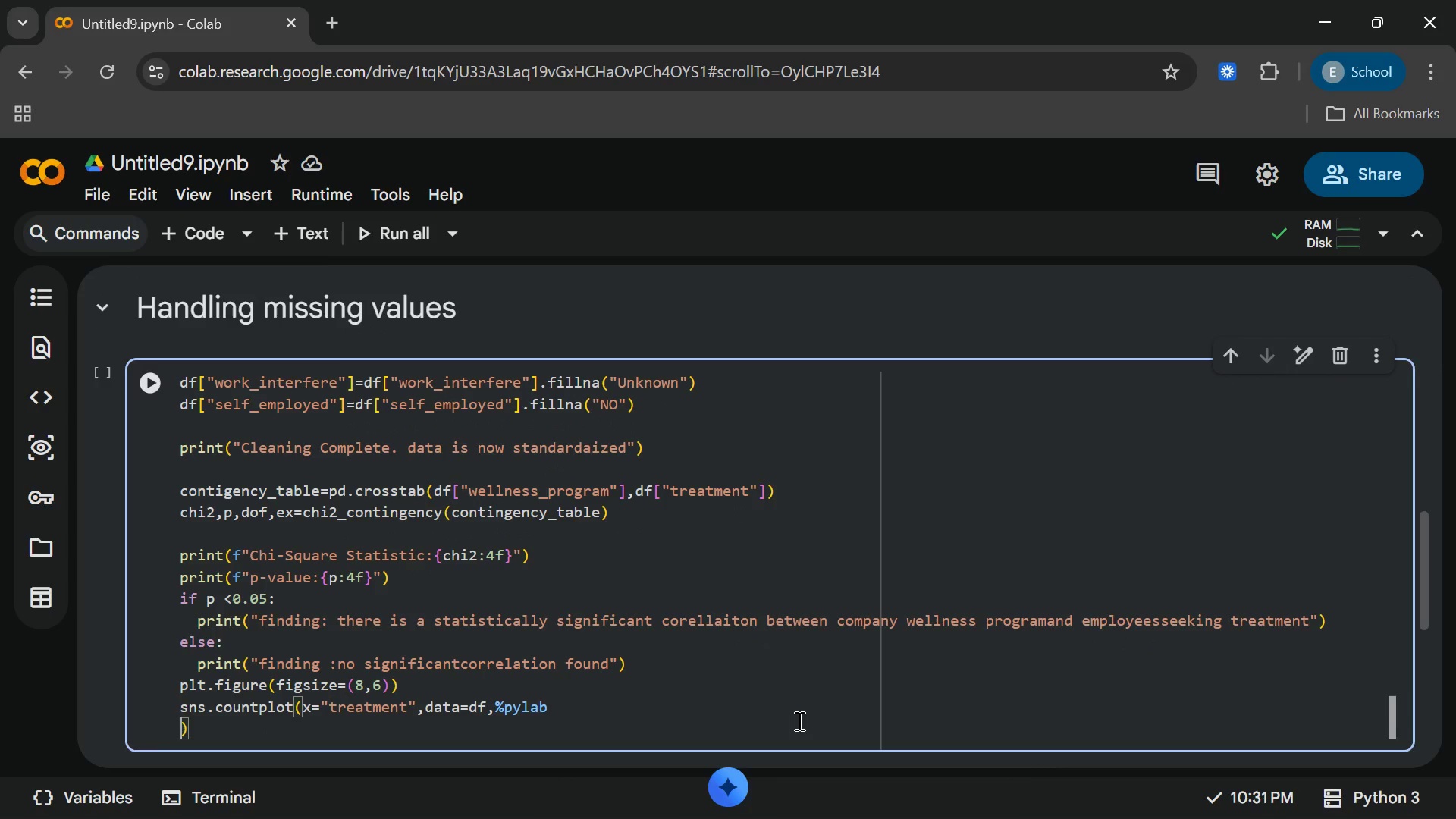 
key(Backspace)
 